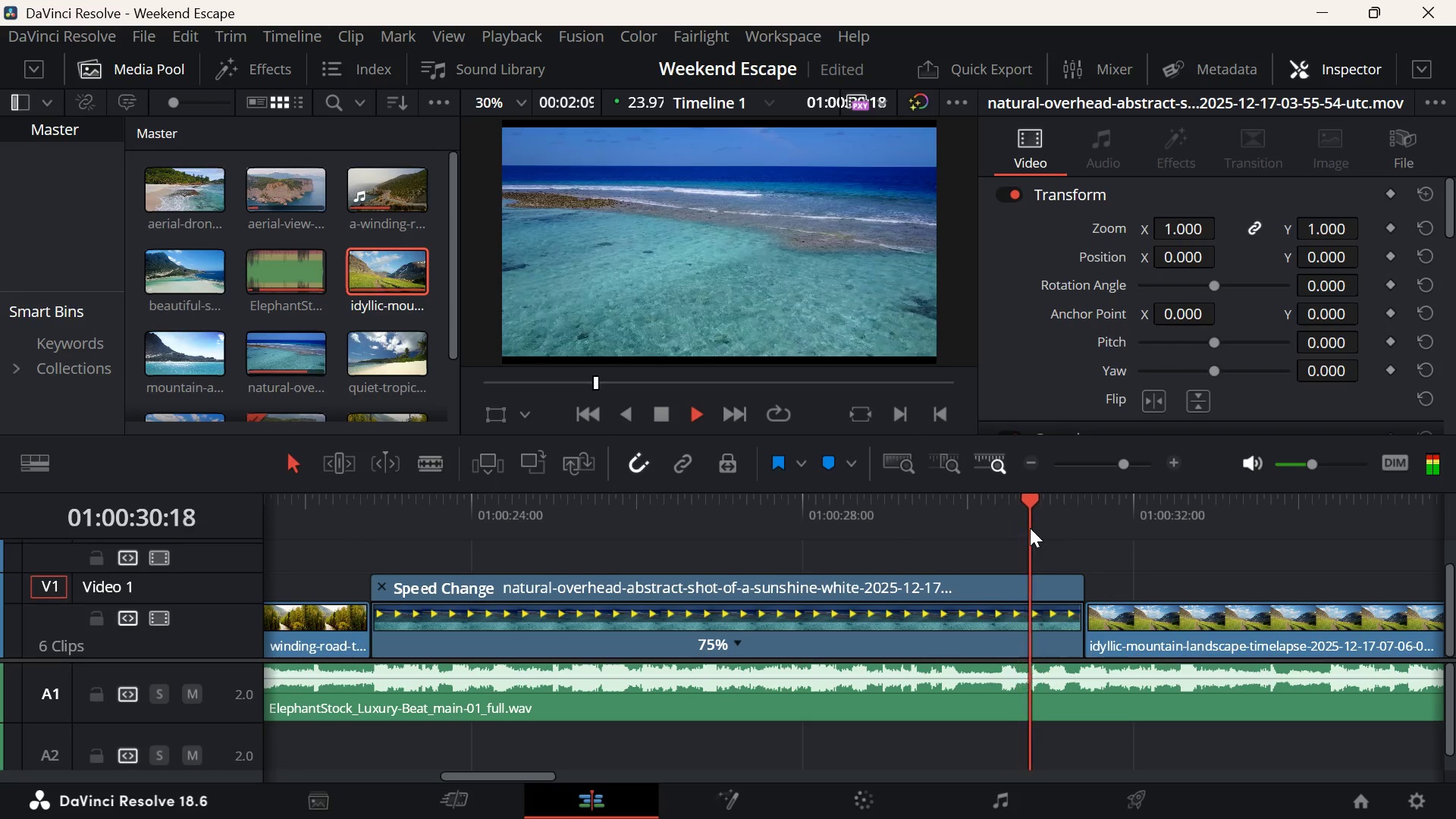 
key(Space)
 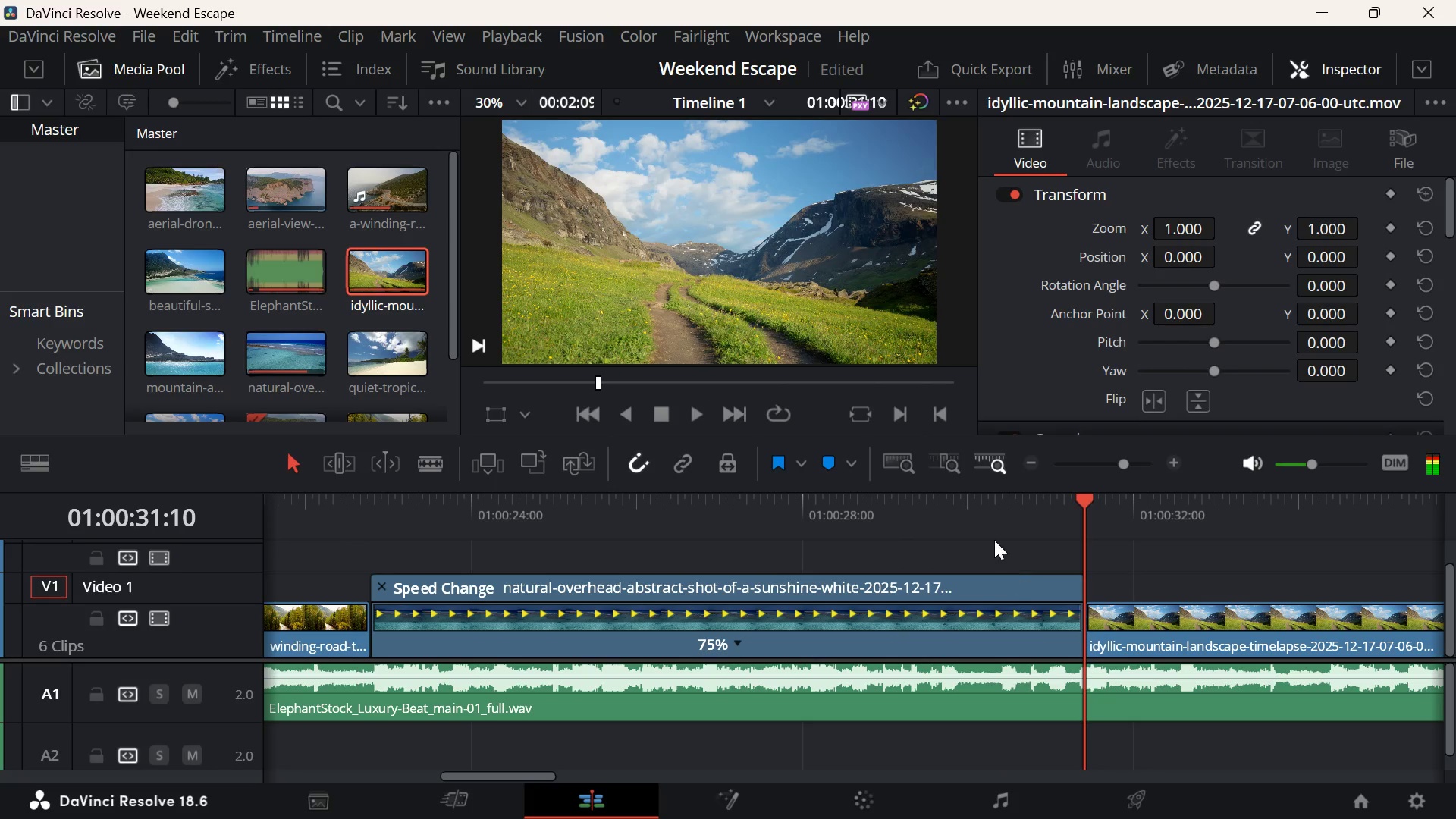 
left_click([987, 525])
 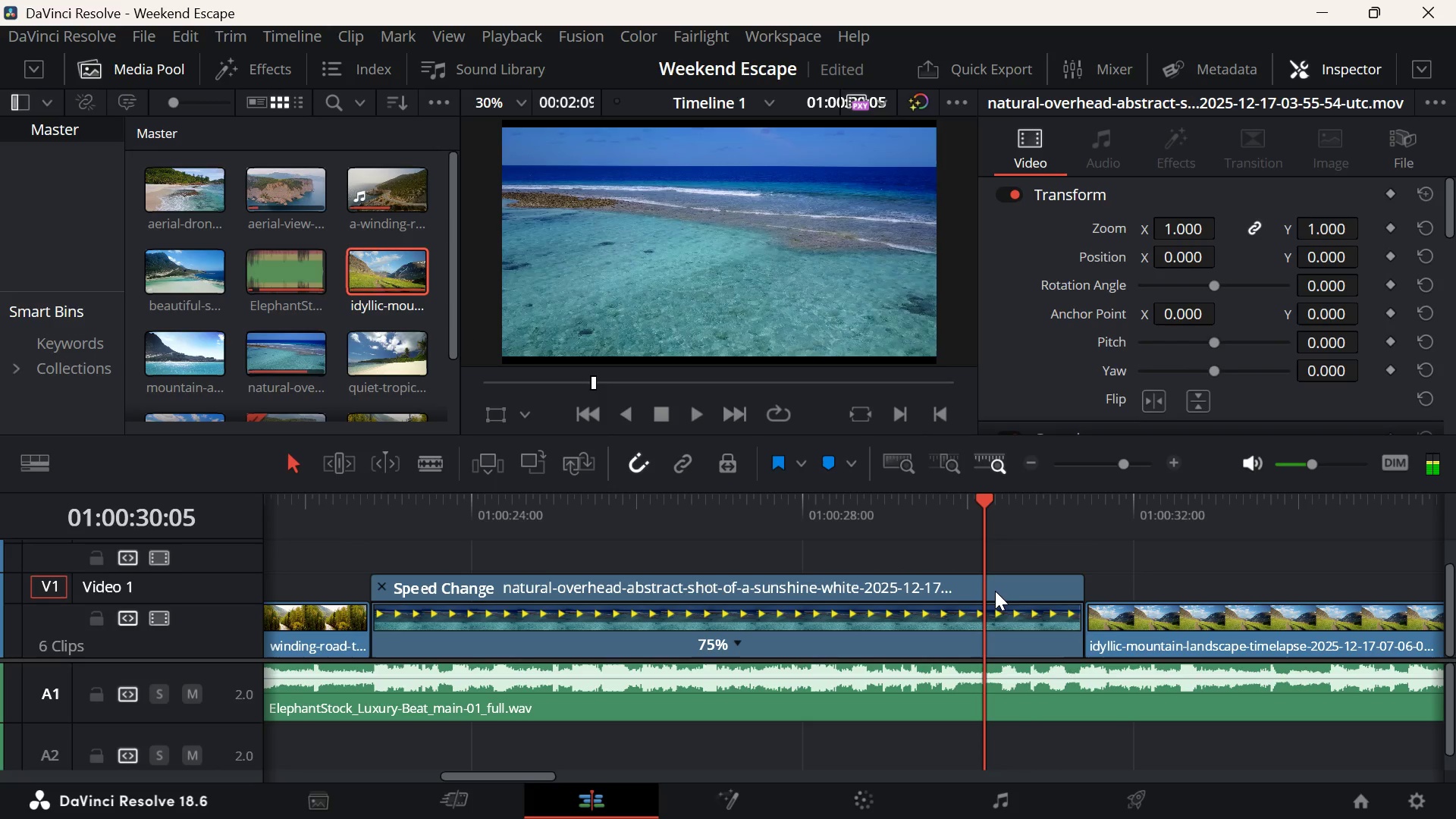 
left_click([999, 593])
 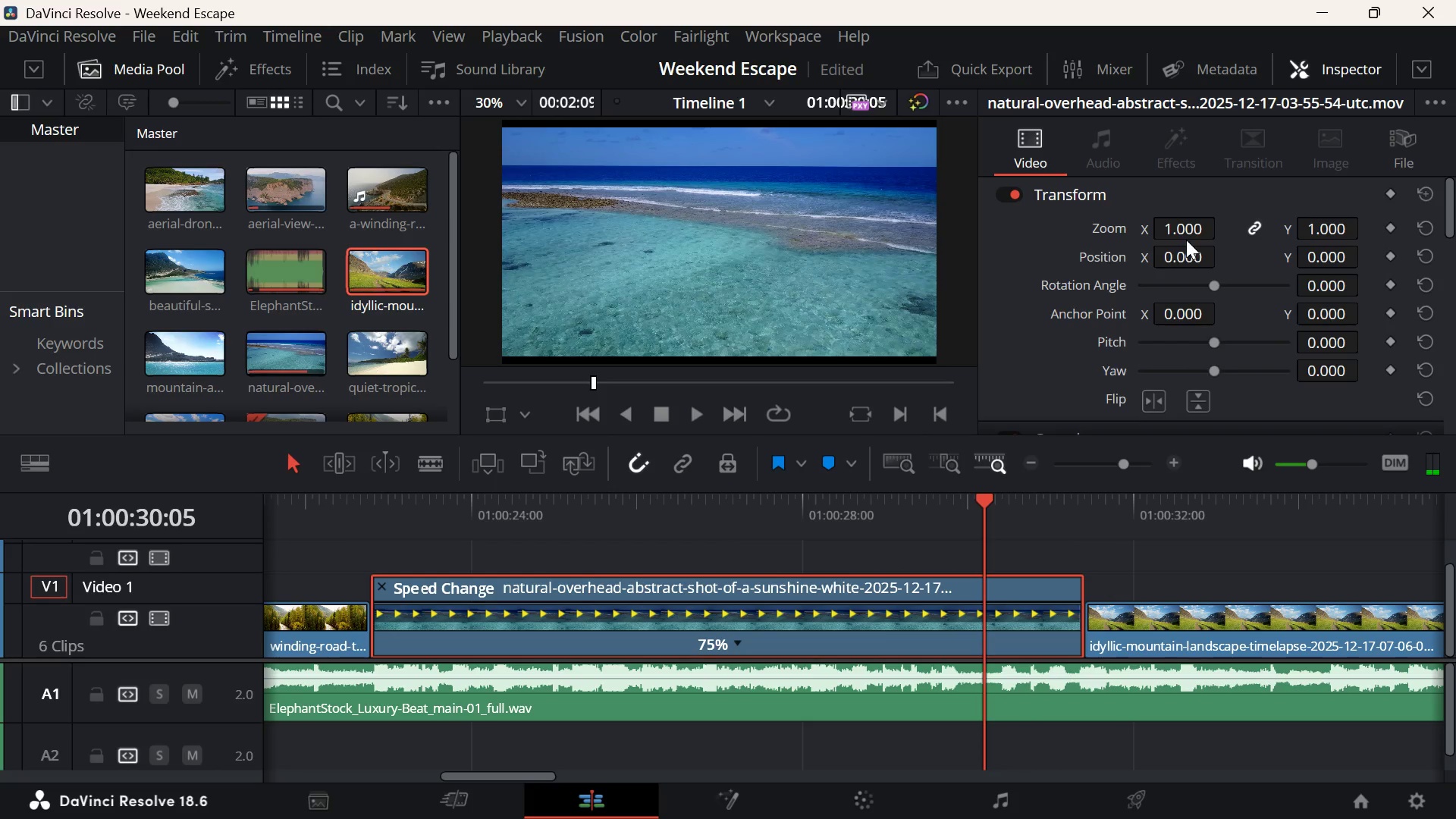 
left_click_drag(start_coordinate=[1181, 234], to_coordinate=[1190, 232])
 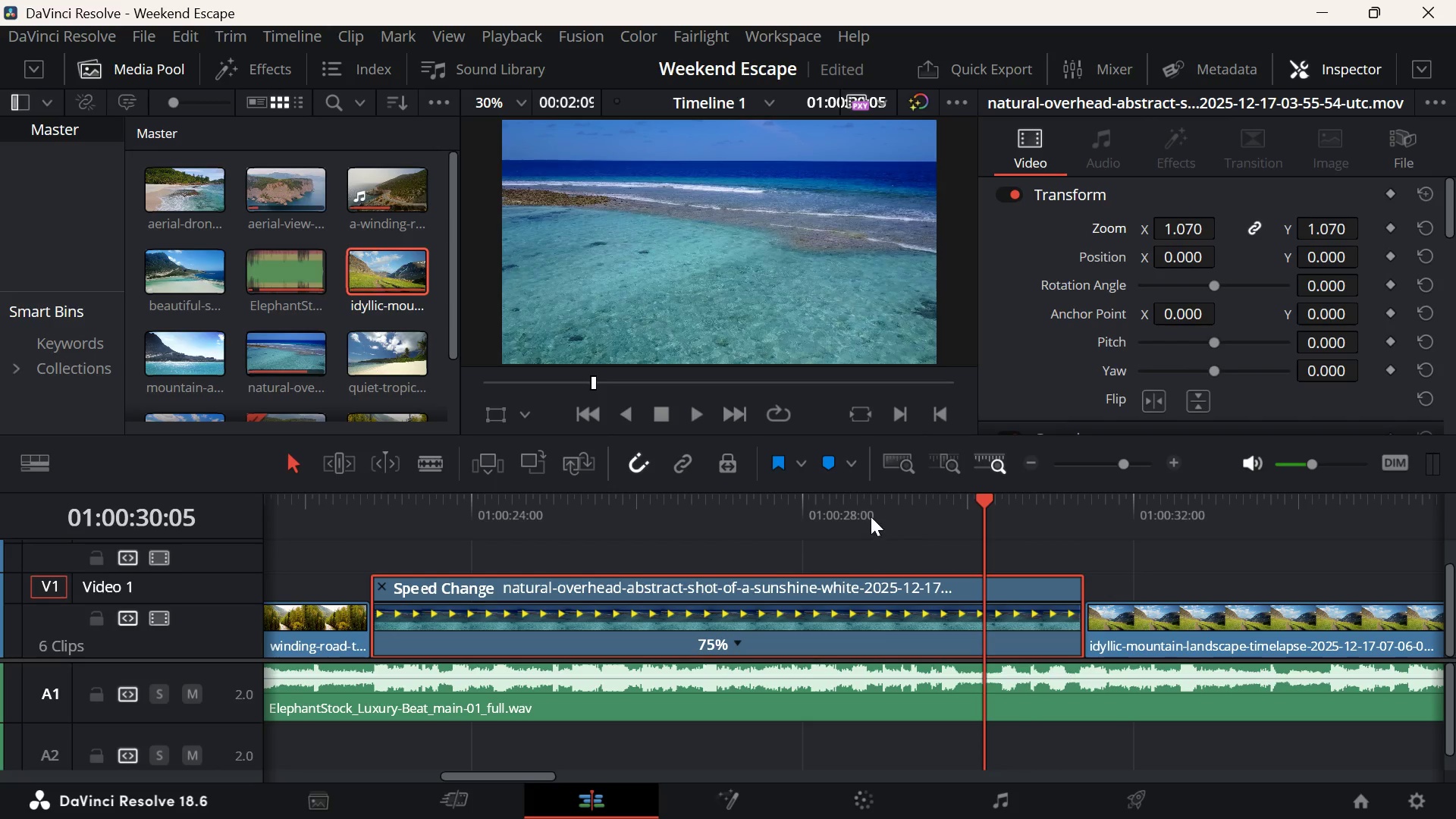 
left_click([871, 516])
 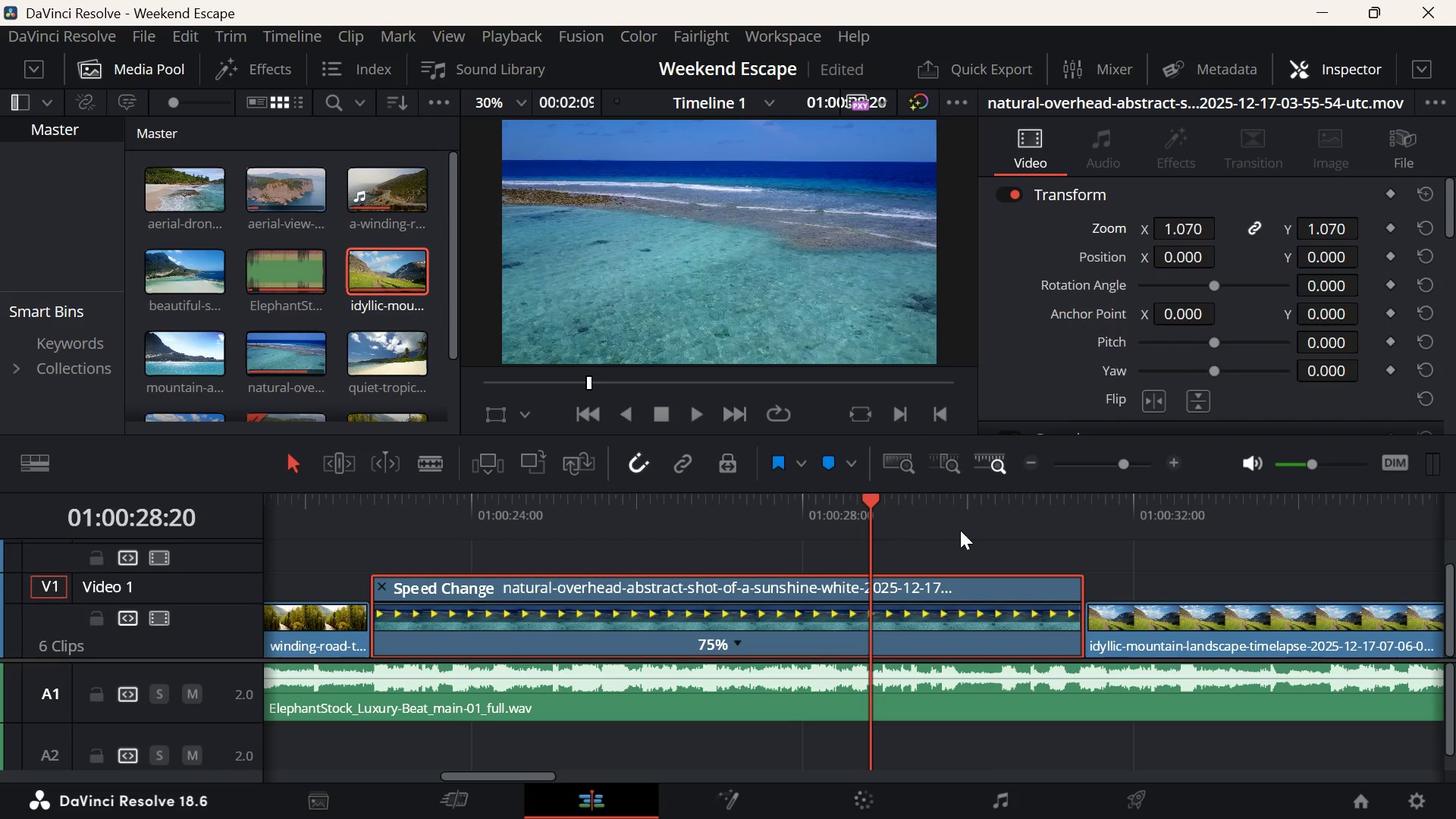 
key(Space)
 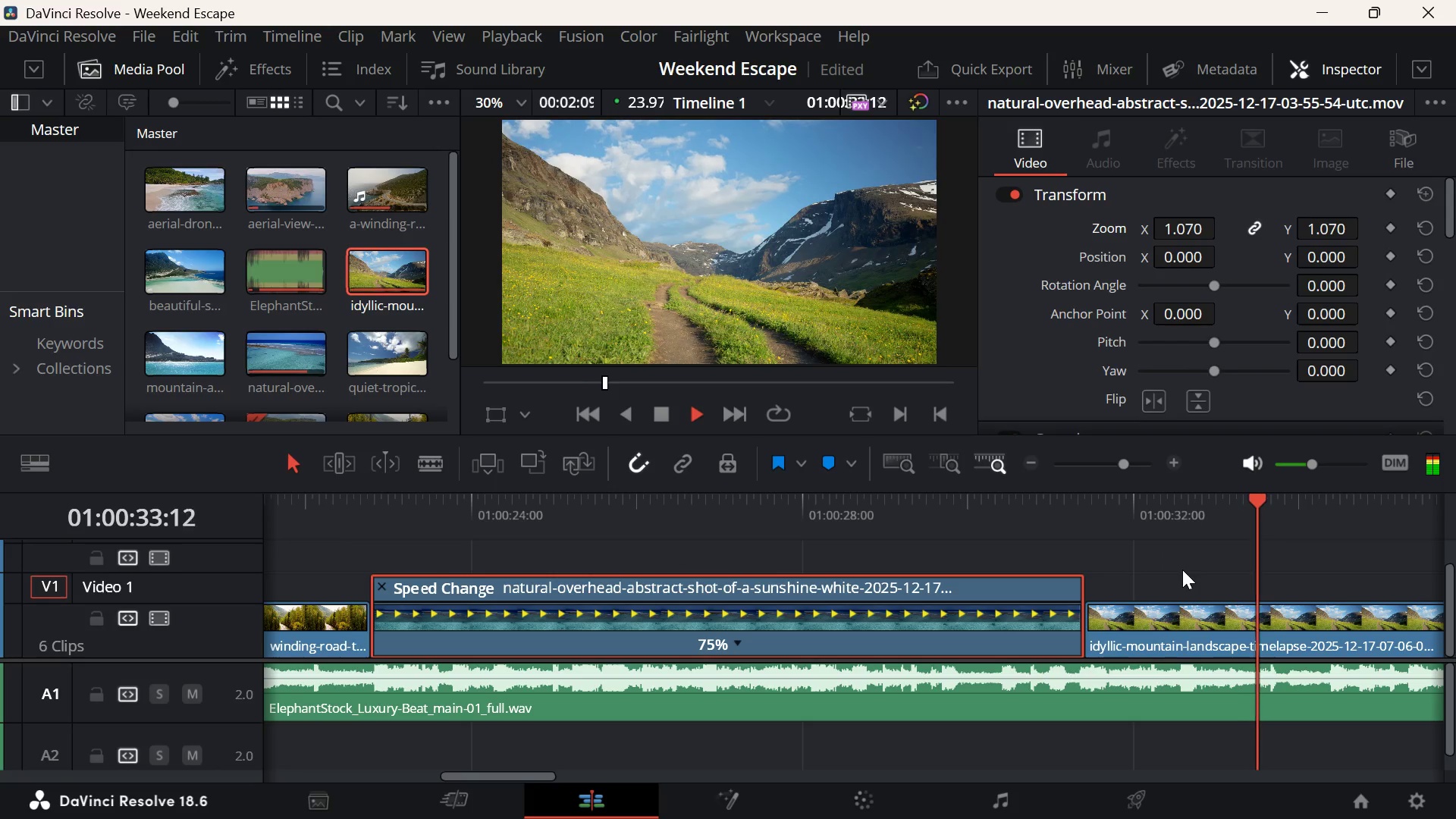 
wait(6.48)
 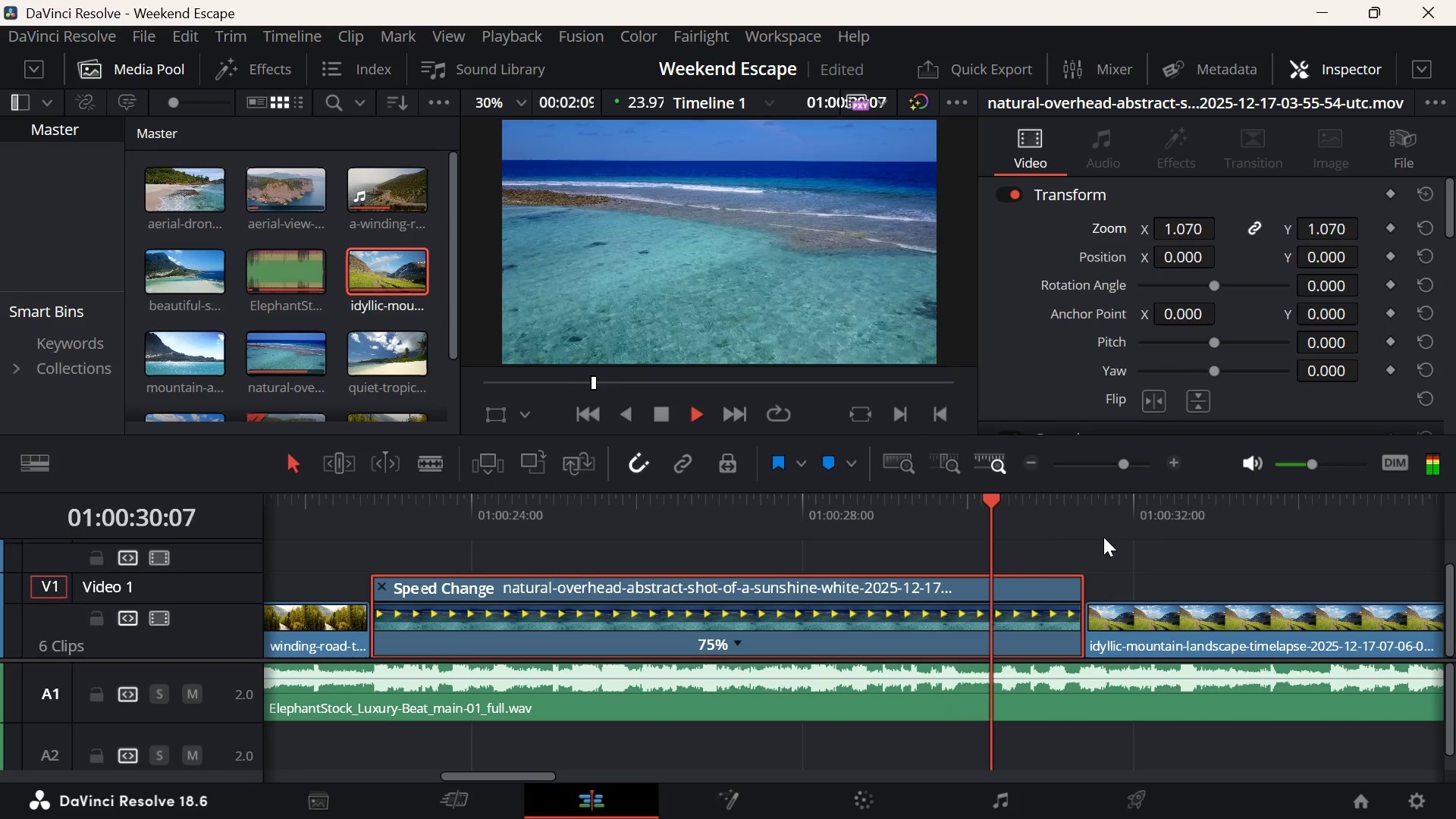 
key(Space)
 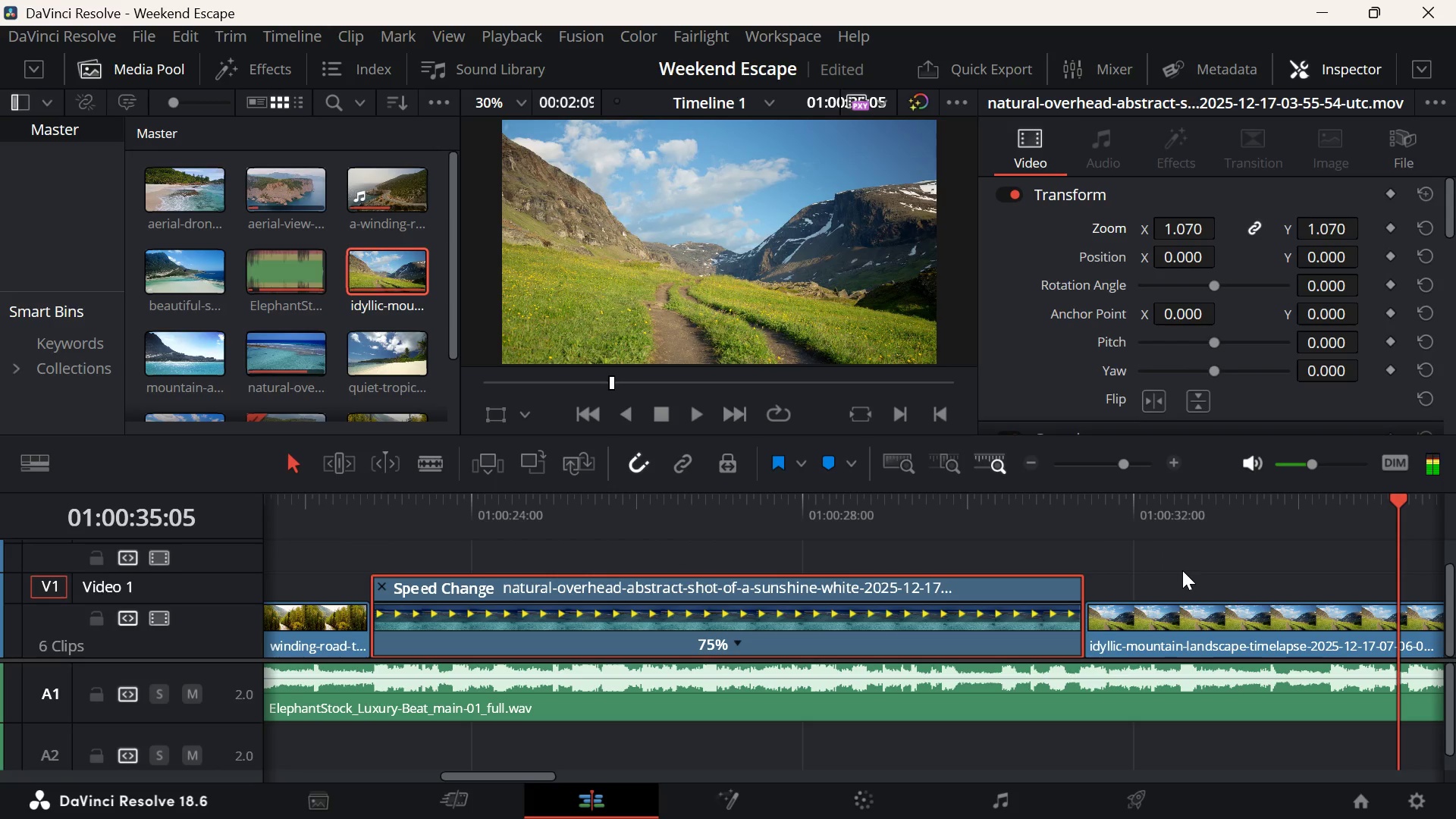 
key(ArrowLeft)
 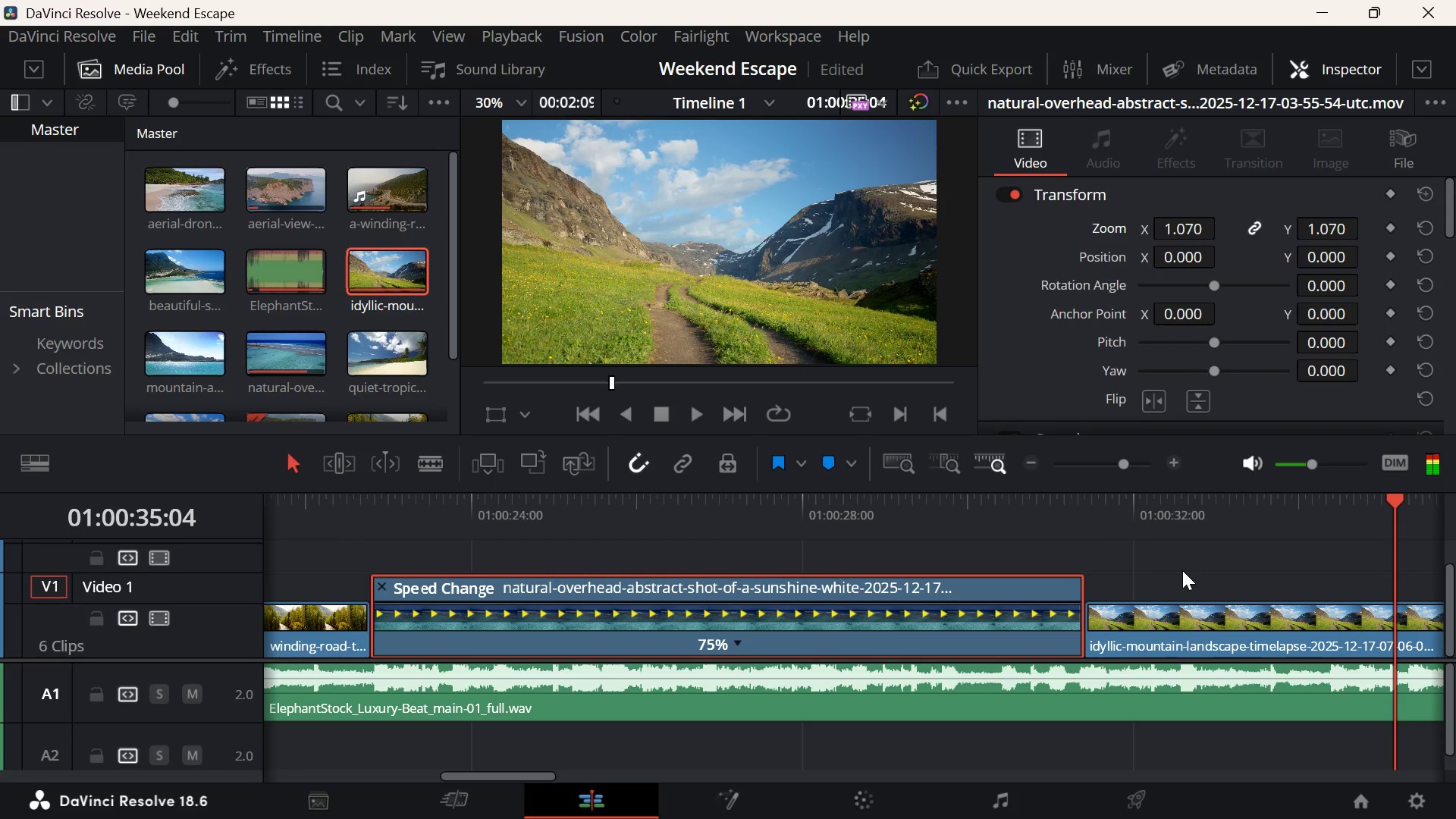 
key(ArrowLeft)
 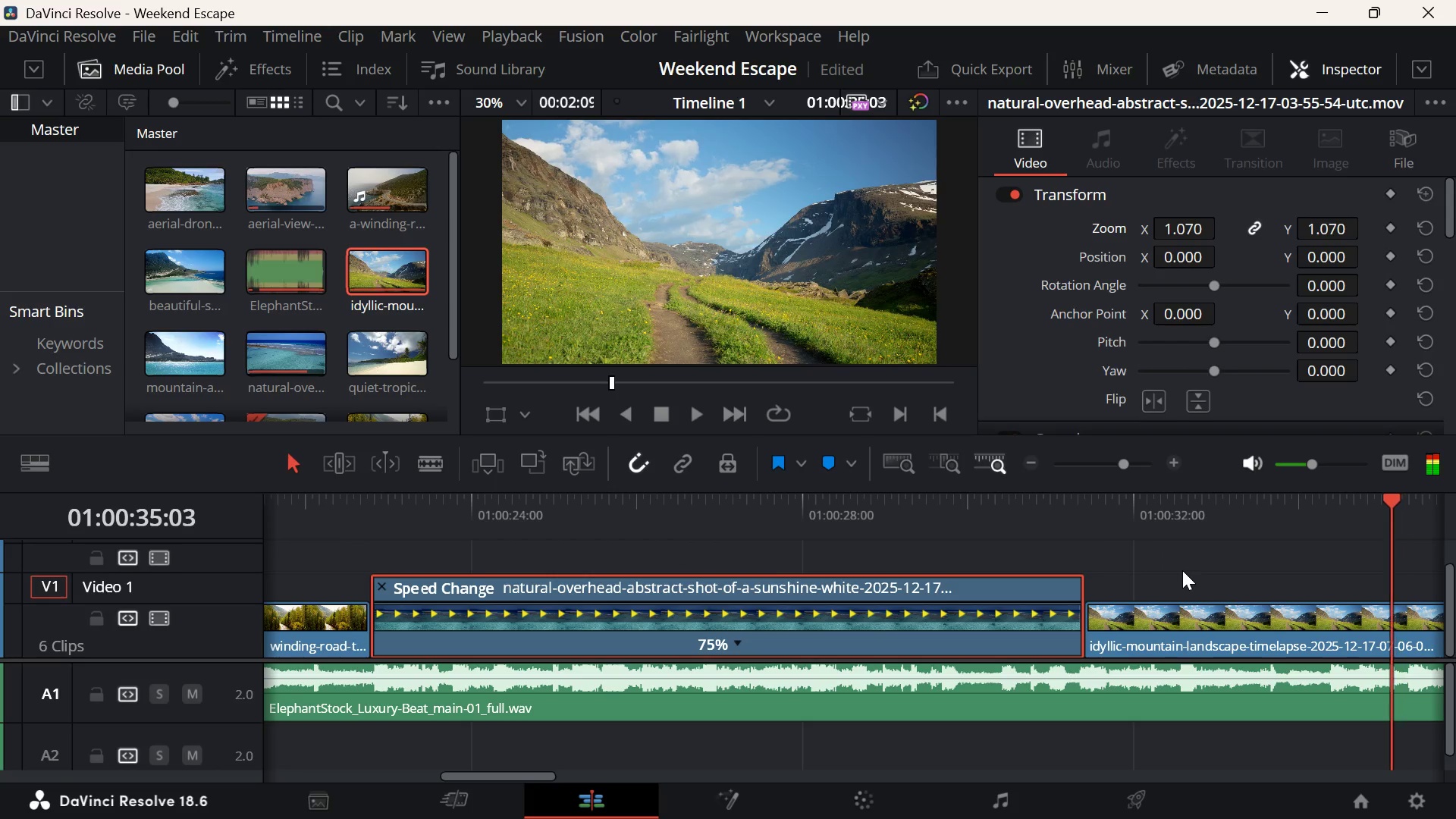 
key(ArrowLeft)
 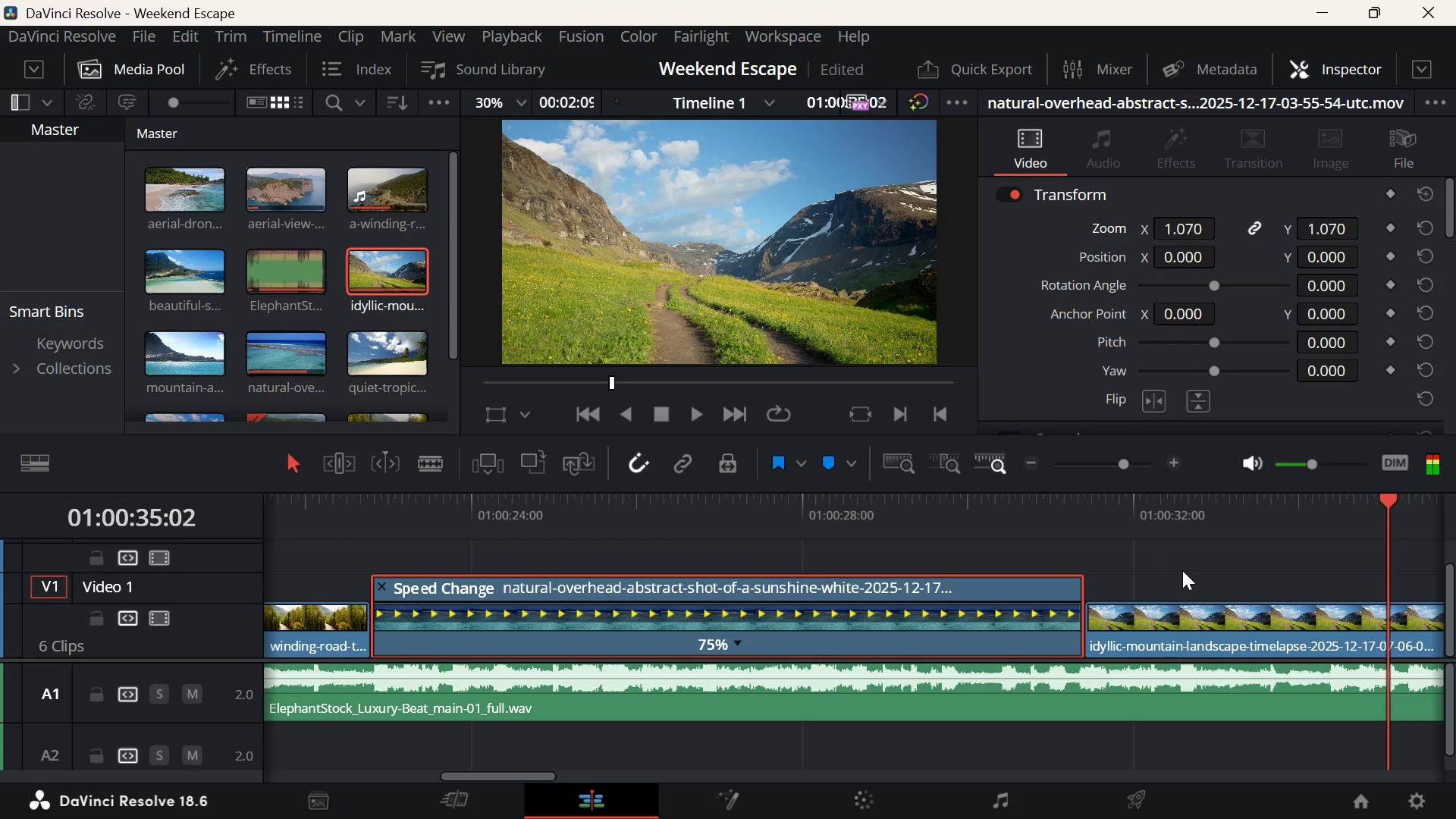 
key(ArrowLeft)
 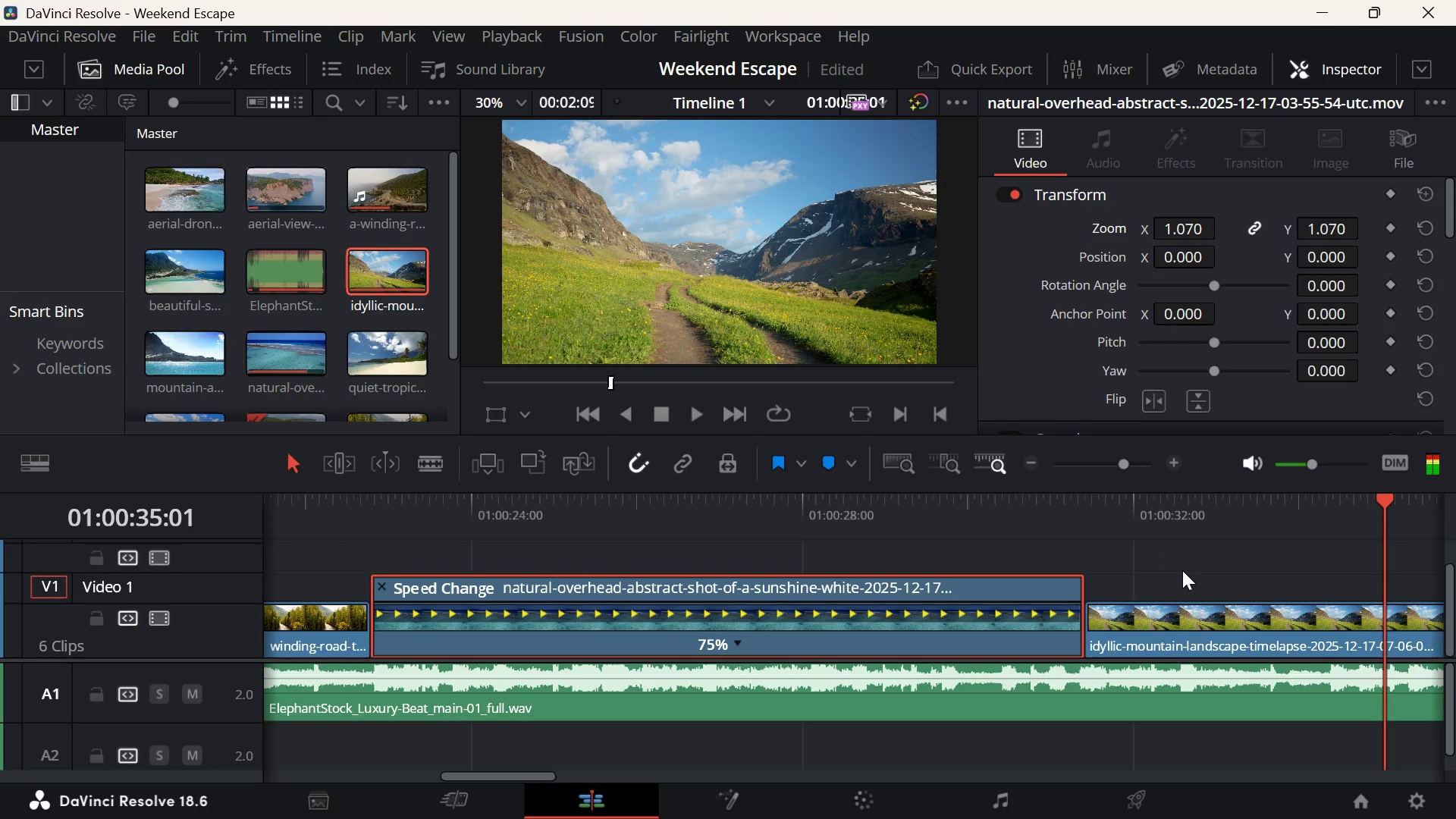 
key(ArrowLeft)
 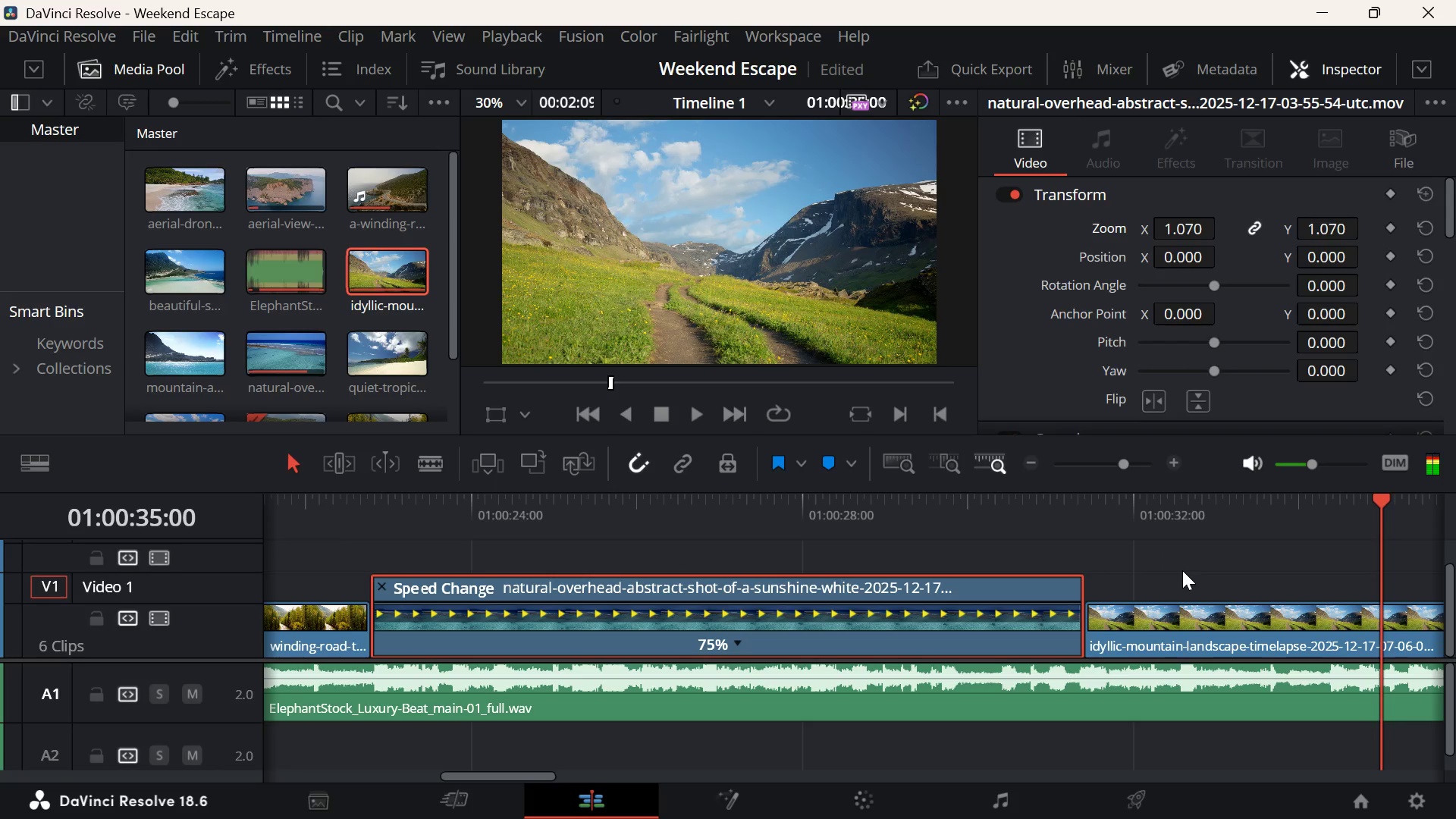 
key(D)
 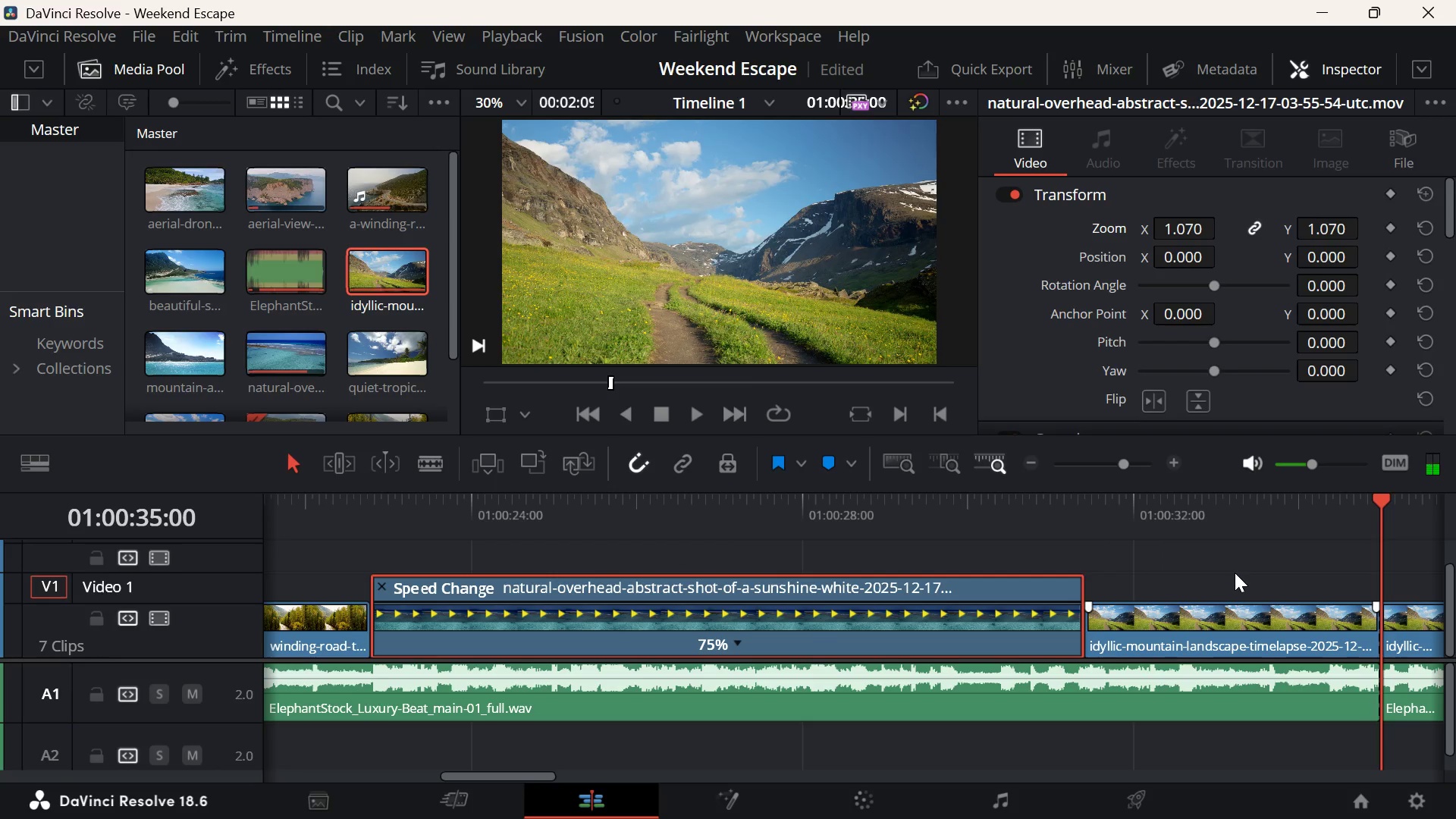 
hold_key(key=ControlLeft, duration=0.95)
scroll: coordinate [1210, 558], scroll_direction: down, amount: 7.0
 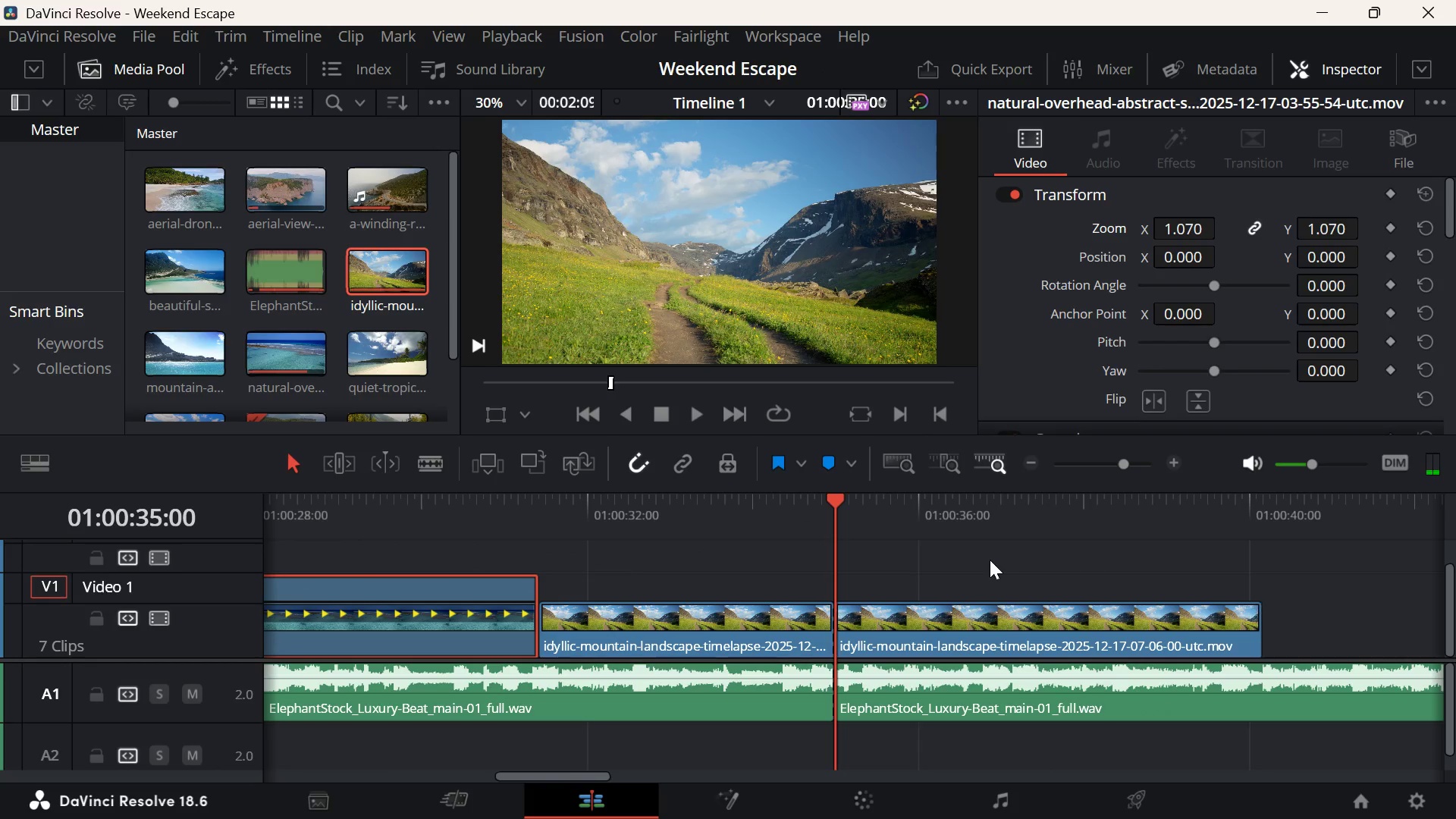 
left_click_drag(start_coordinate=[990, 560], to_coordinate=[1099, 689])
 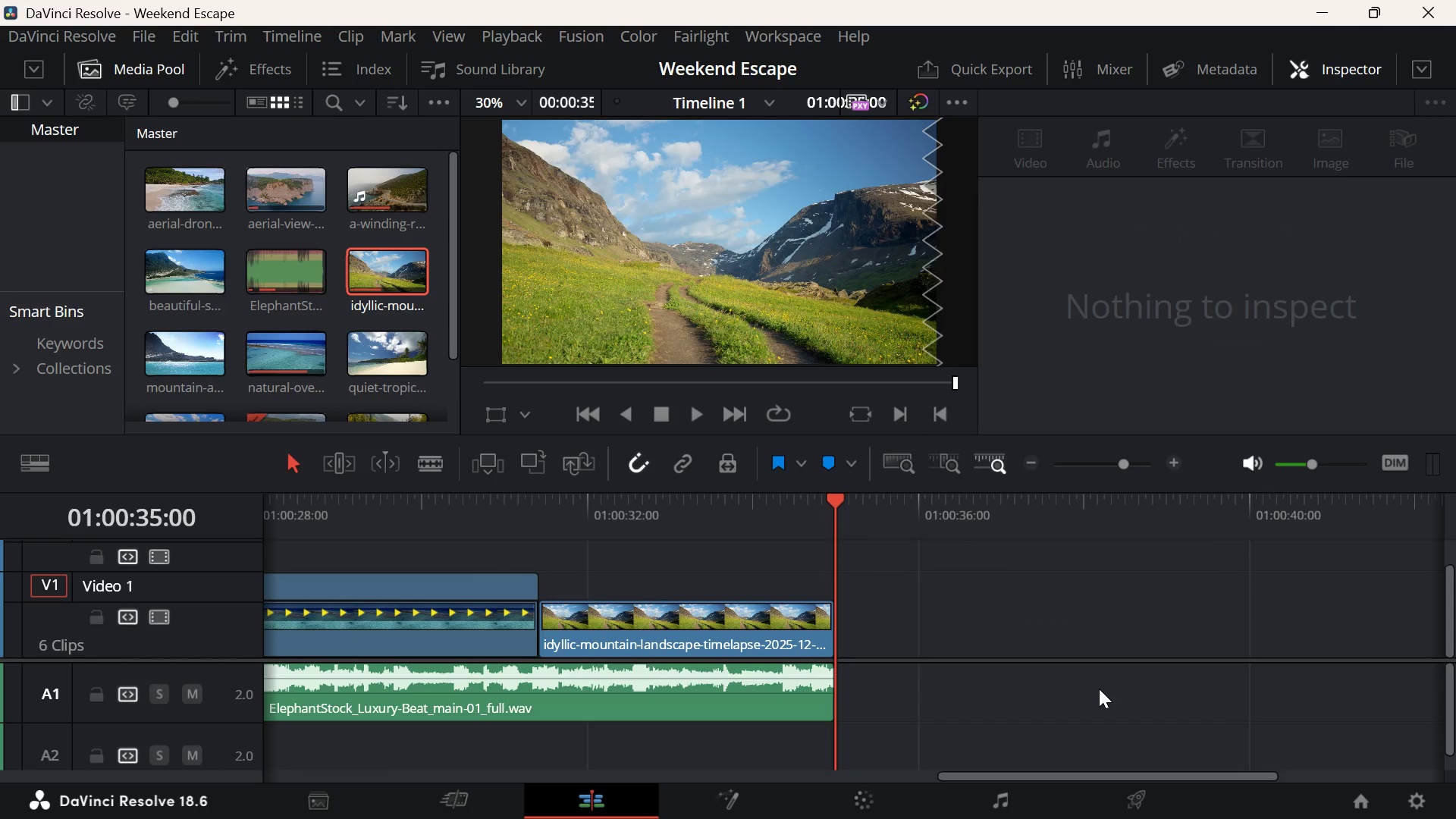 
key(Backspace)
 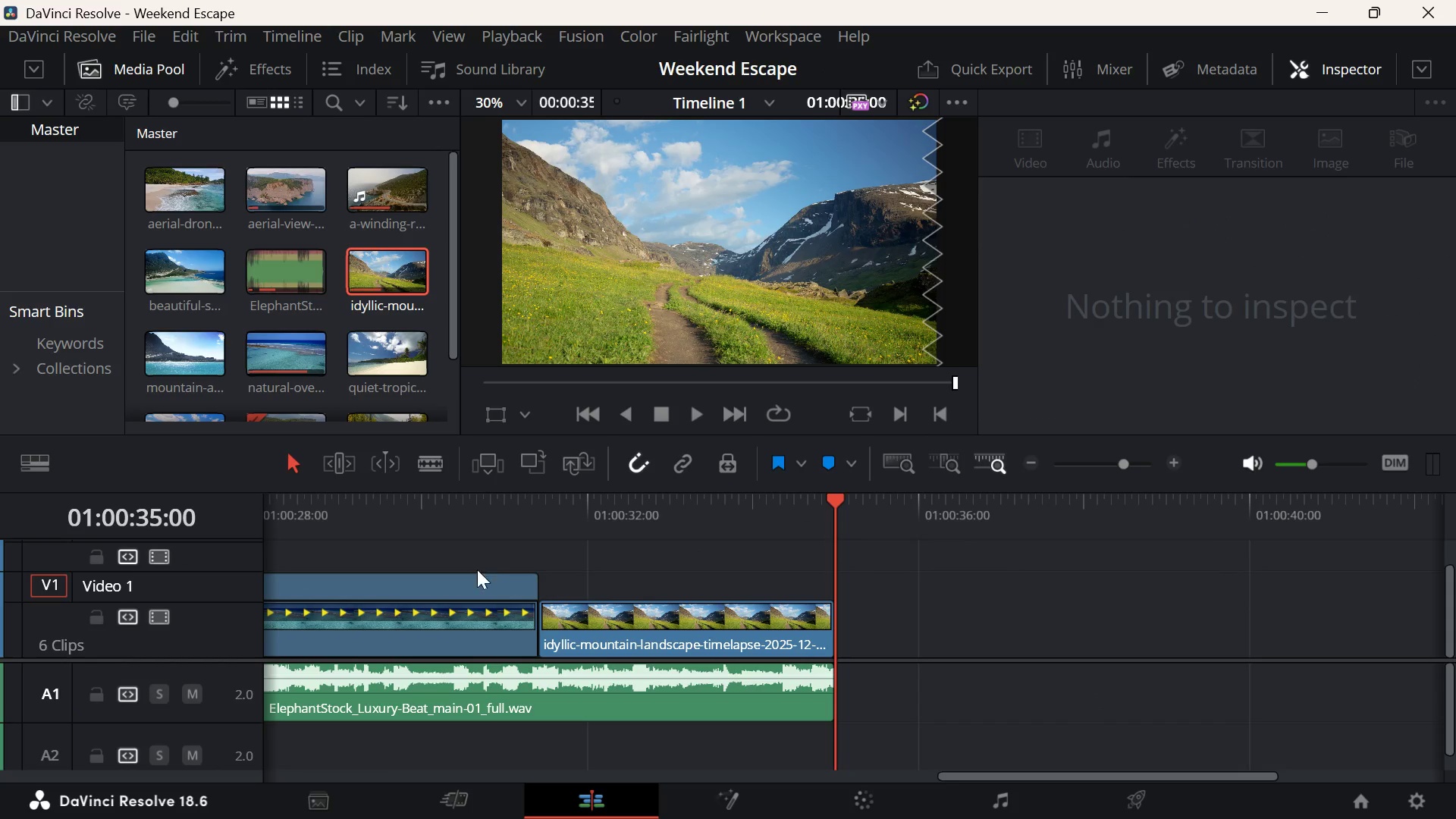 
left_click([405, 537])
 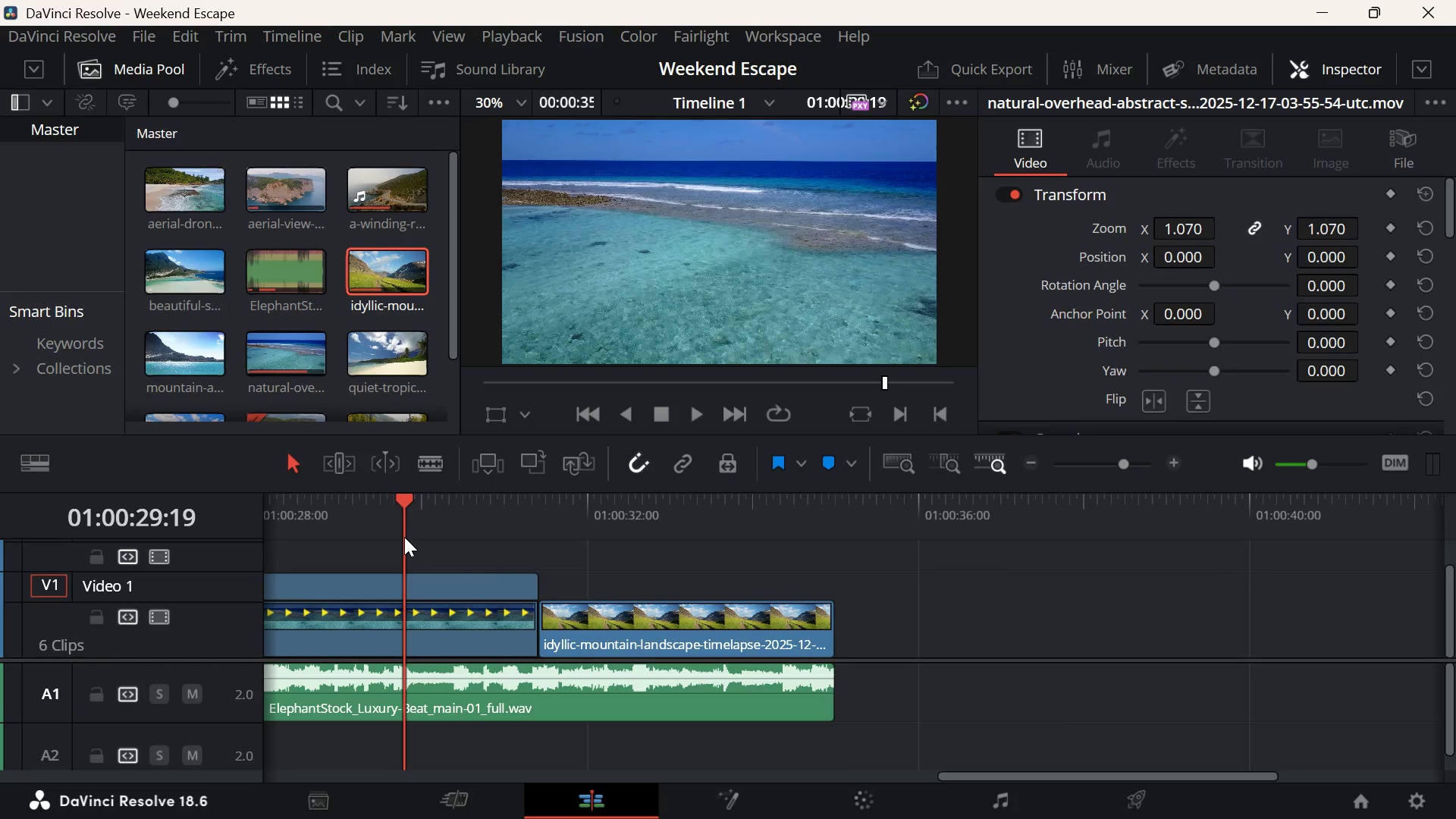 
key(Space)
 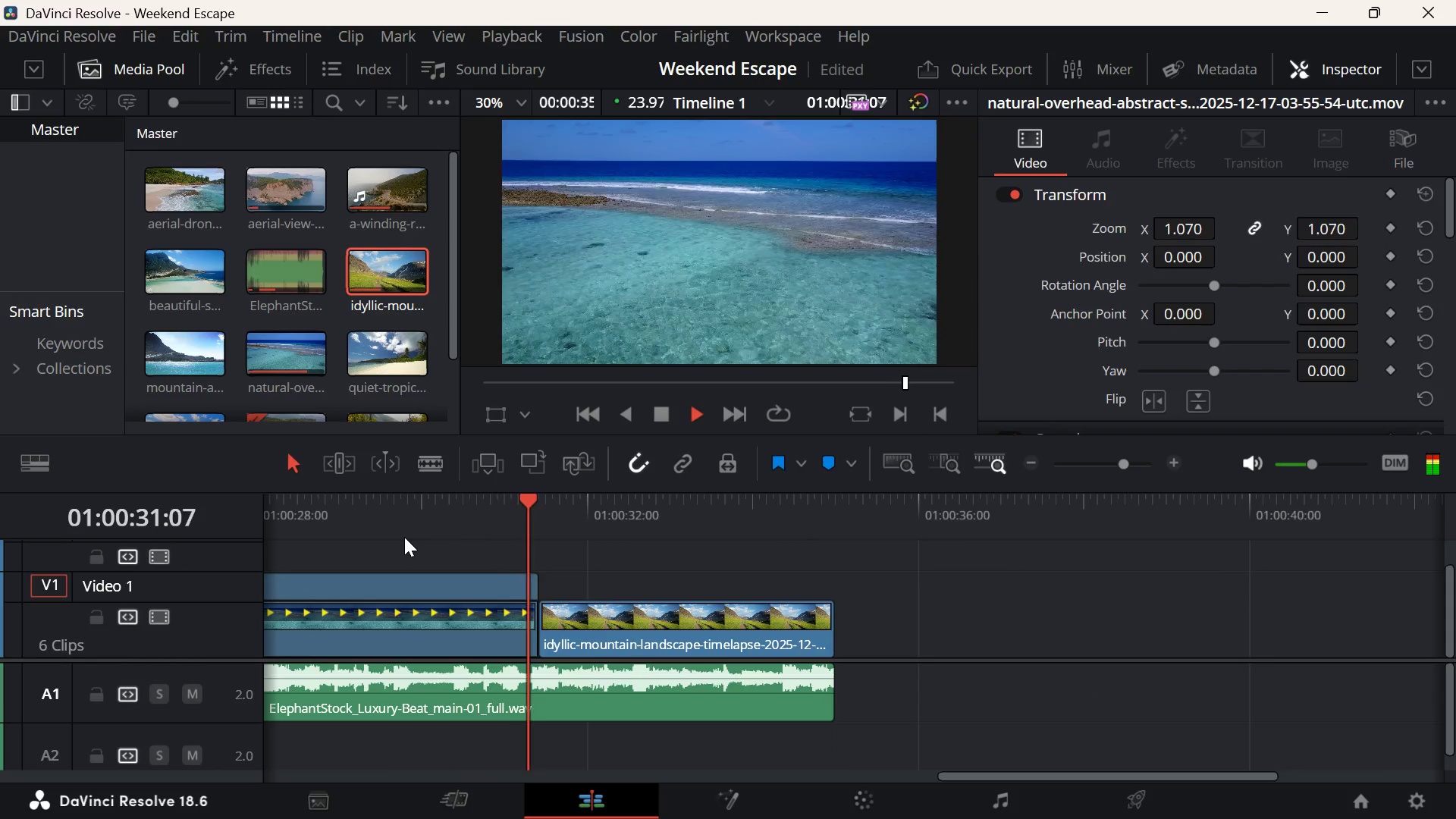 
key(Space)
 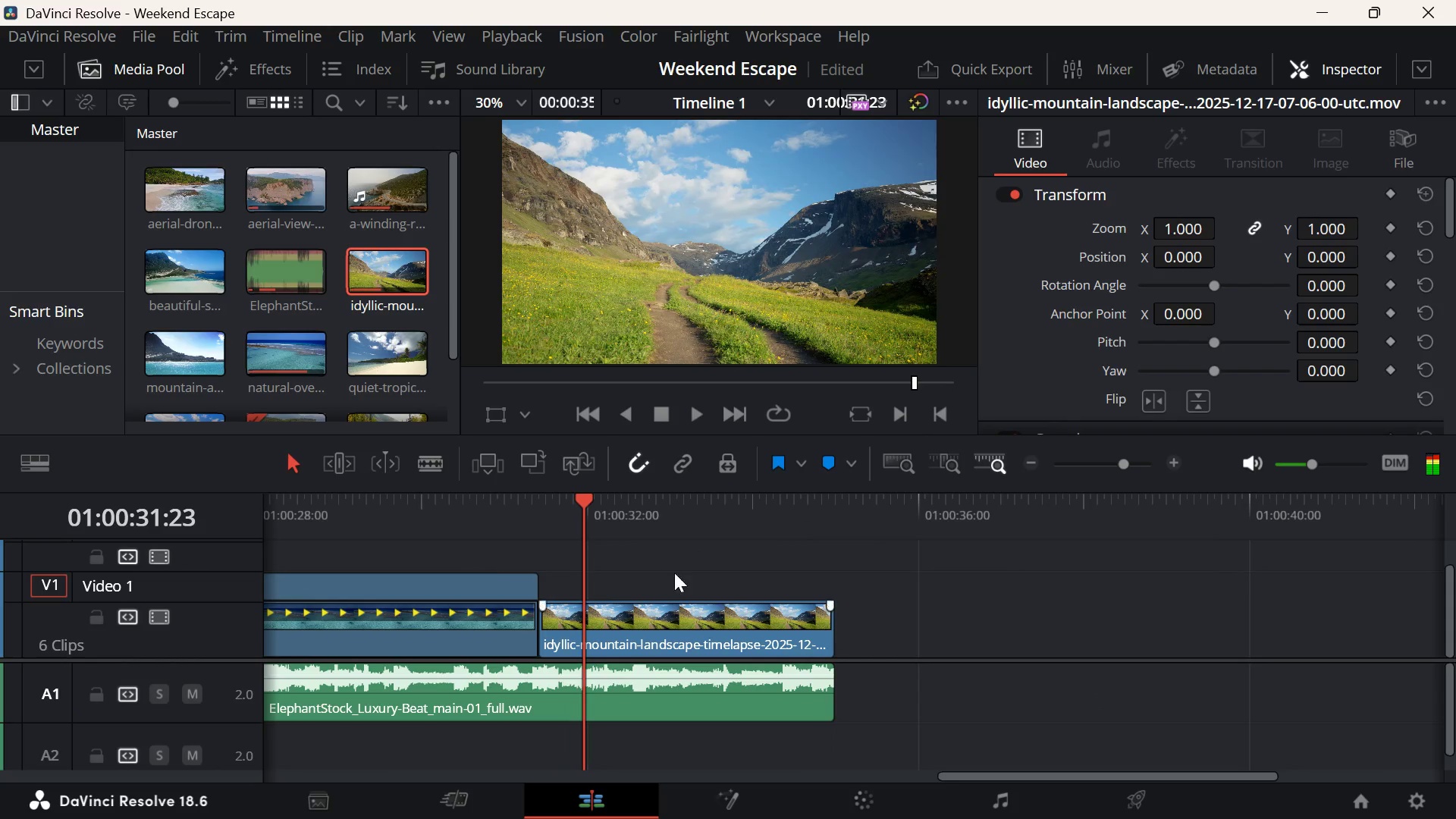 
key(Control+Z)
 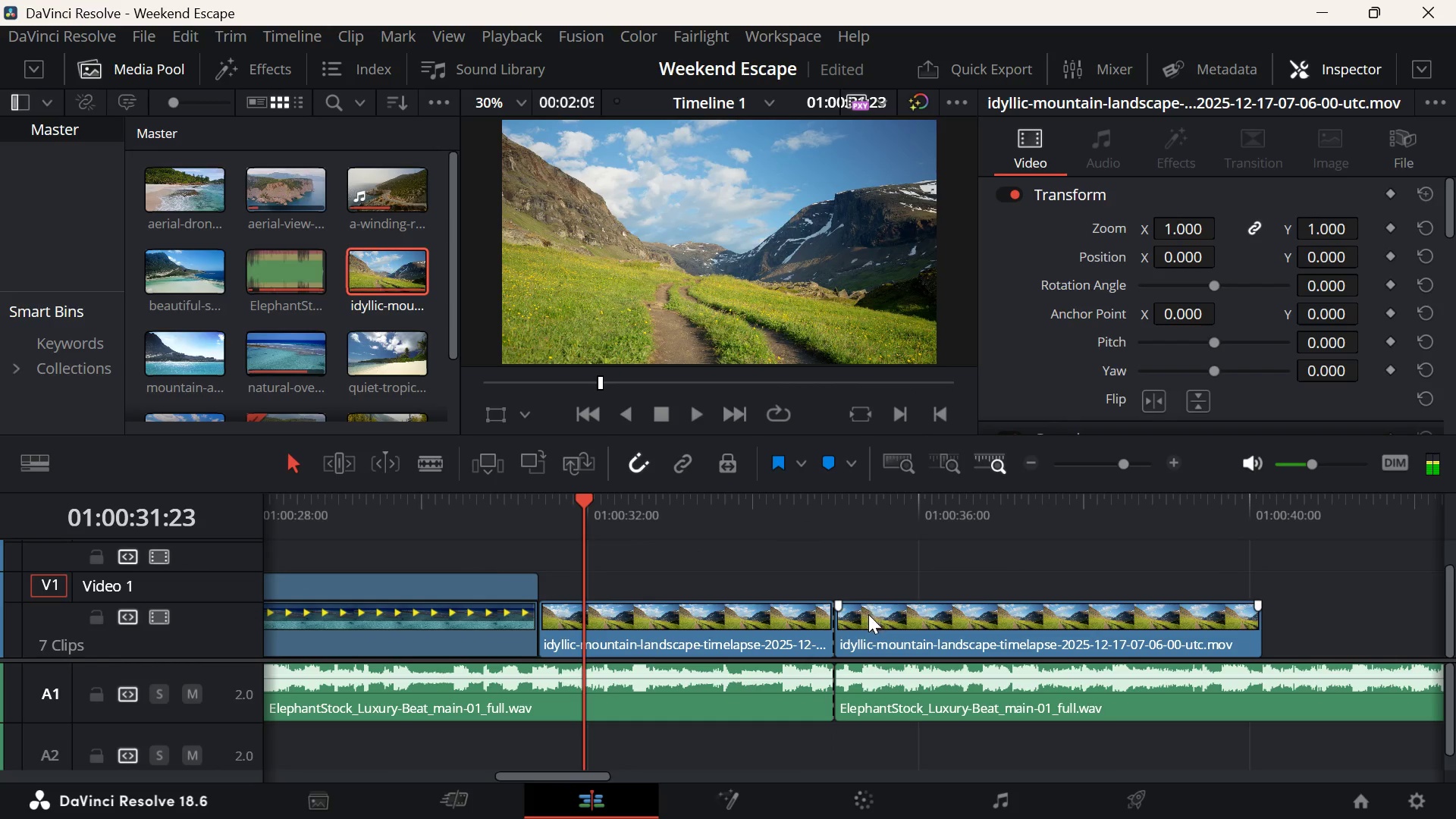 
key(Control+Z)
 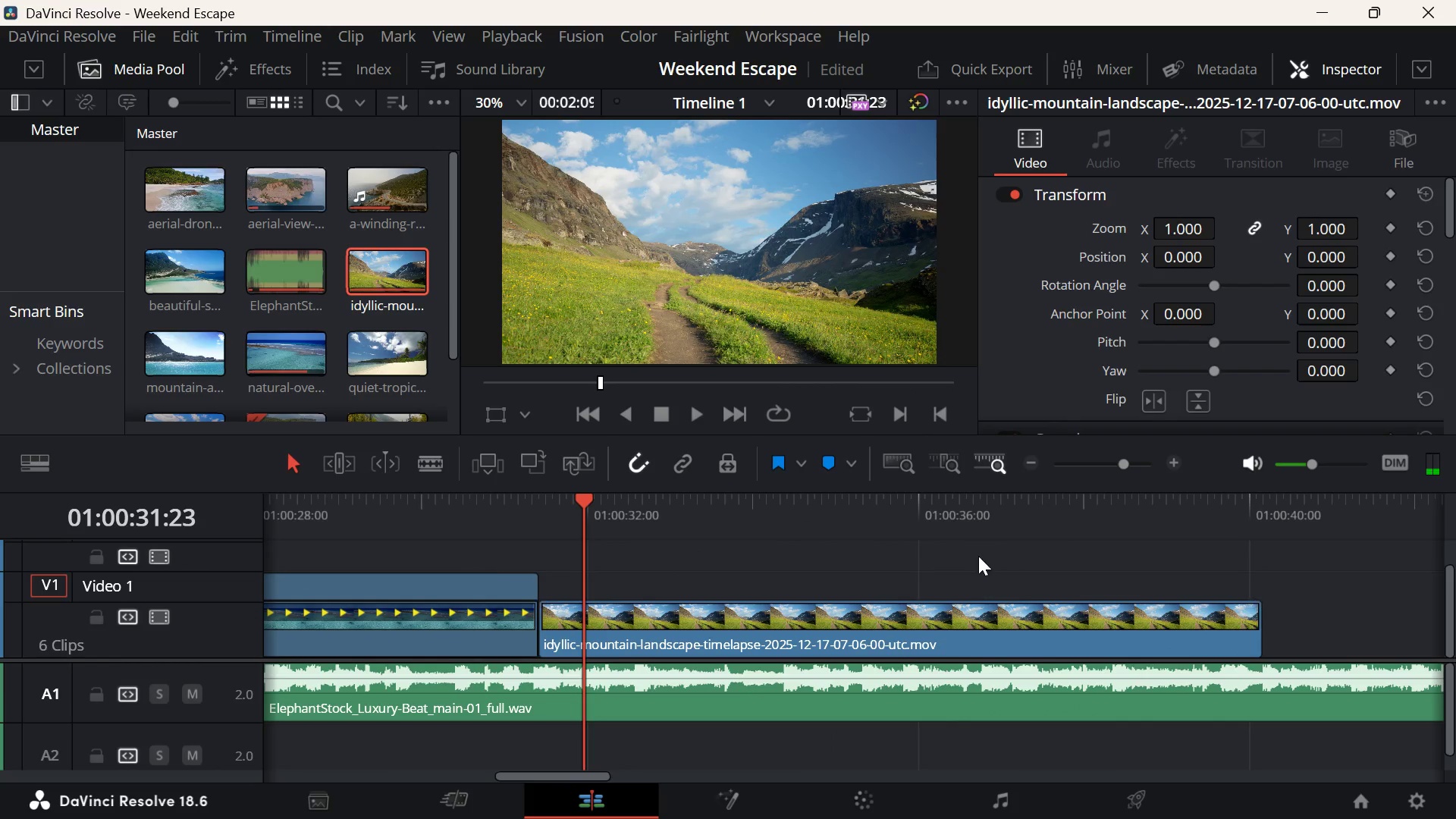 
left_click([975, 529])
 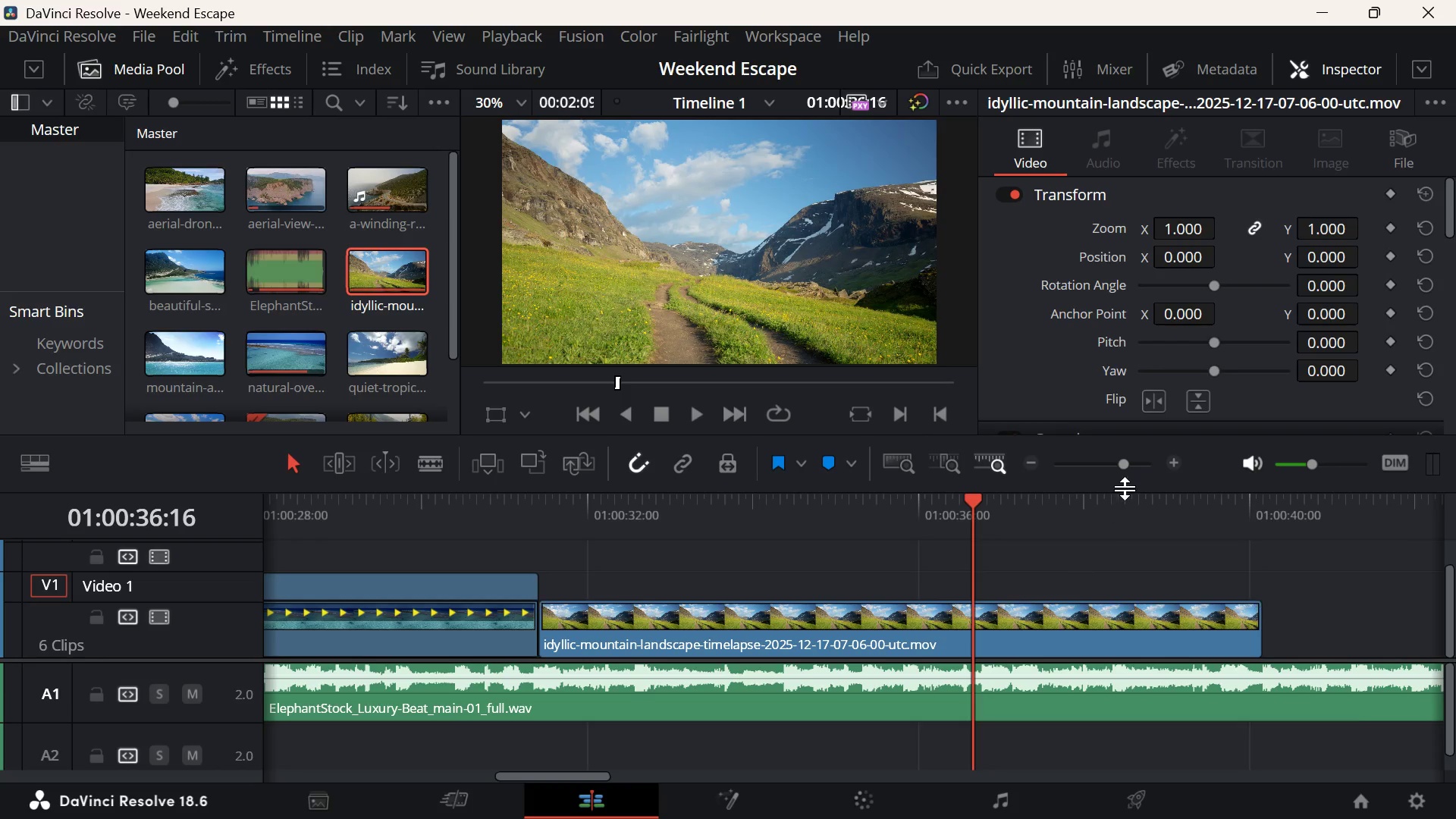 
scroll: coordinate [1181, 582], scroll_direction: down, amount: 25.0
 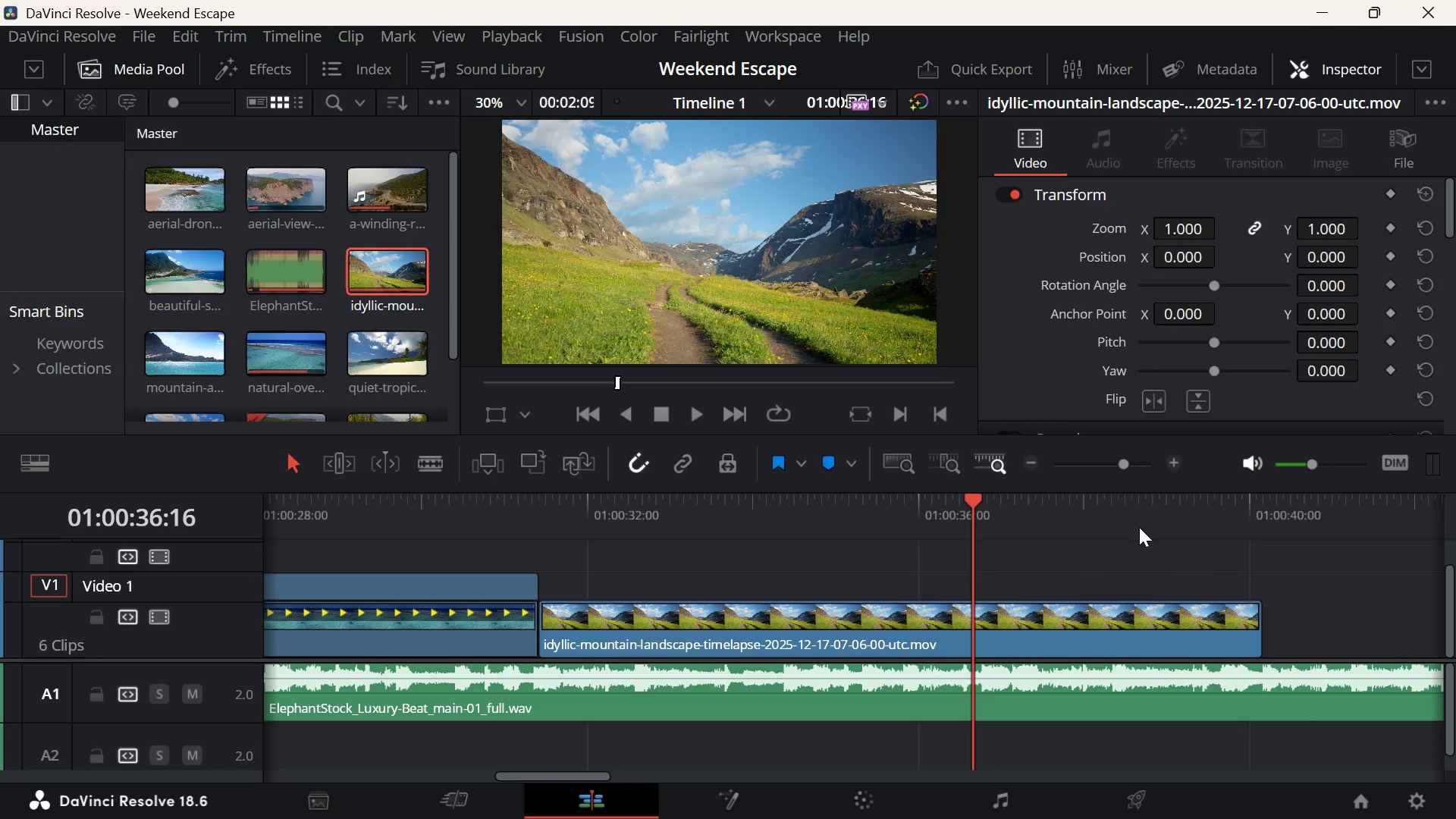 
hold_key(key=ControlLeft, duration=3.22)
scroll: coordinate [1132, 543], scroll_direction: down, amount: 99.0
 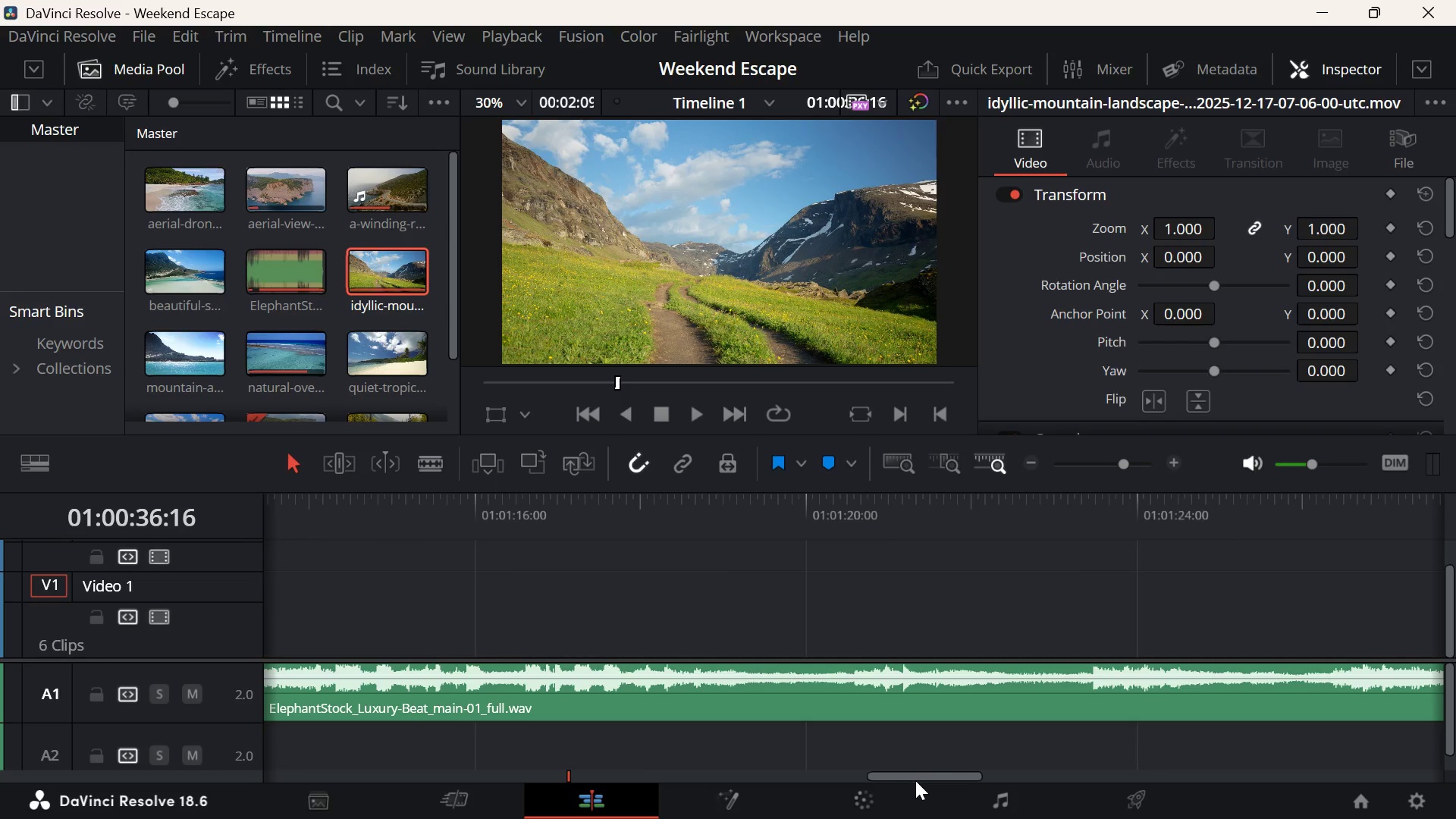 
left_click_drag(start_coordinate=[916, 778], to_coordinate=[1189, 774])
 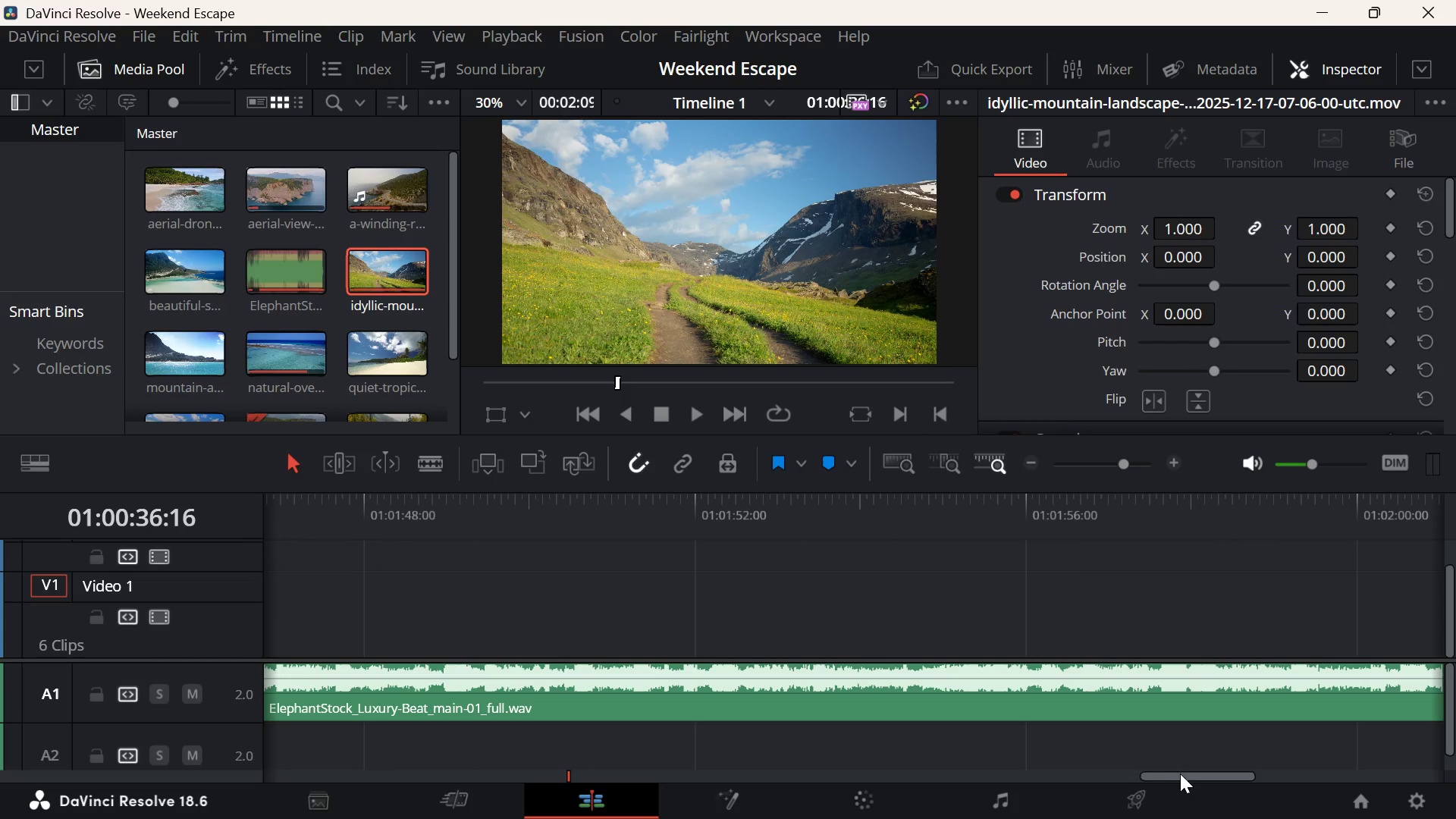 
left_click_drag(start_coordinate=[1188, 773], to_coordinate=[1283, 756])
 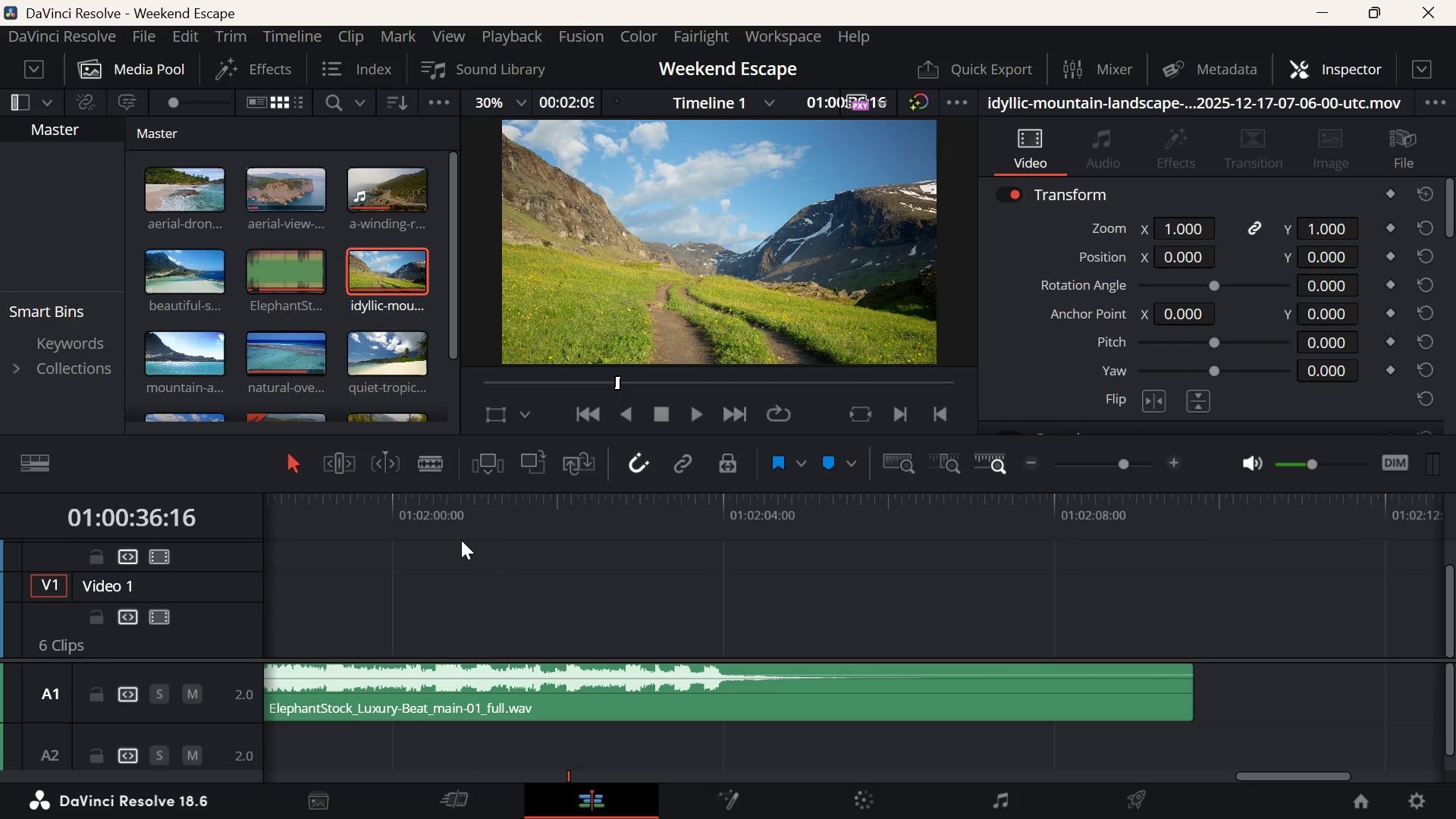 
left_click([424, 530])
 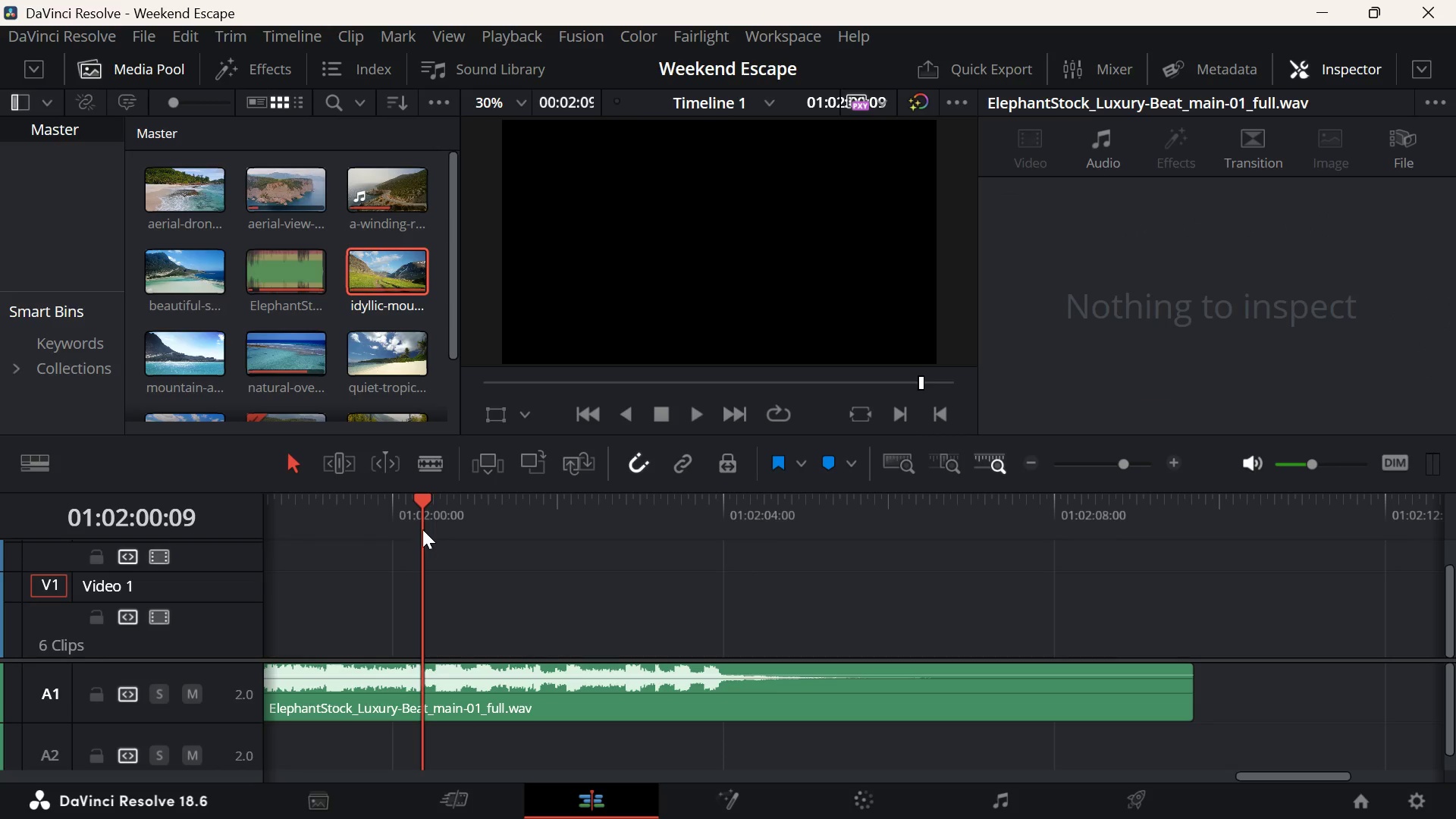 
key(Space)
 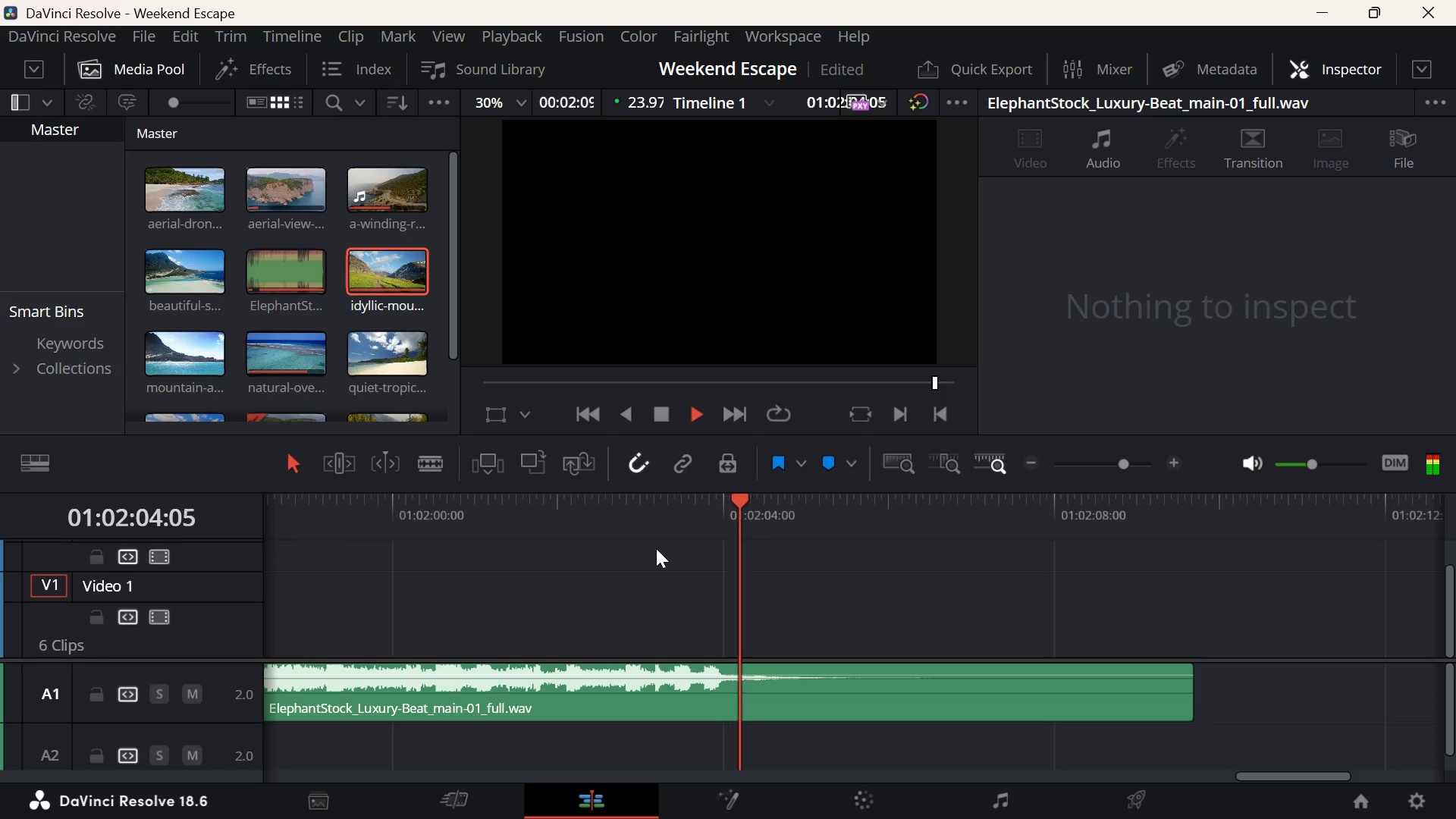 
wait(5.16)
 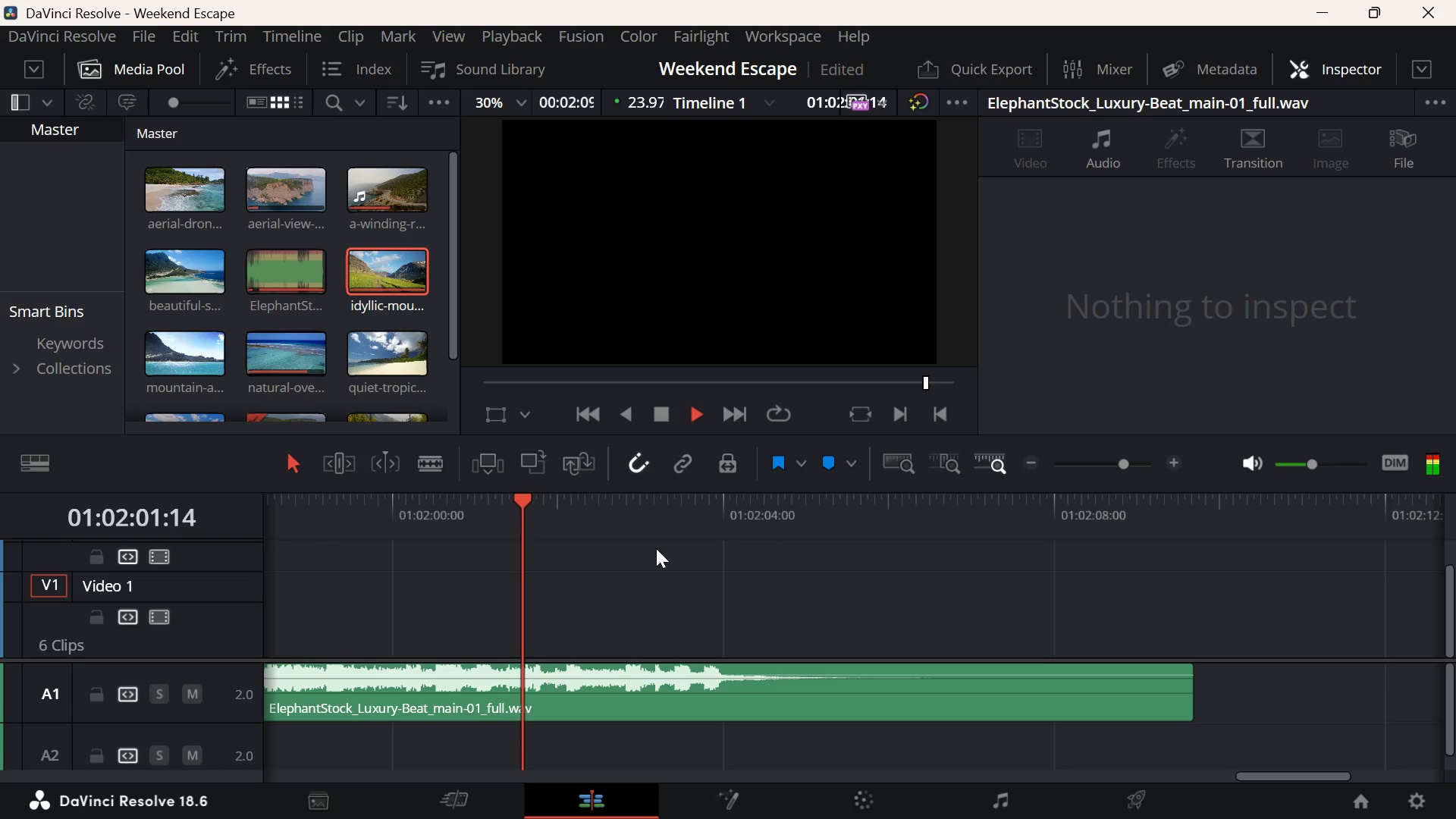 
key(Space)
 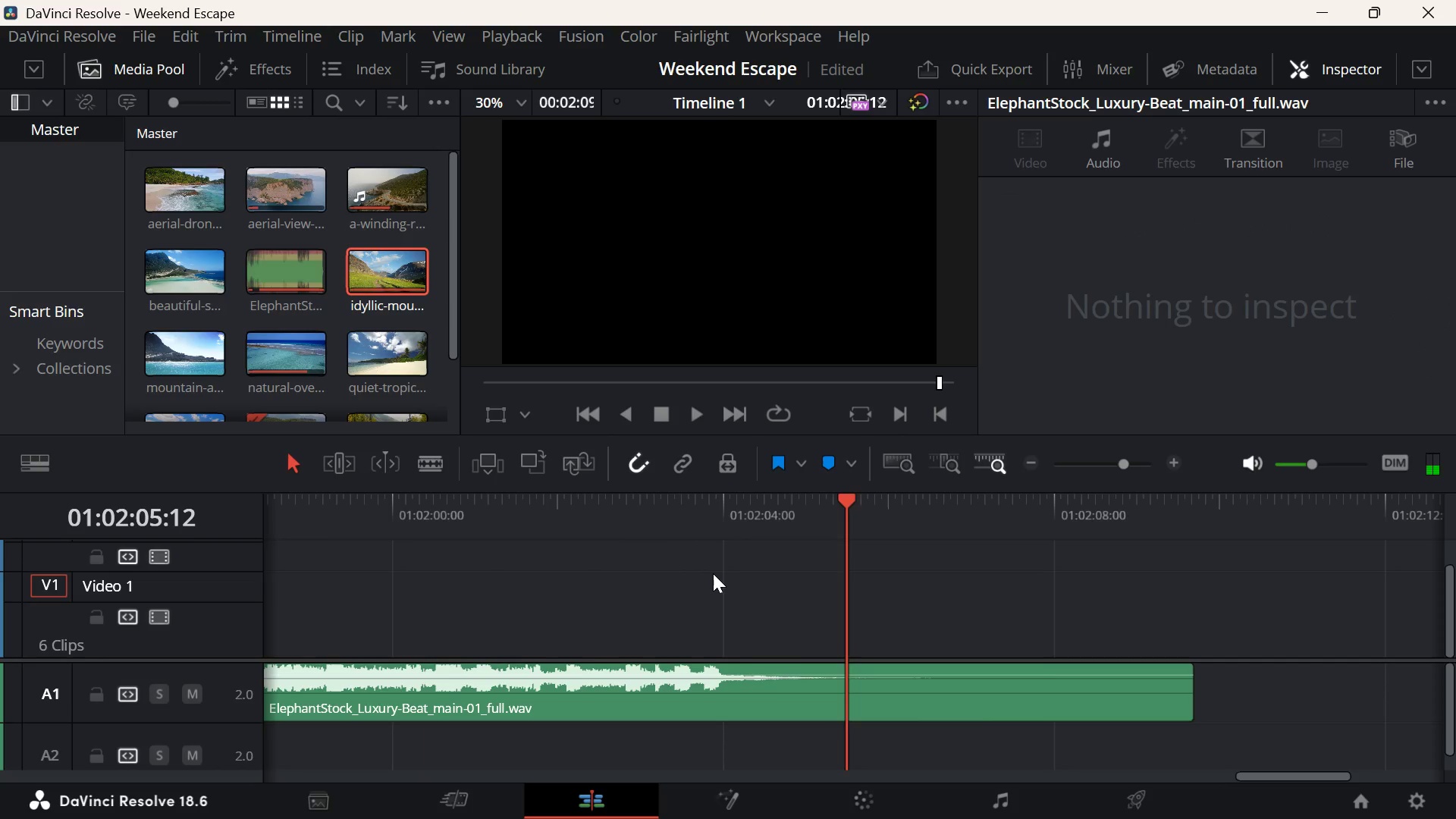 
hold_key(key=ControlLeft, duration=0.86)
scroll: coordinate [713, 573], scroll_direction: up, amount: 8.0
 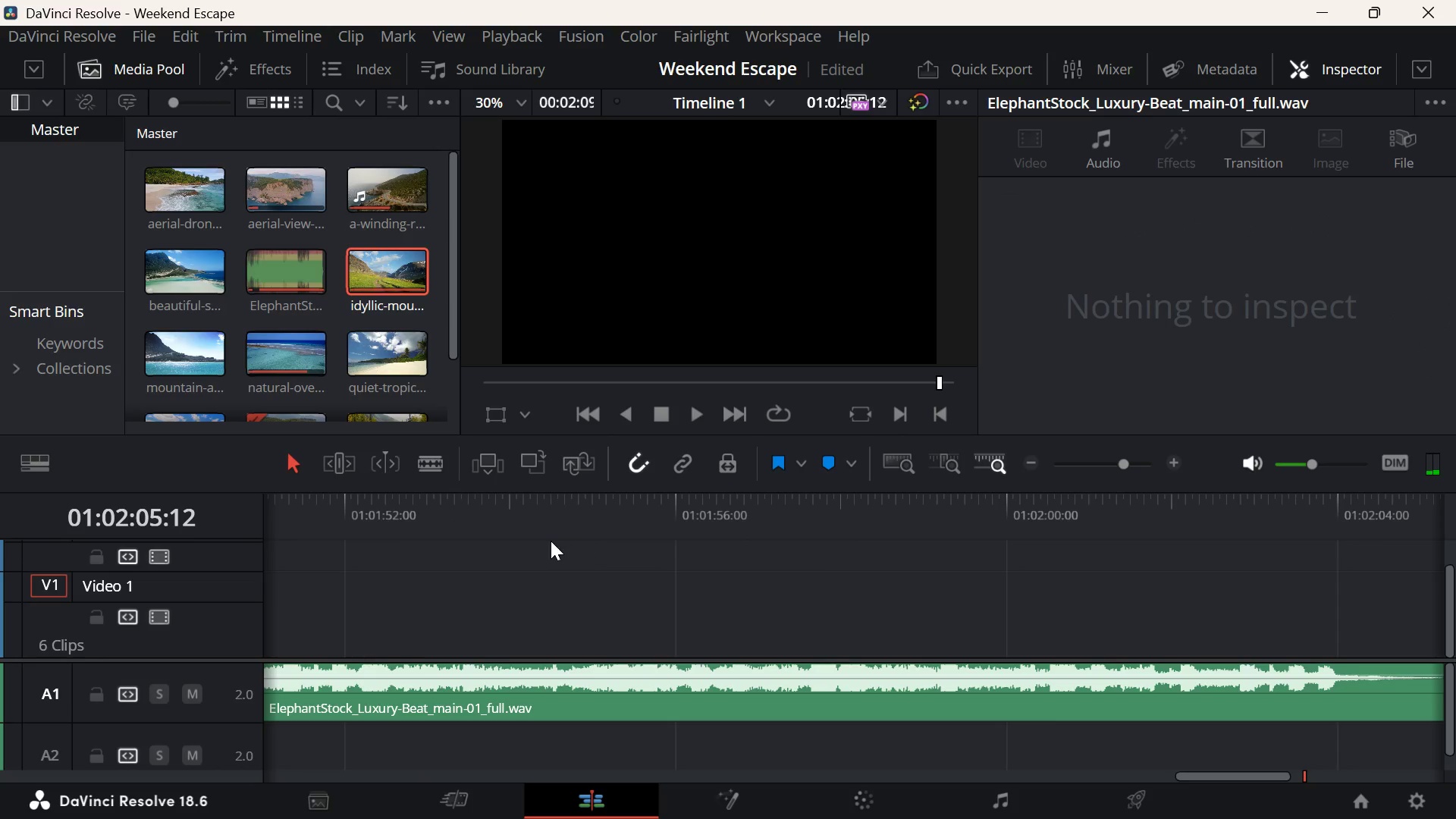 
left_click([546, 538])
 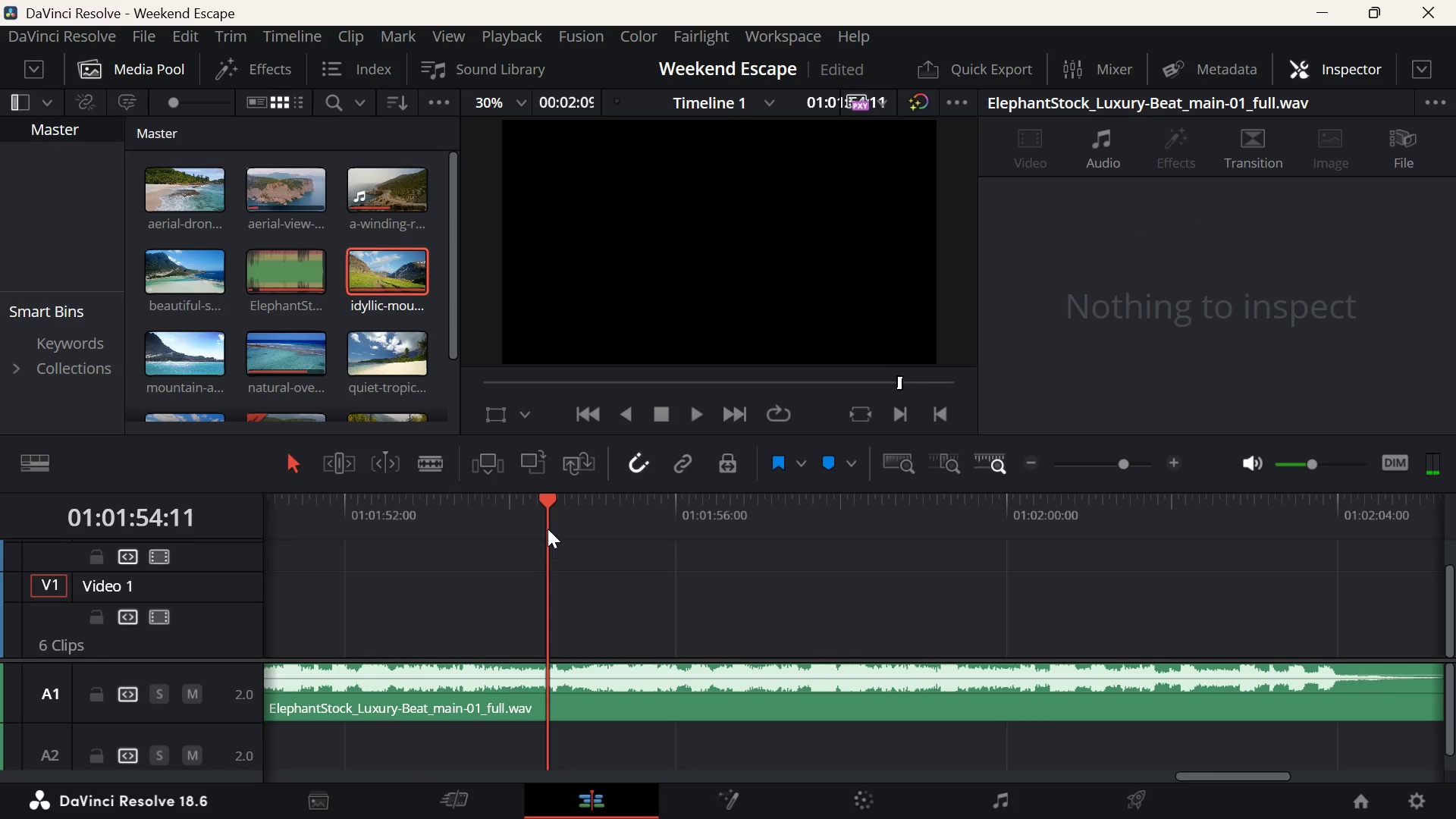 
key(Space)
 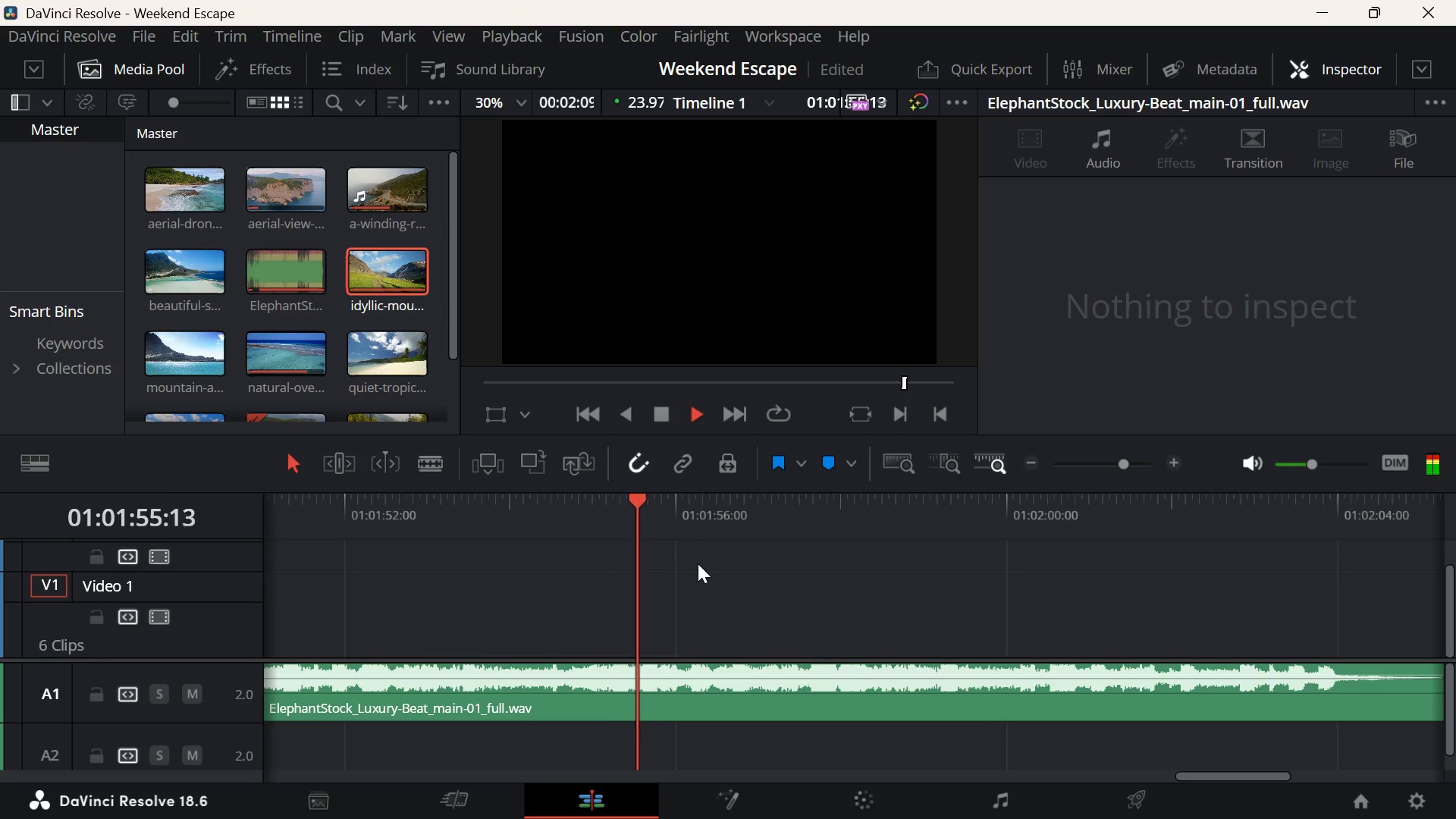 
key(Space)
 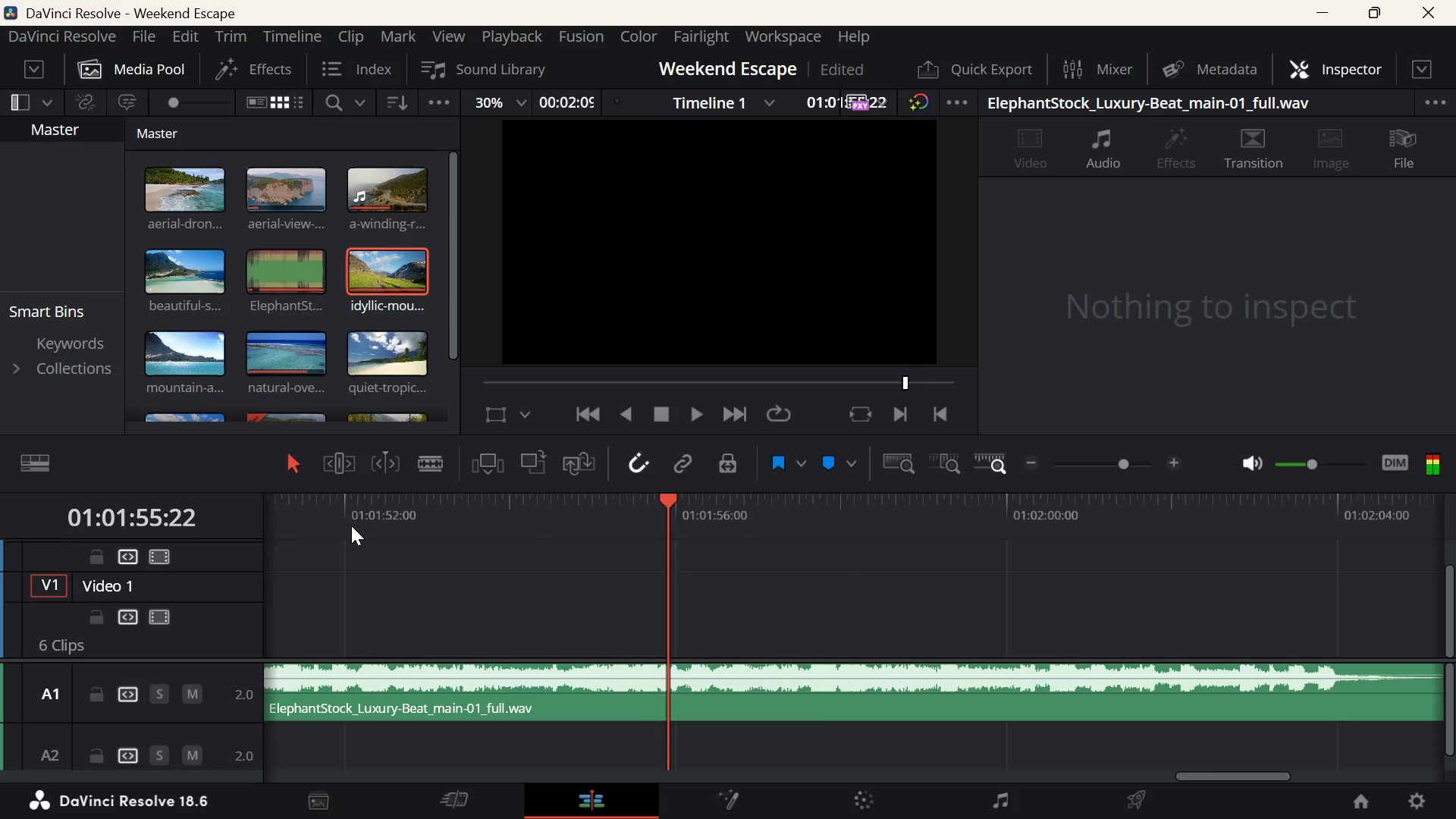 
left_click([349, 524])
 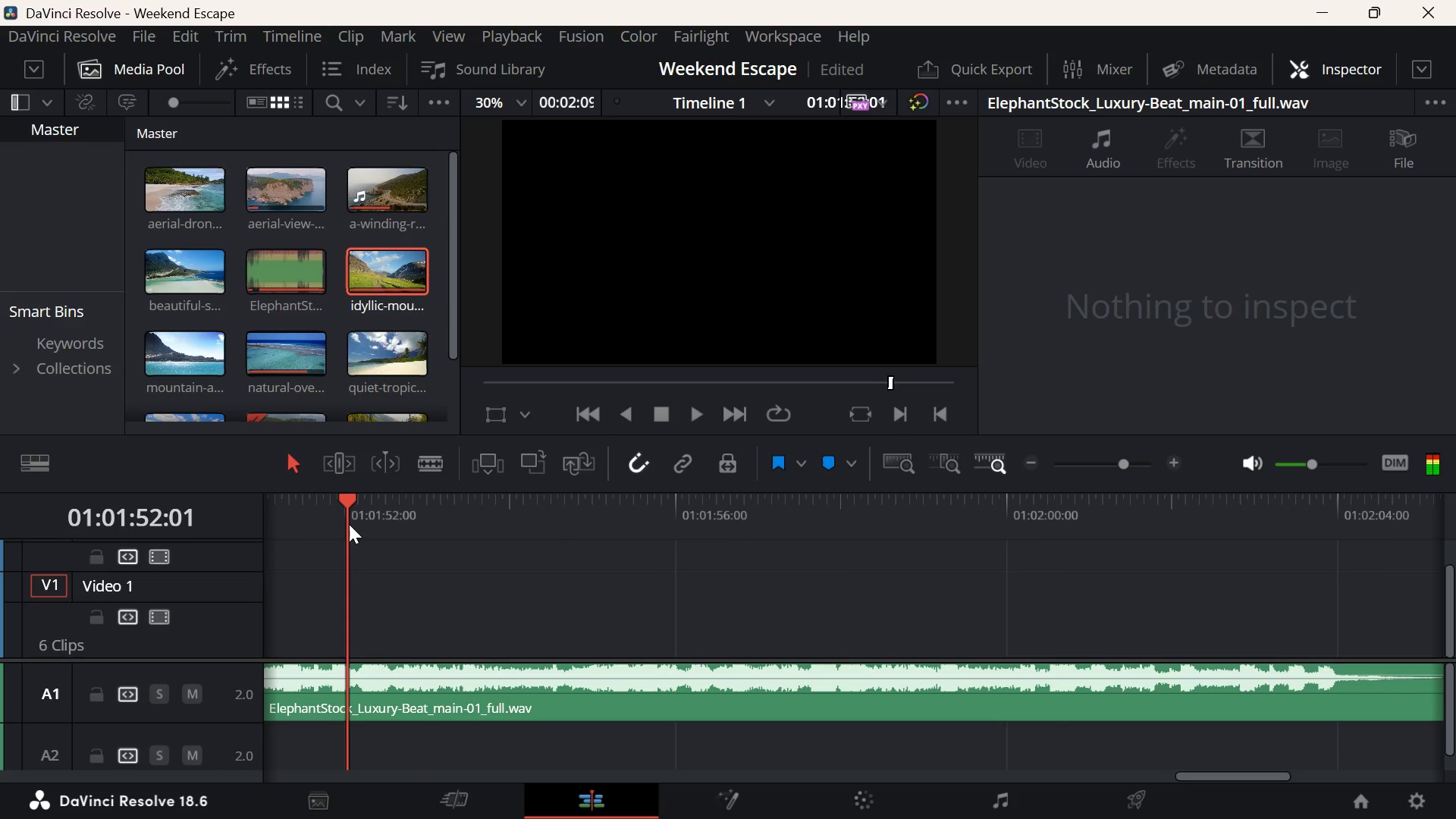 
key(Space)
 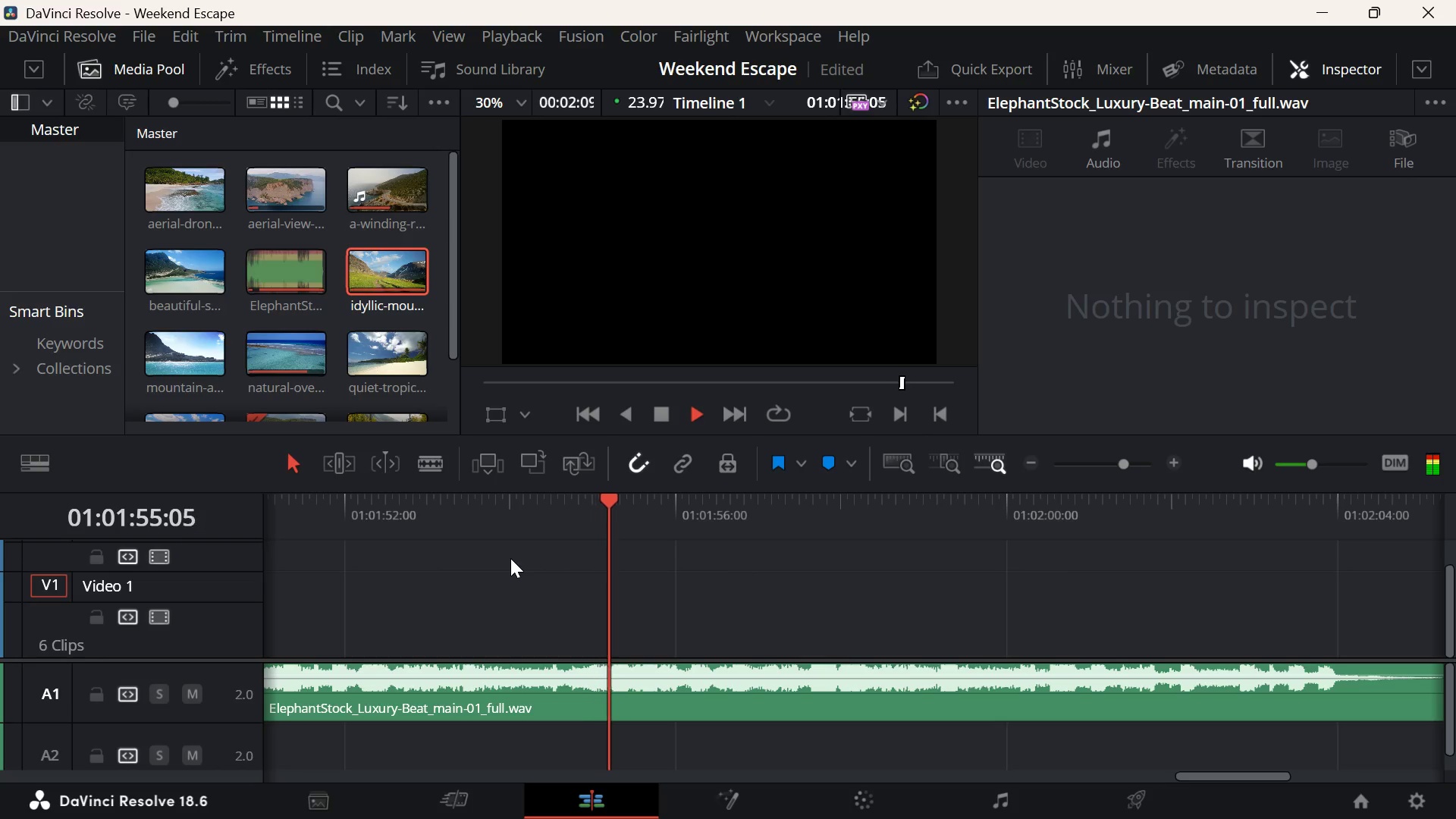 
key(Space)
 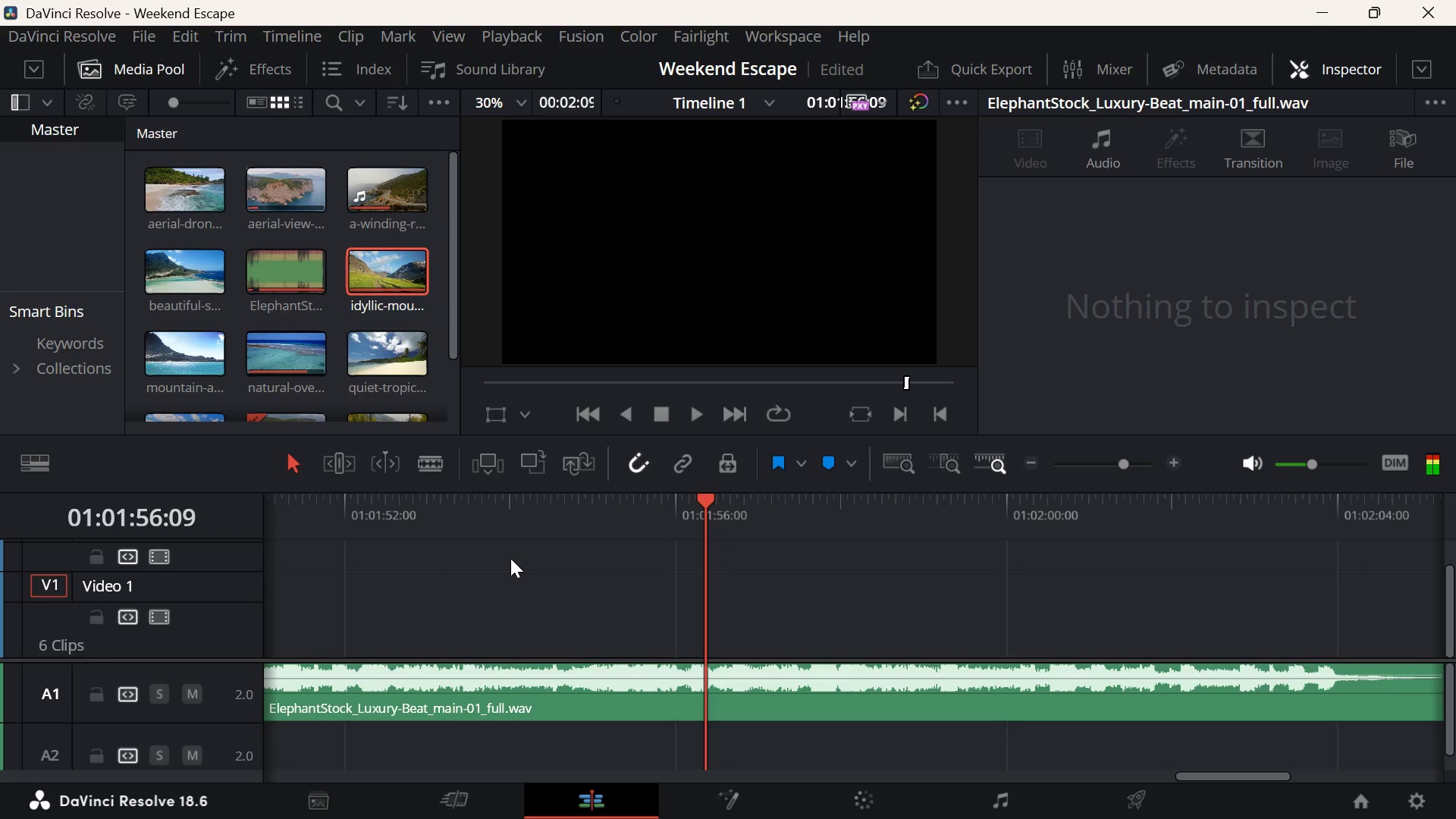 
hold_key(key=ControlLeft, duration=1.09)
scroll: coordinate [511, 559], scroll_direction: up, amount: 19.0
 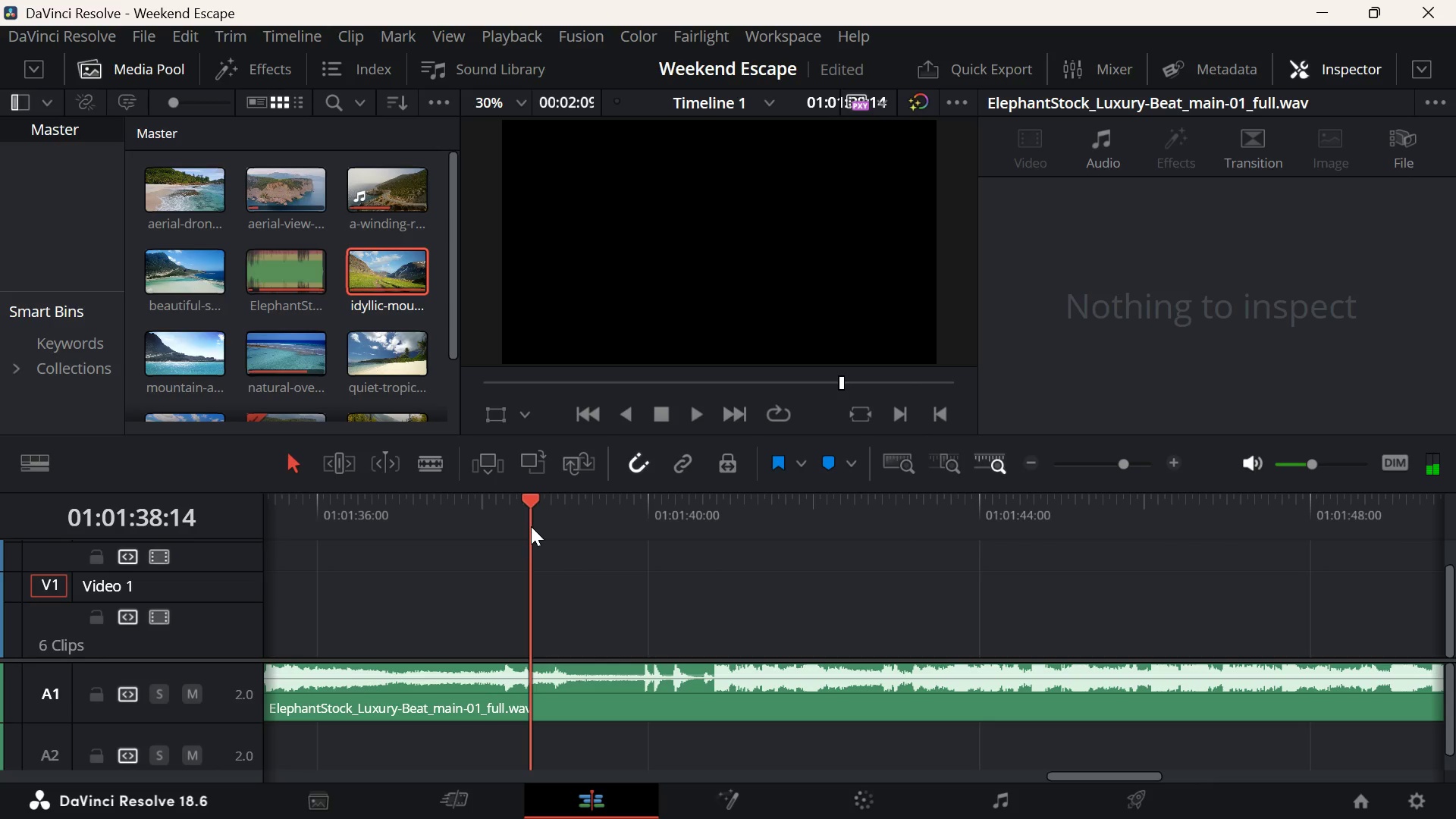 
key(Space)
 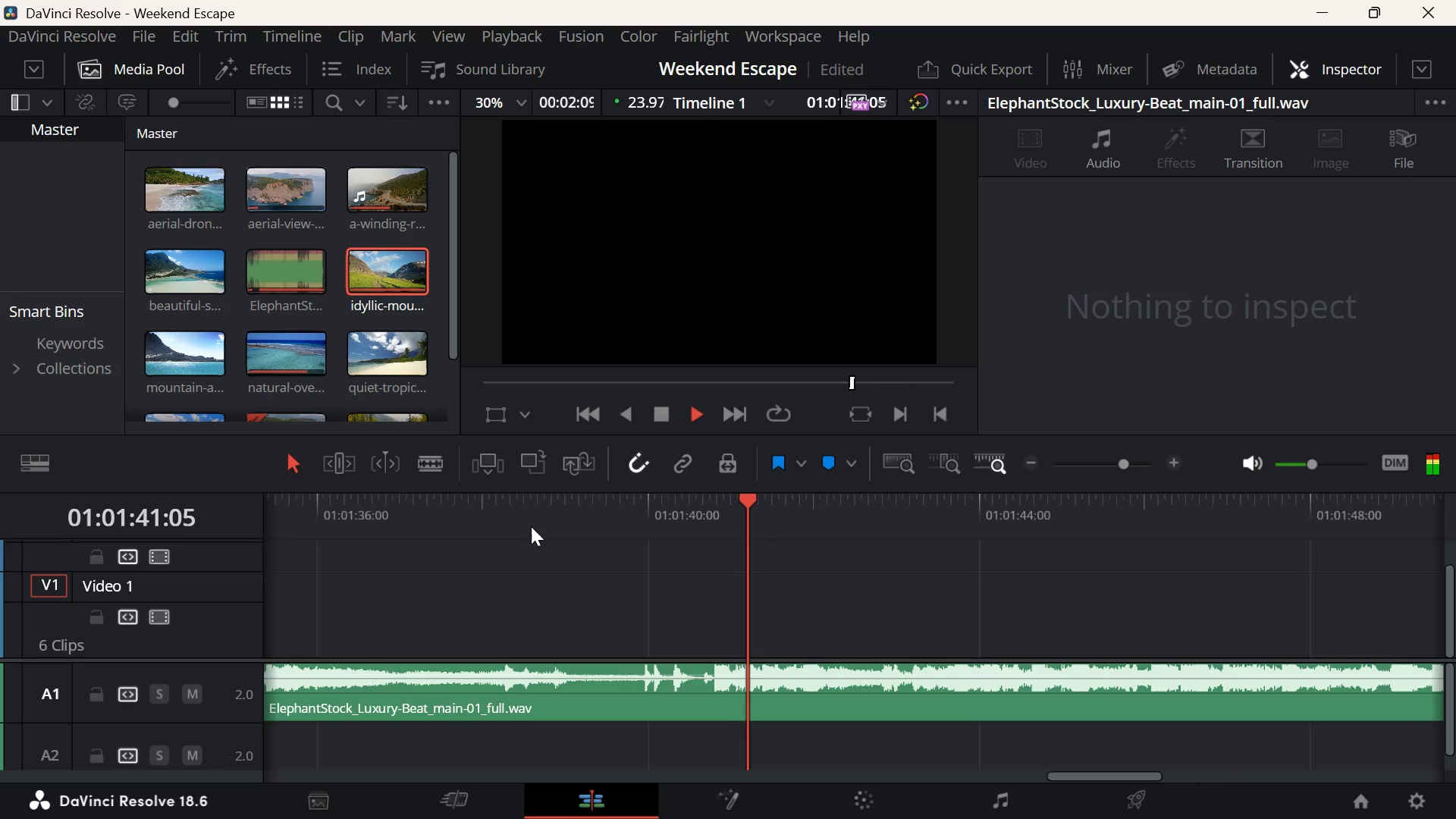 
key(Space)
 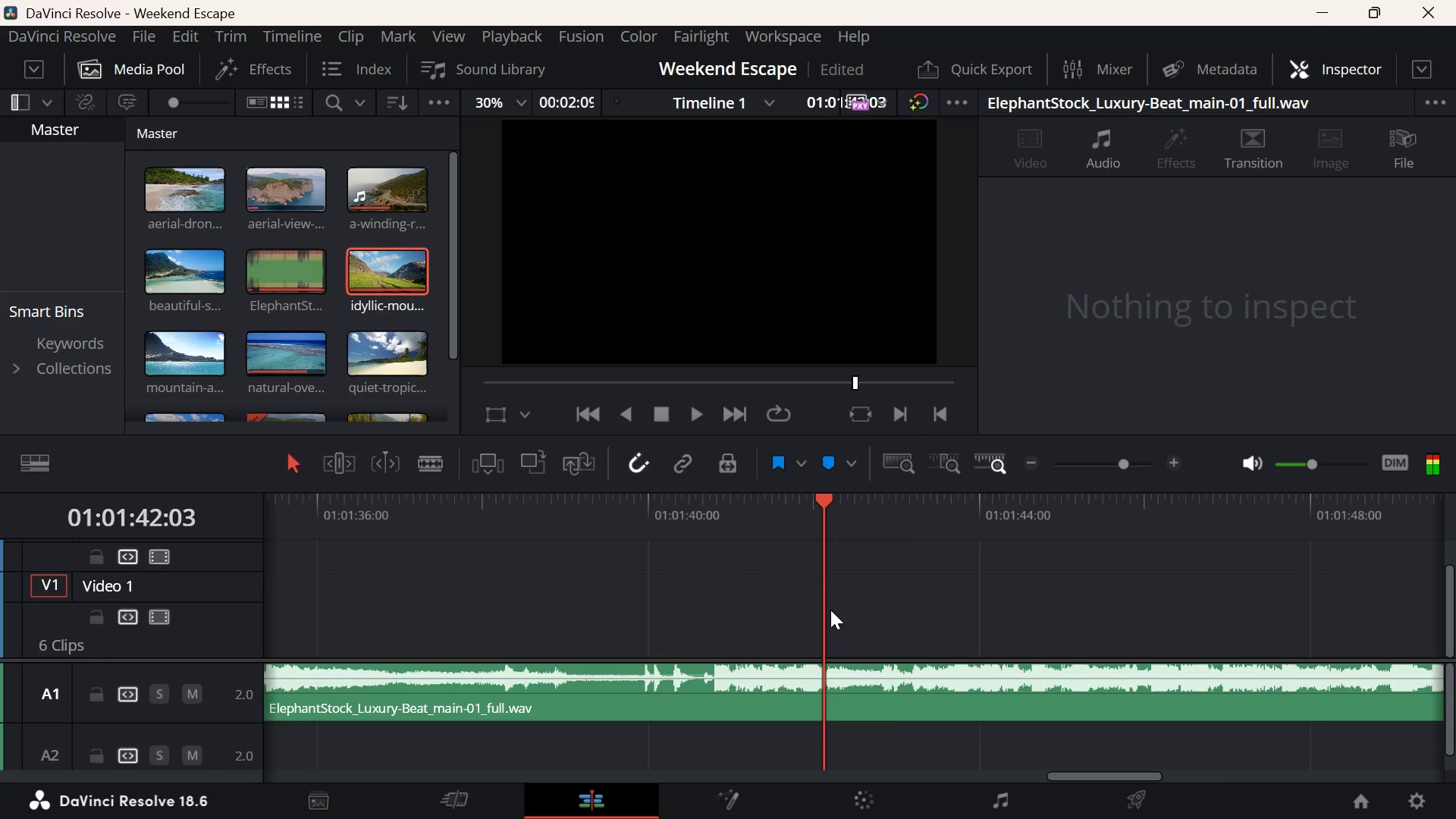 
hold_key(key=ControlLeft, duration=4.47)
scroll: coordinate [827, 608], scroll_direction: up, amount: 108.0
 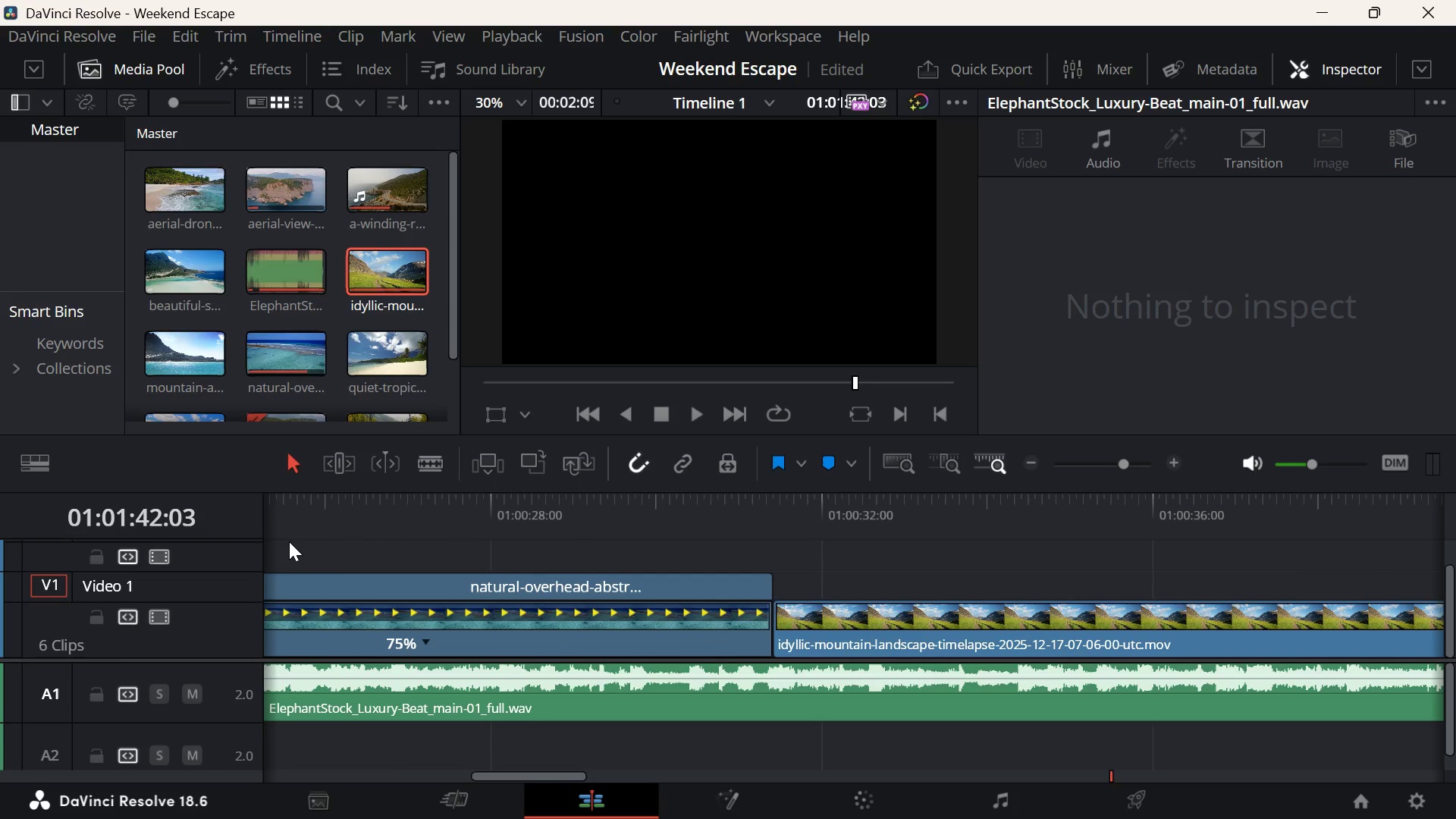 
left_click([289, 530])
 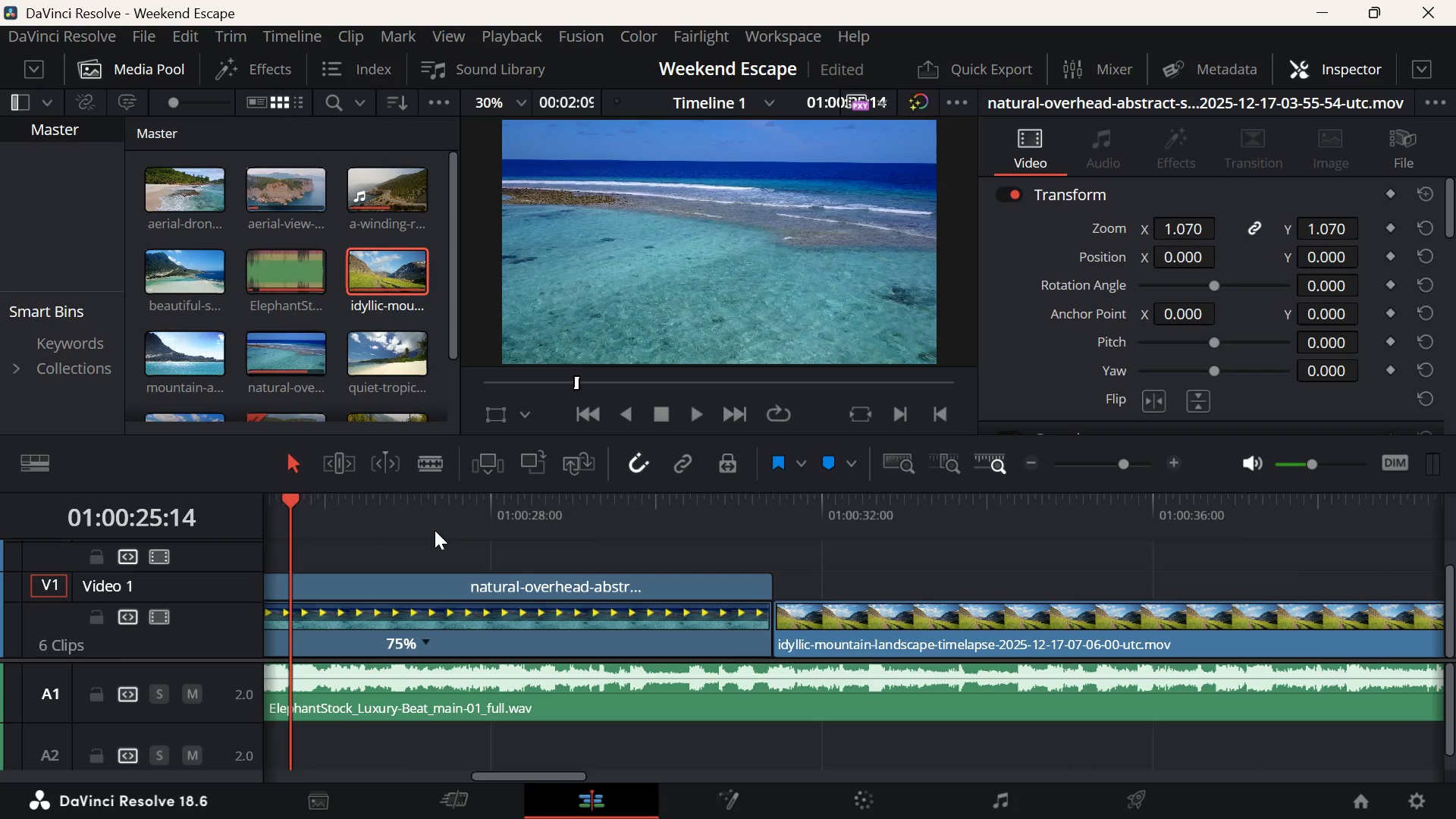 
key(Space)
 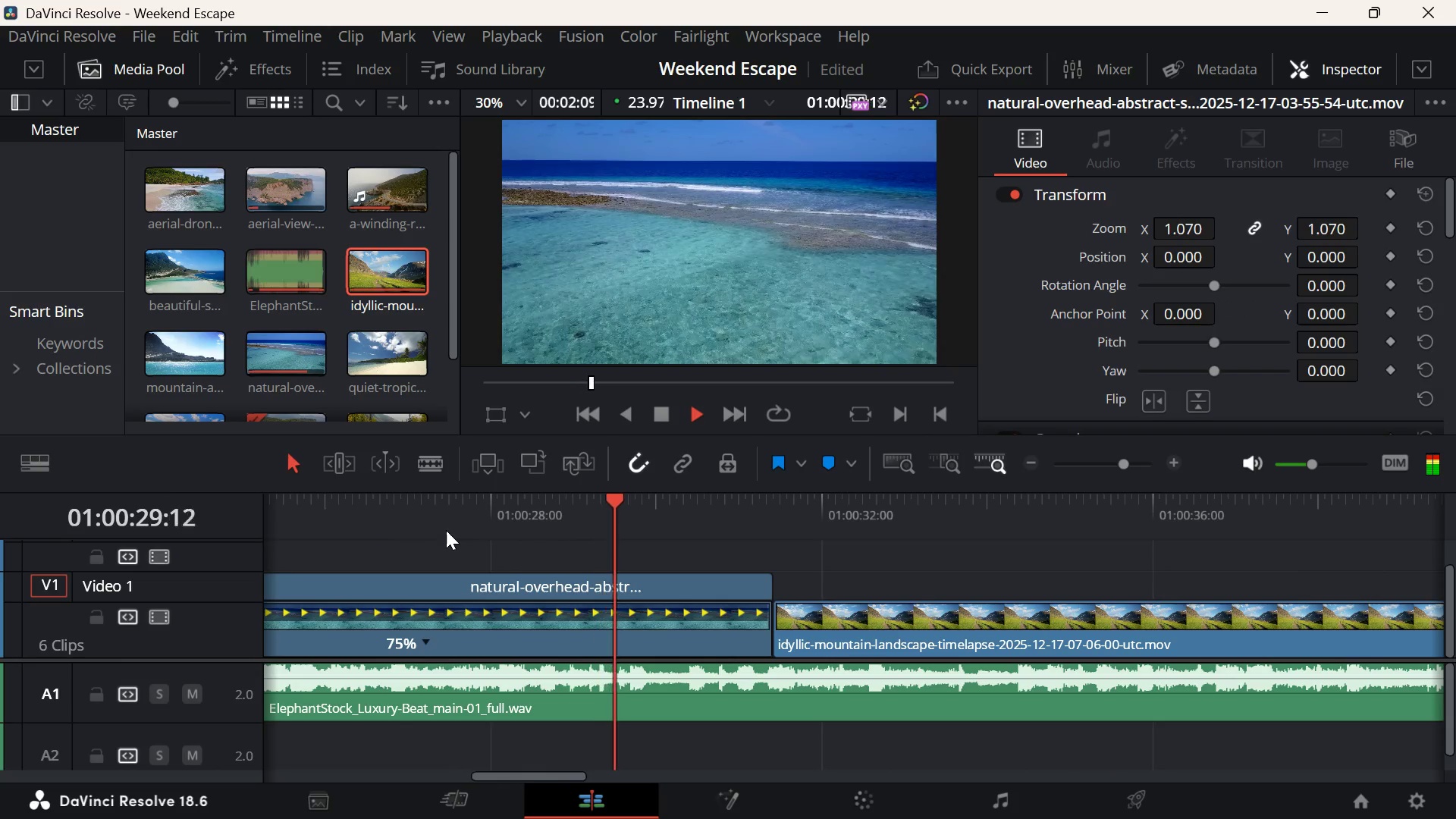 
wait(9.0)
 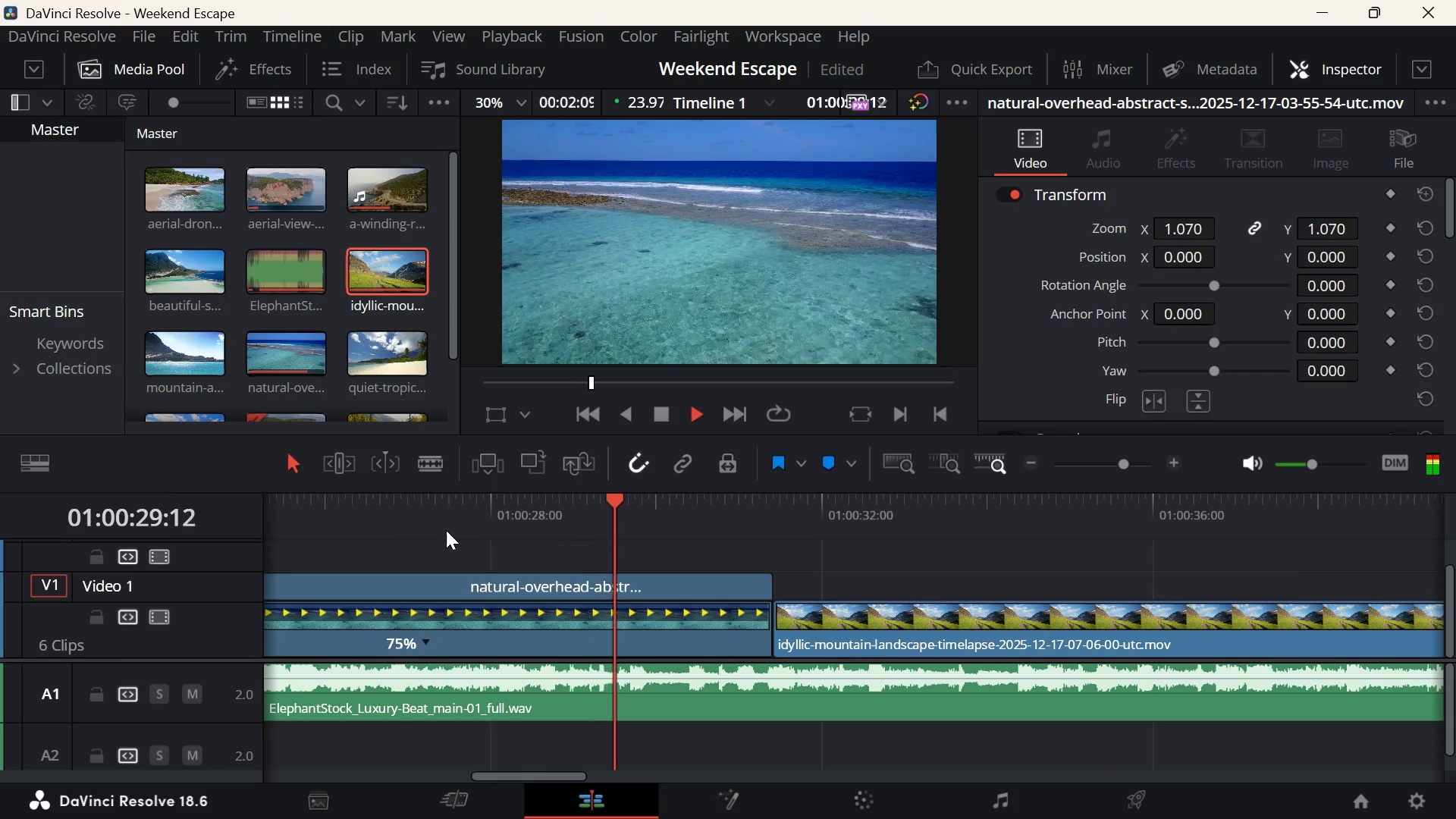 
hold_key(key=ControlLeft, duration=1.0)
scroll: coordinate [866, 581], scroll_direction: down, amount: 10.0
 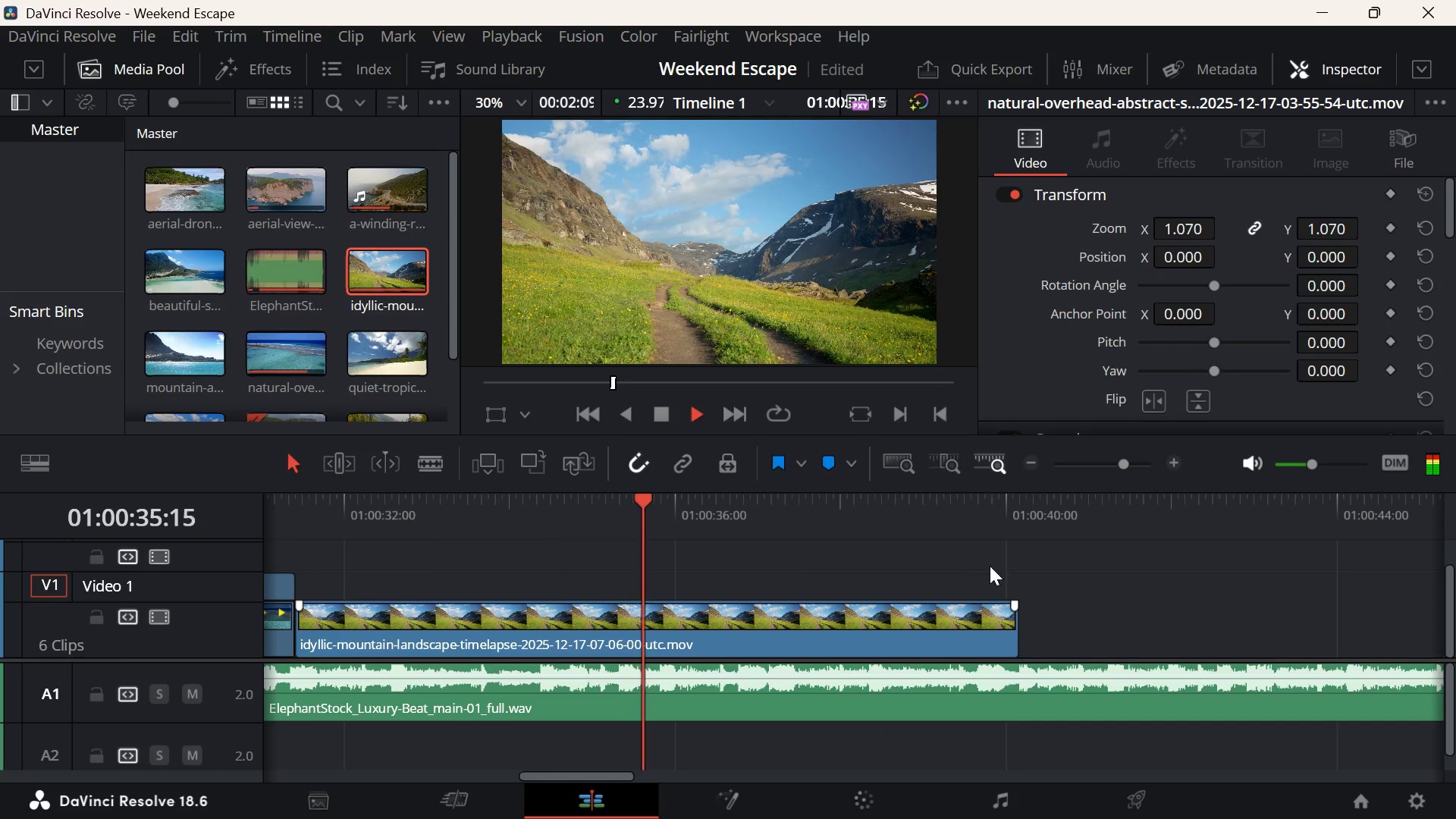 
key(Space)
 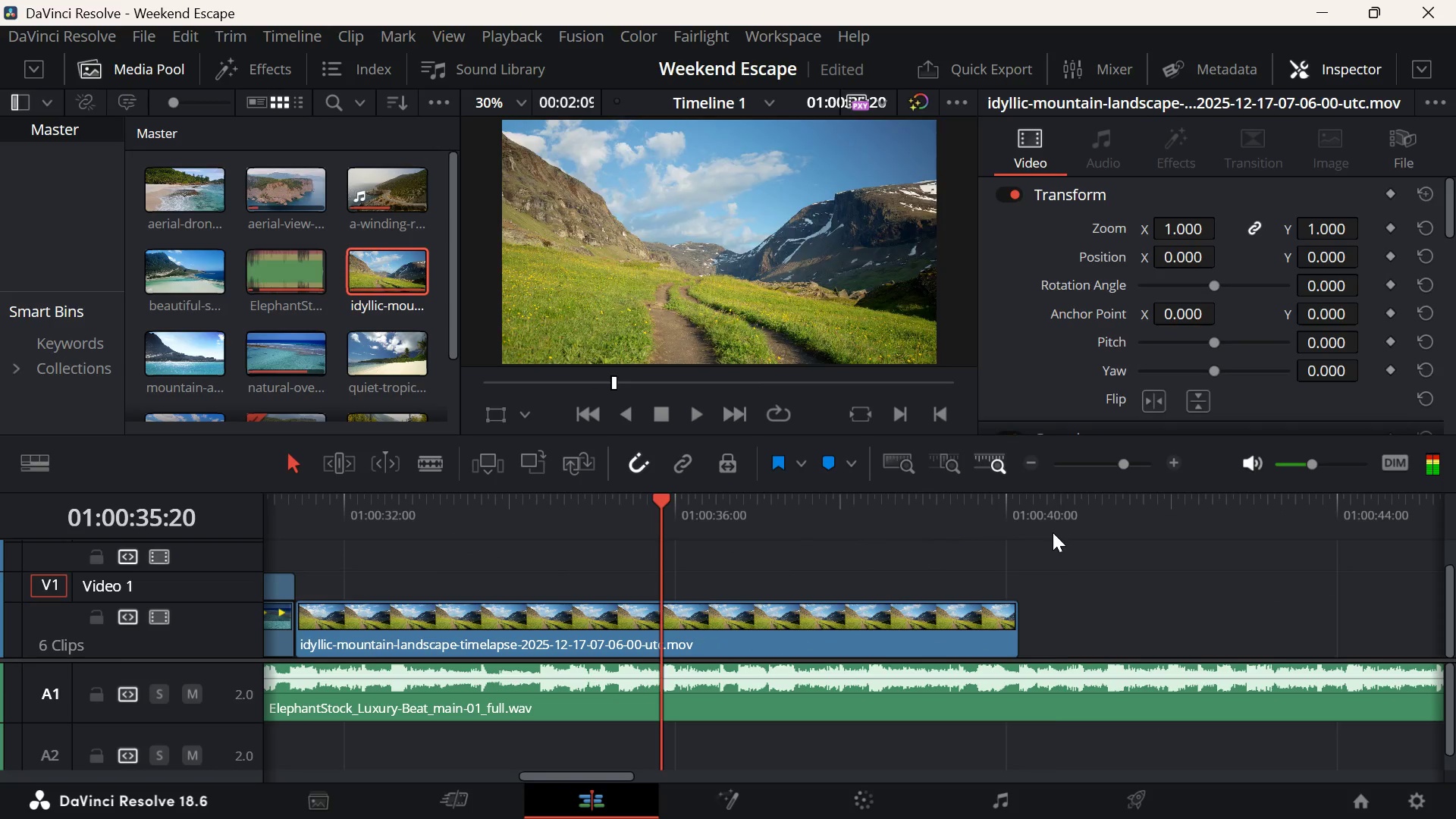 
left_click([1053, 532])
 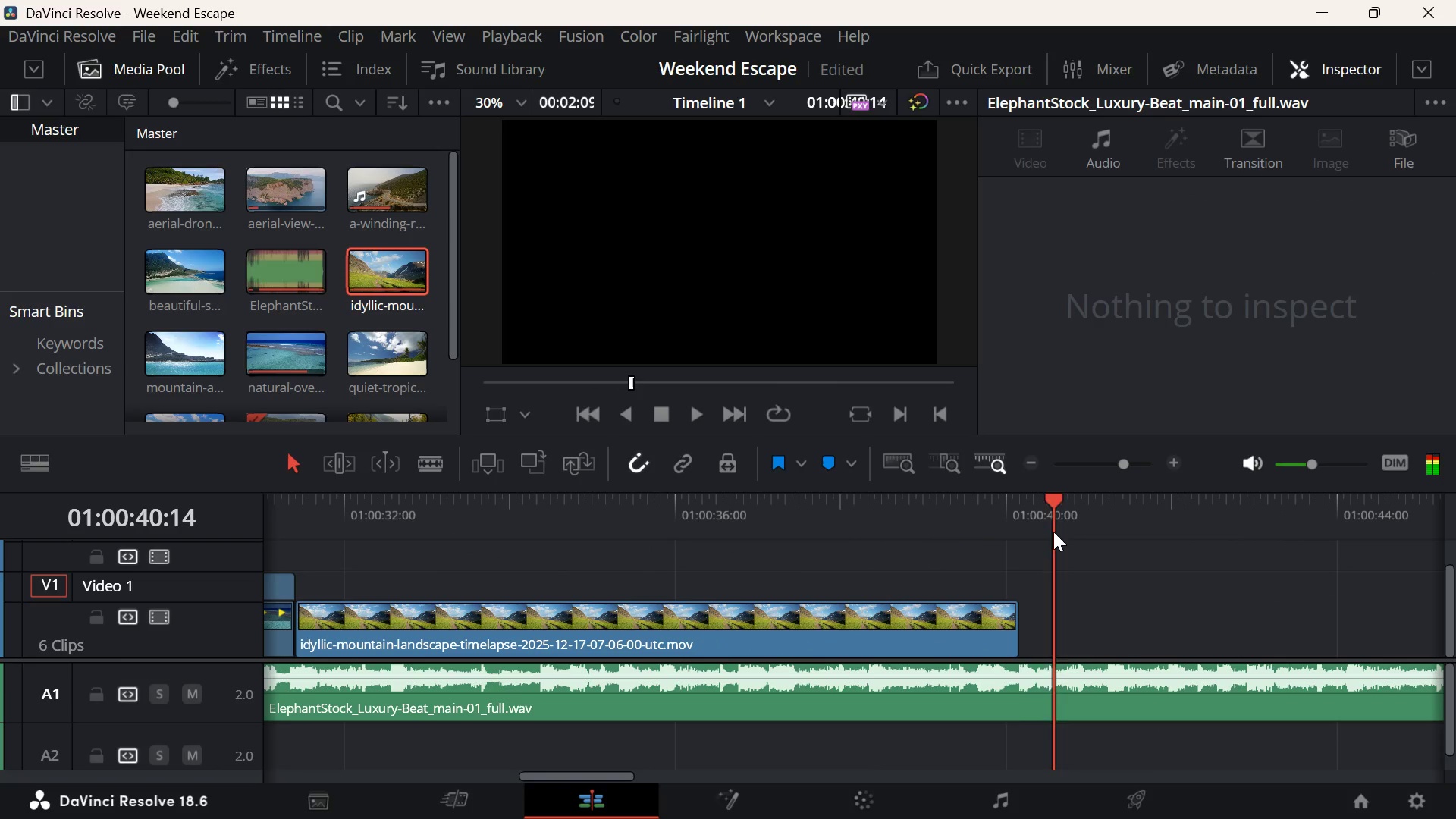 
key(ArrowUp)
 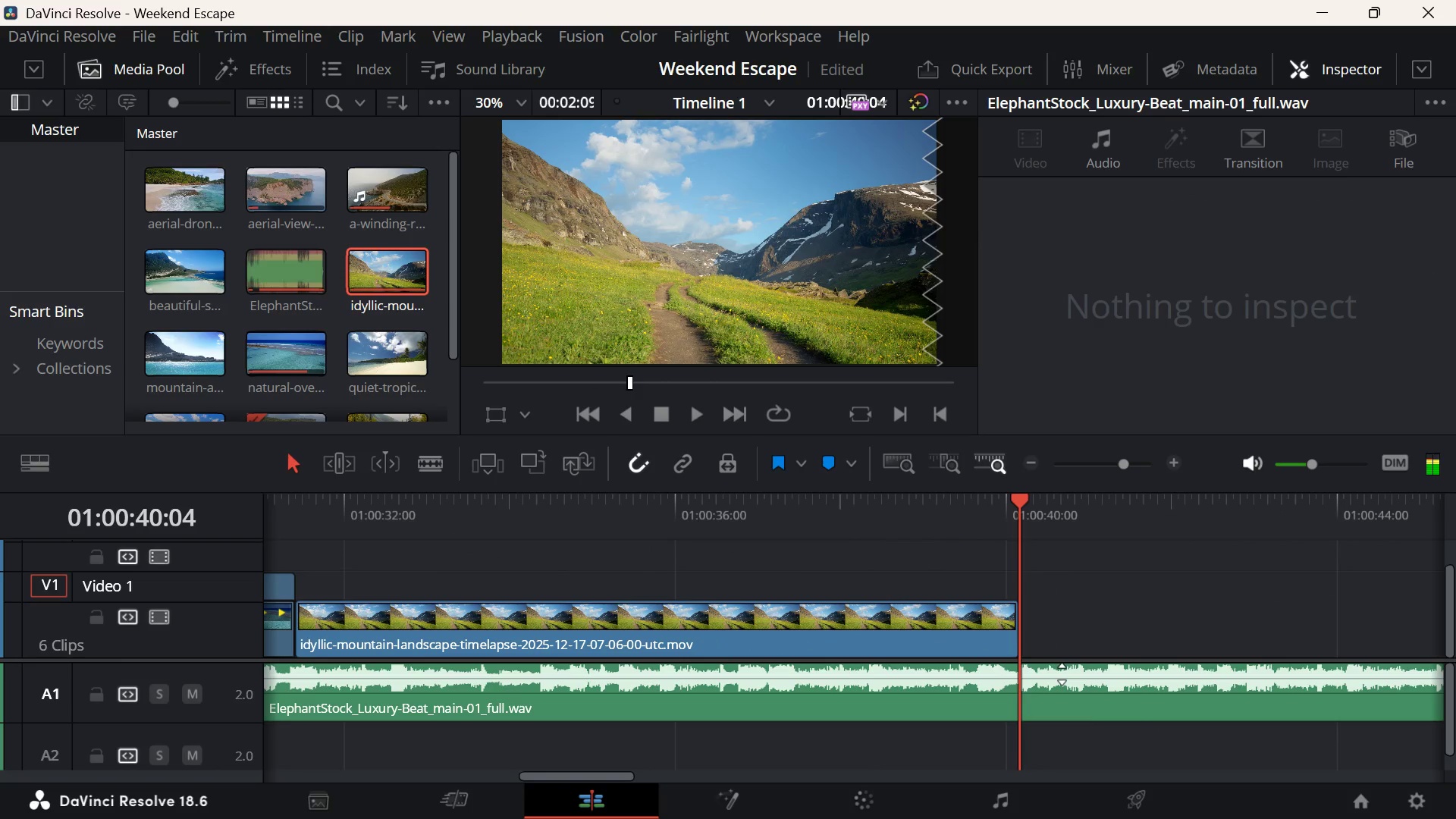 
left_click([1062, 674])
 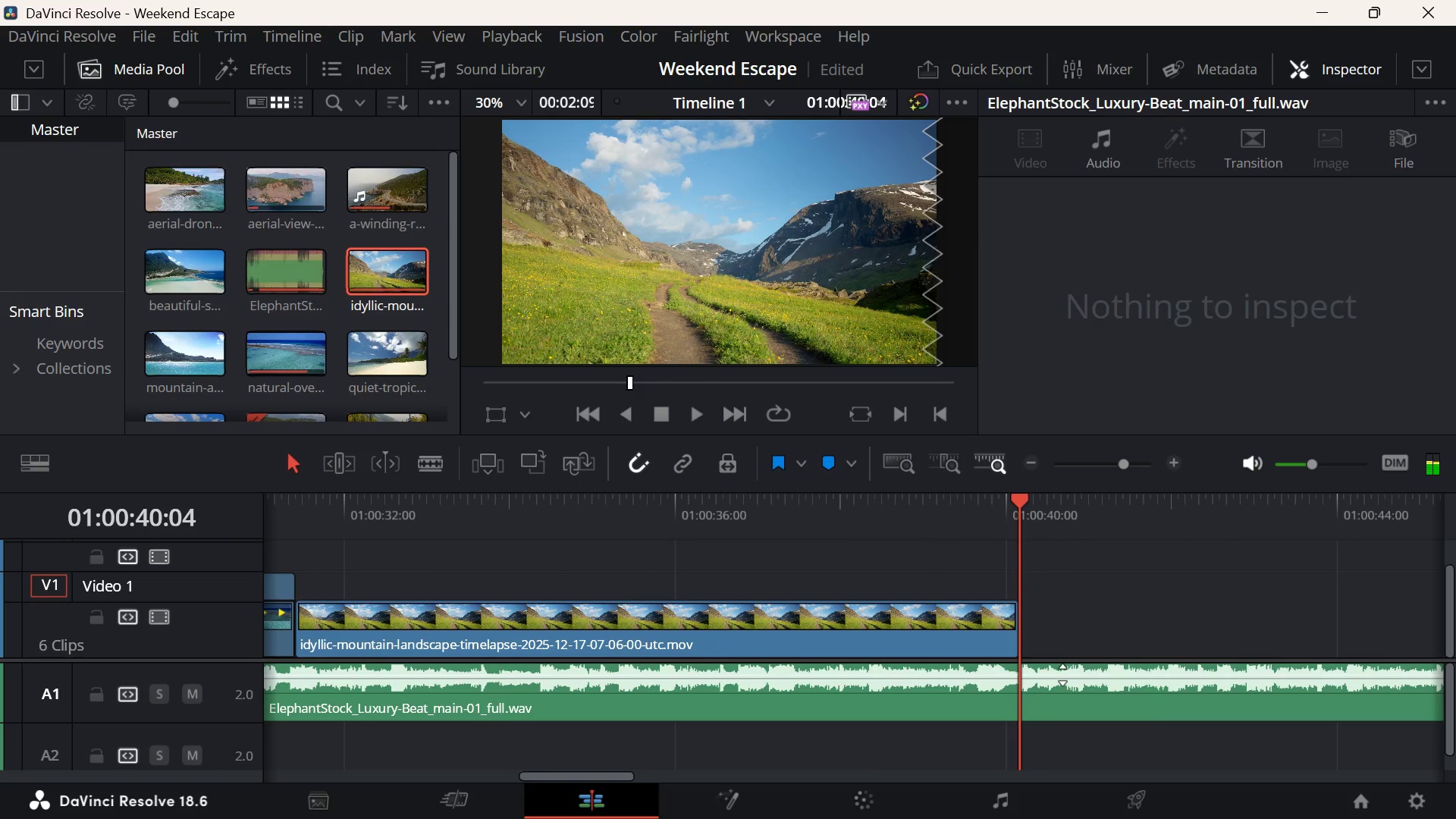 
key(D)
 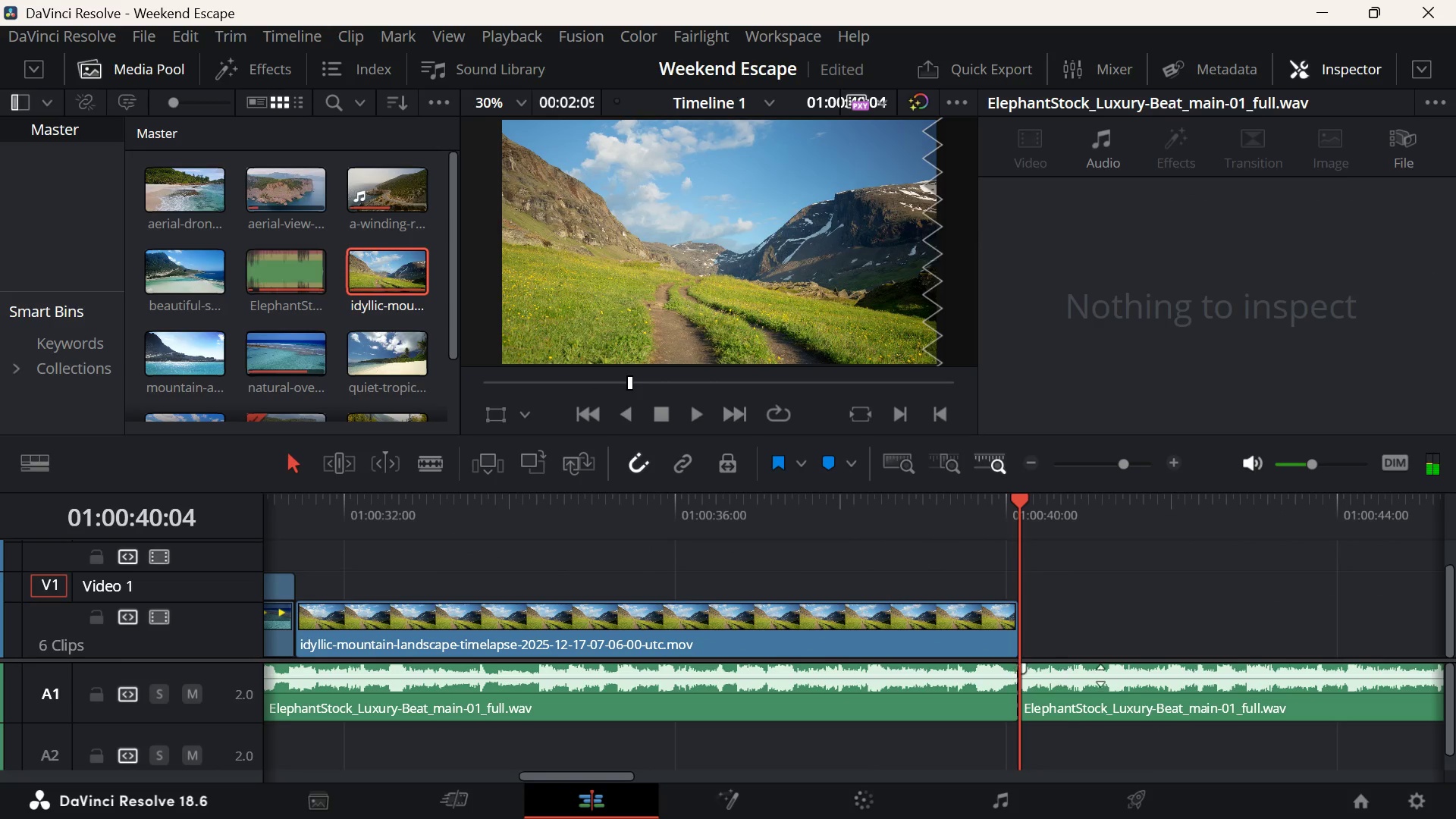 
left_click([1100, 675])
 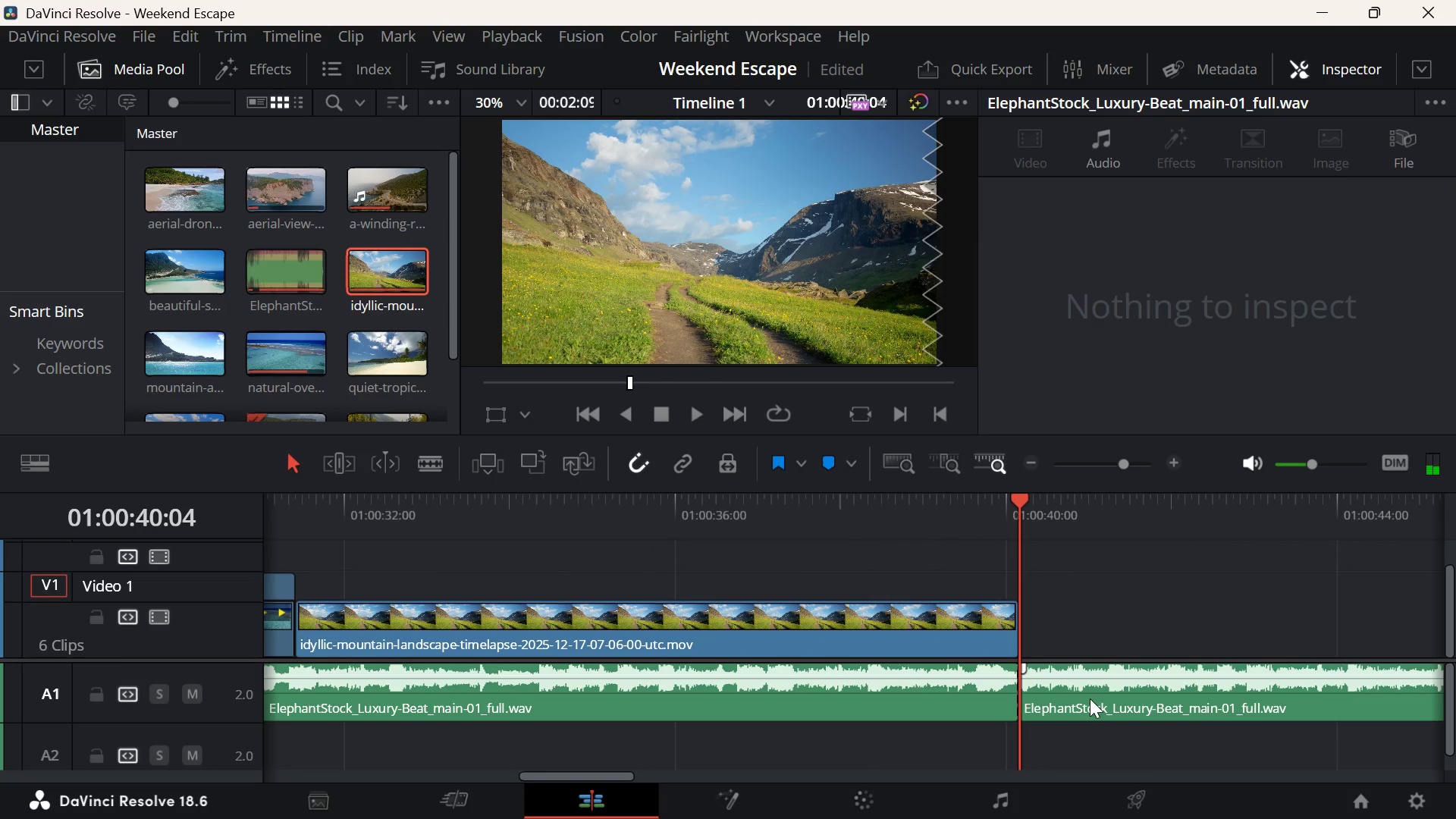 
left_click([1087, 704])
 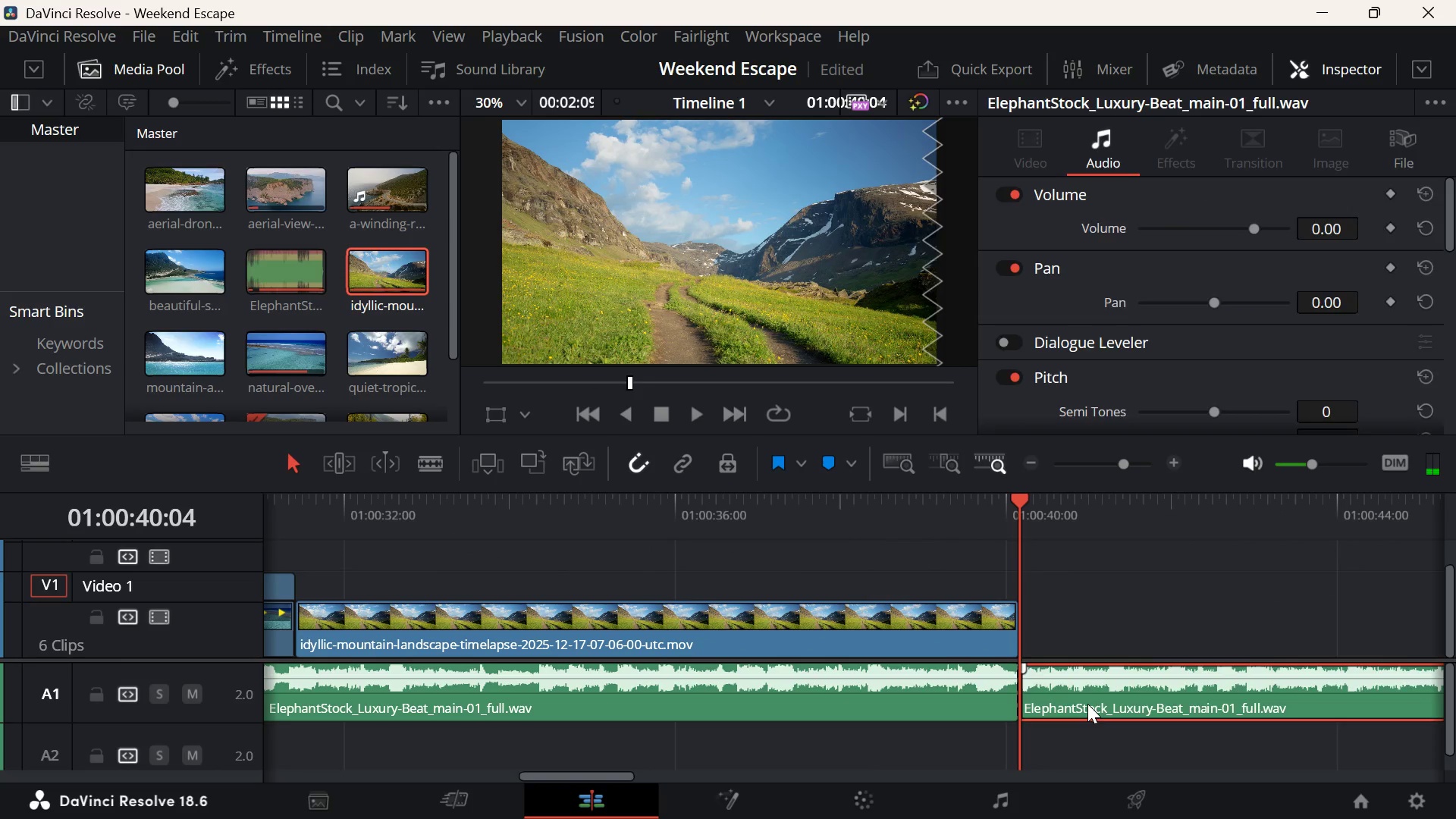 
key(Backspace)
 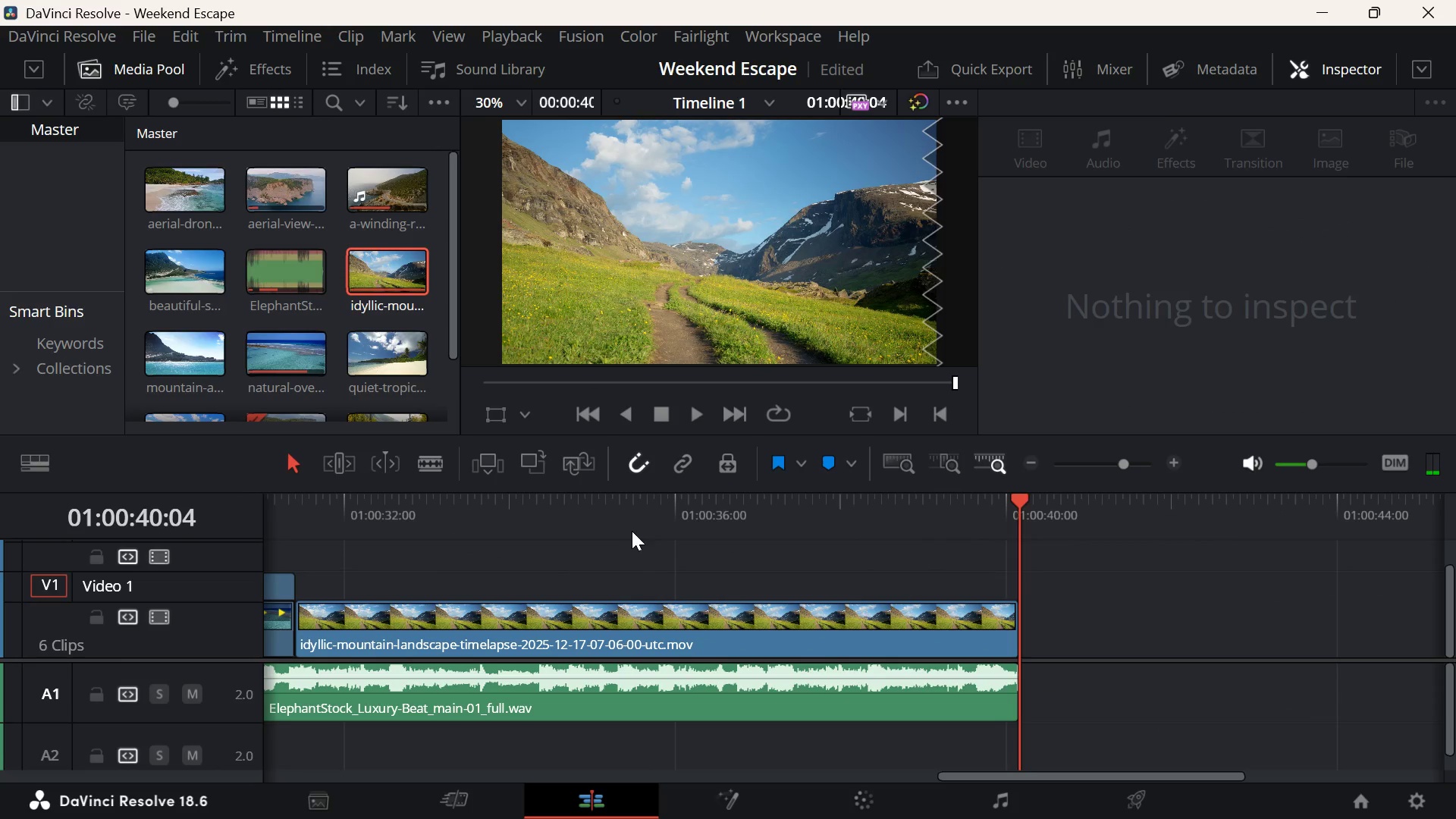 
left_click([622, 522])
 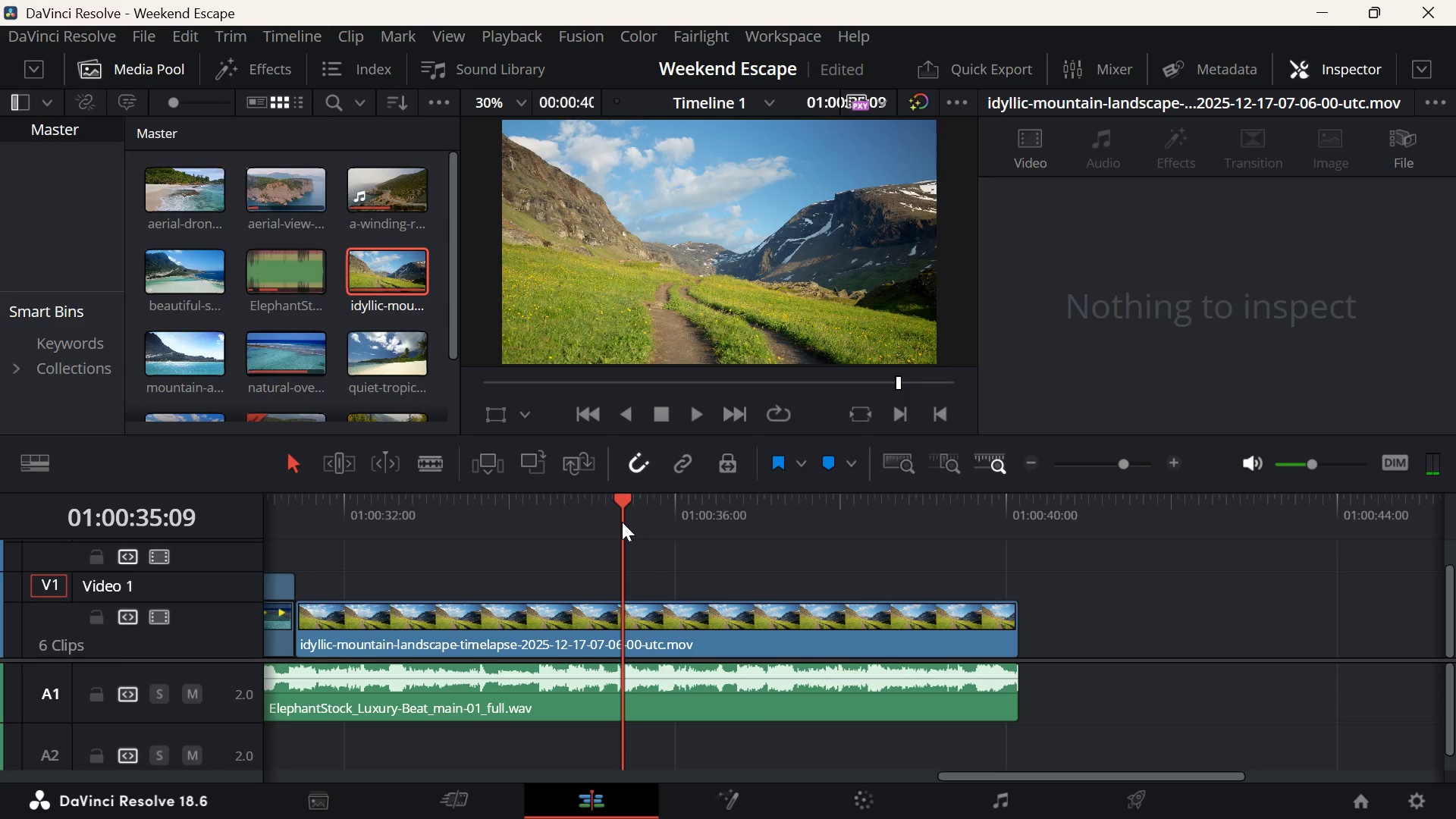 
key(Space)
 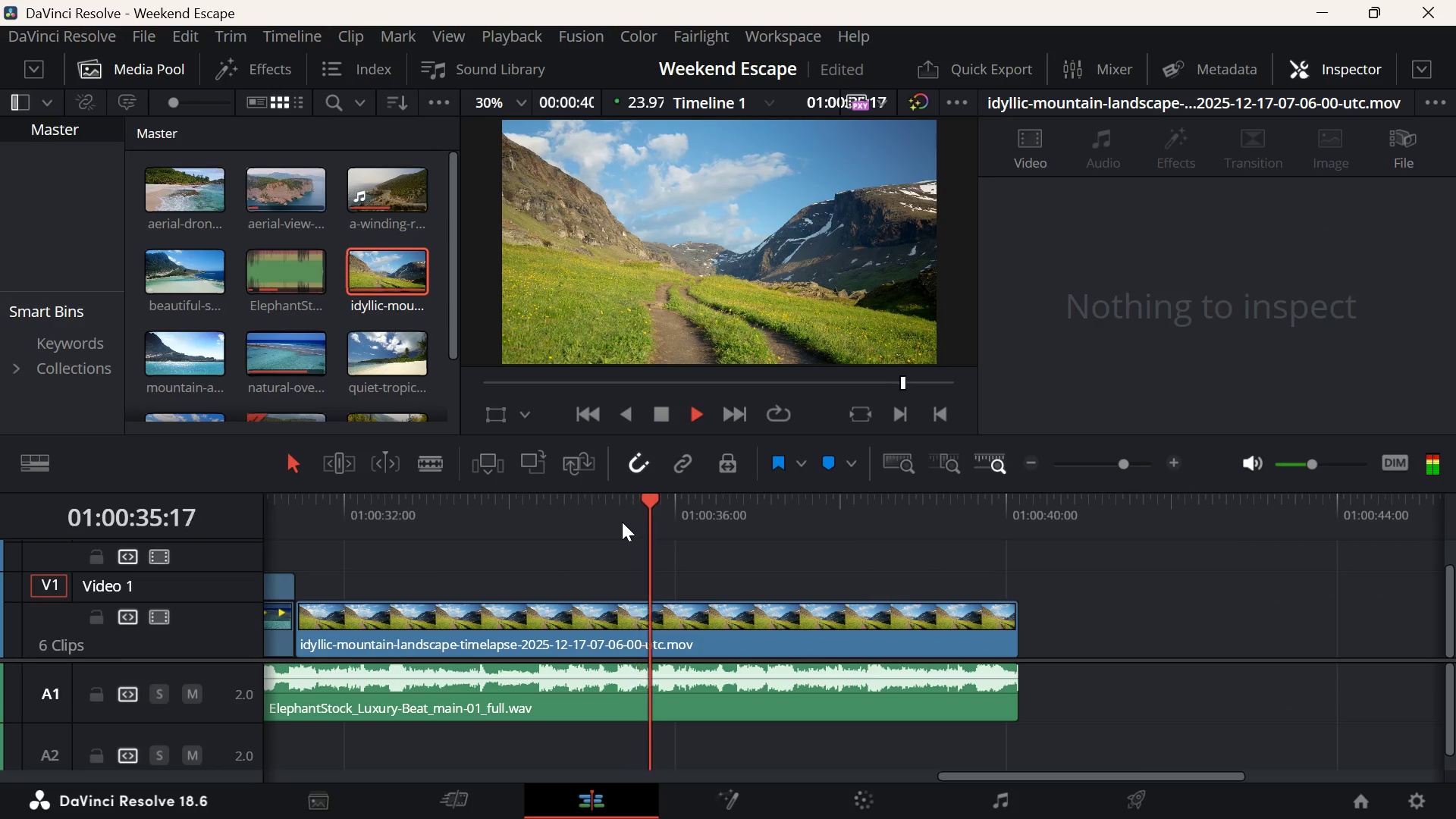 
key(Space)
 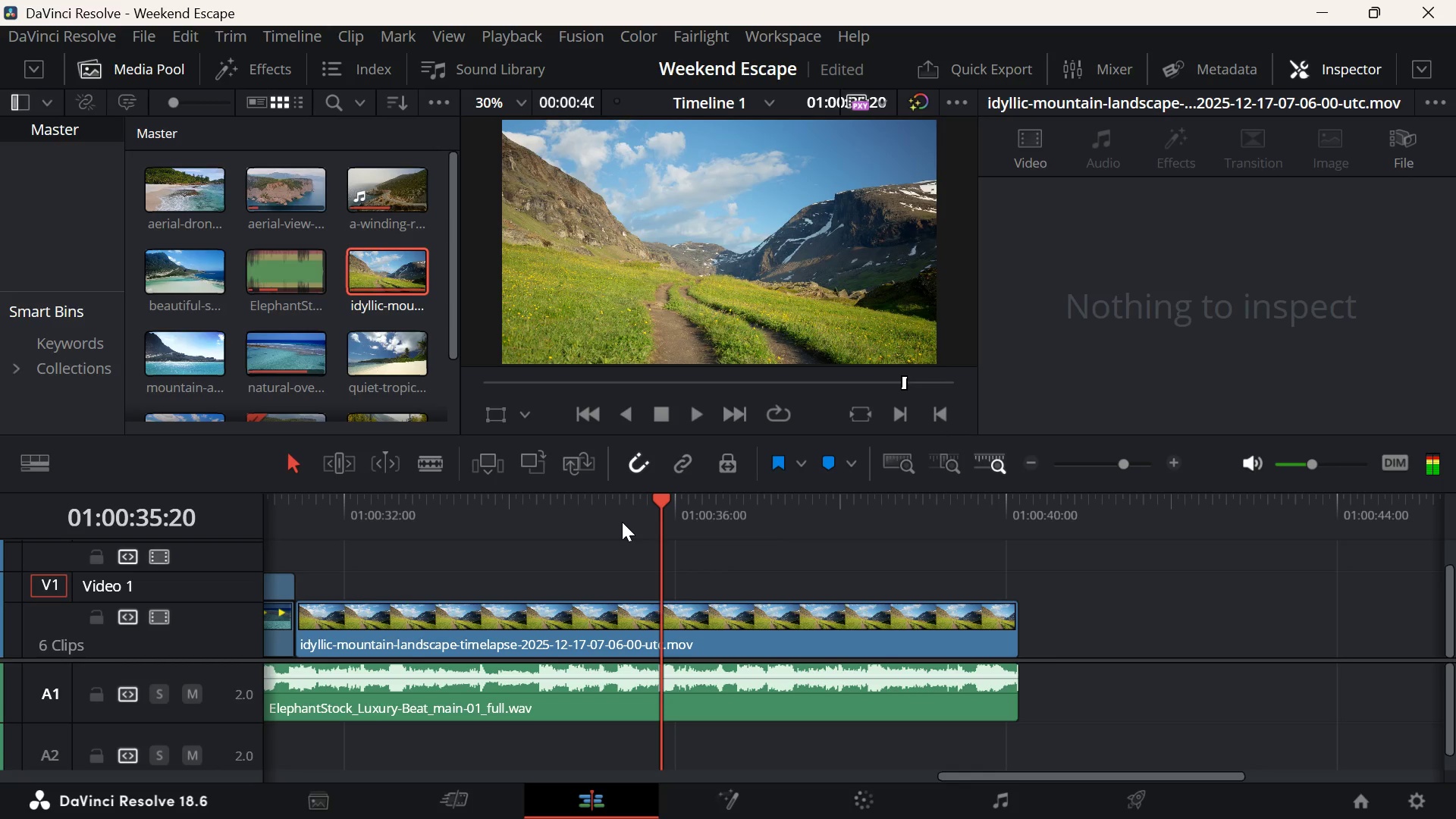 
key(ArrowLeft)
 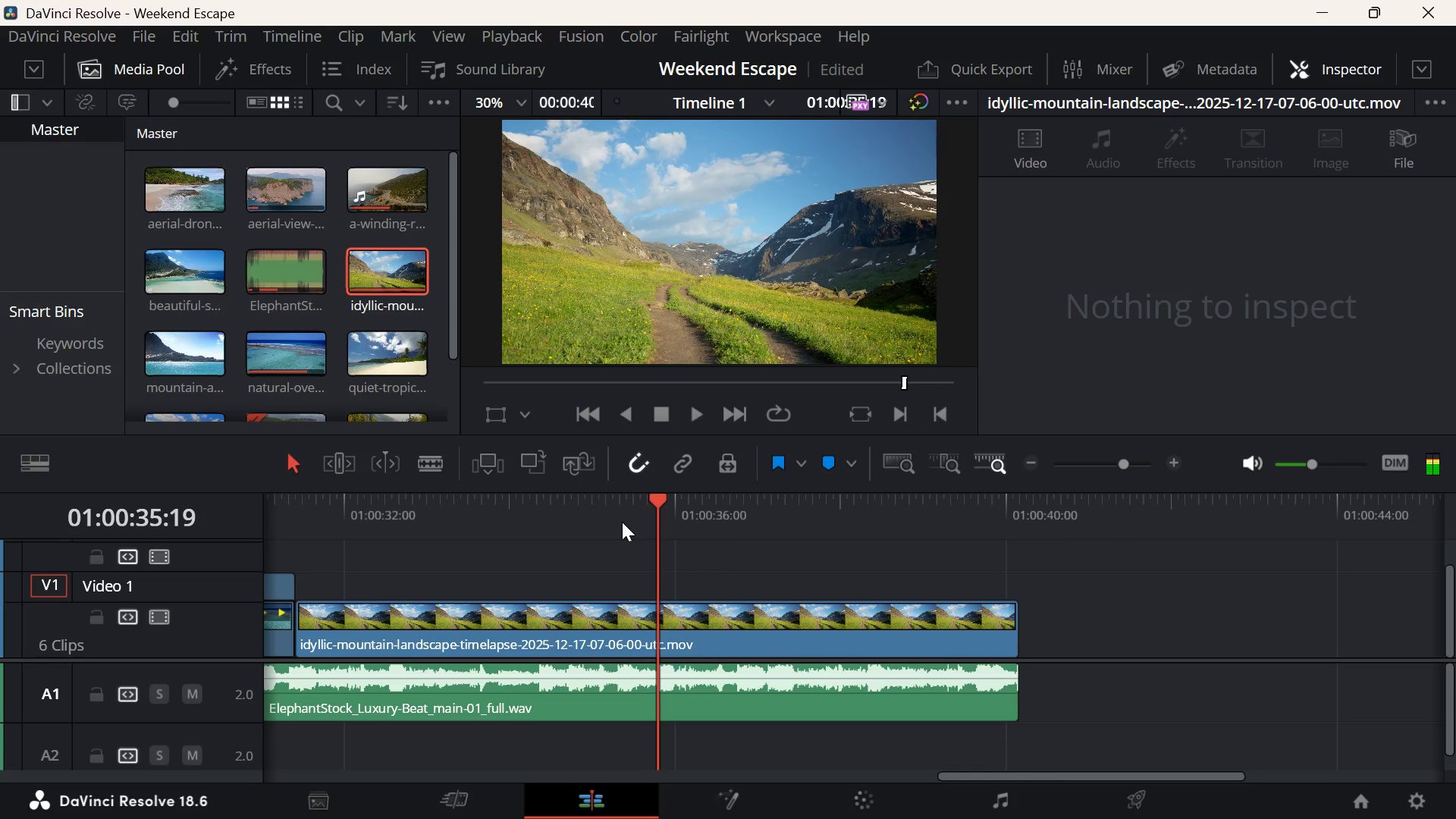 
key(ArrowLeft)
 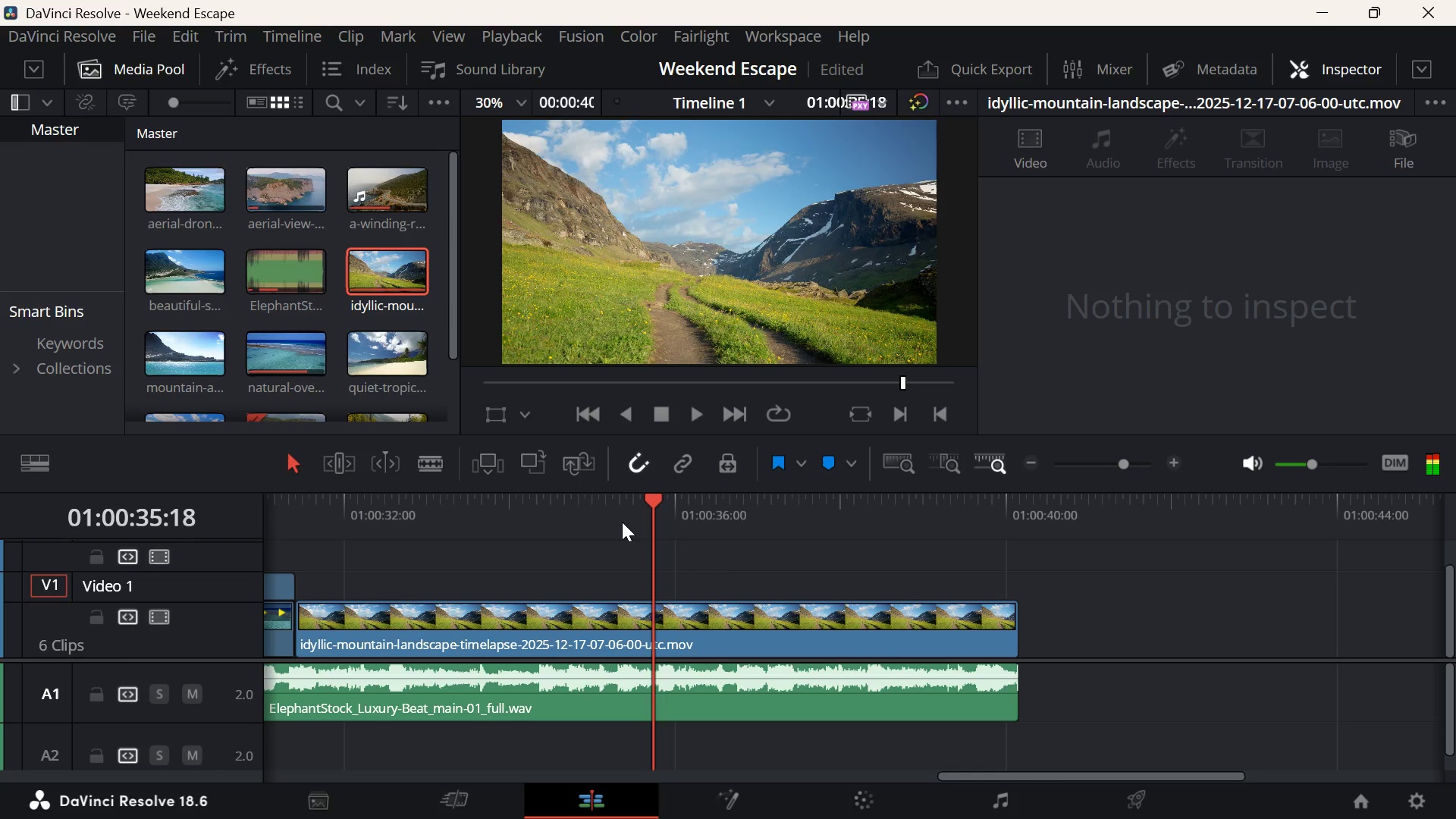 
key(ArrowLeft)
 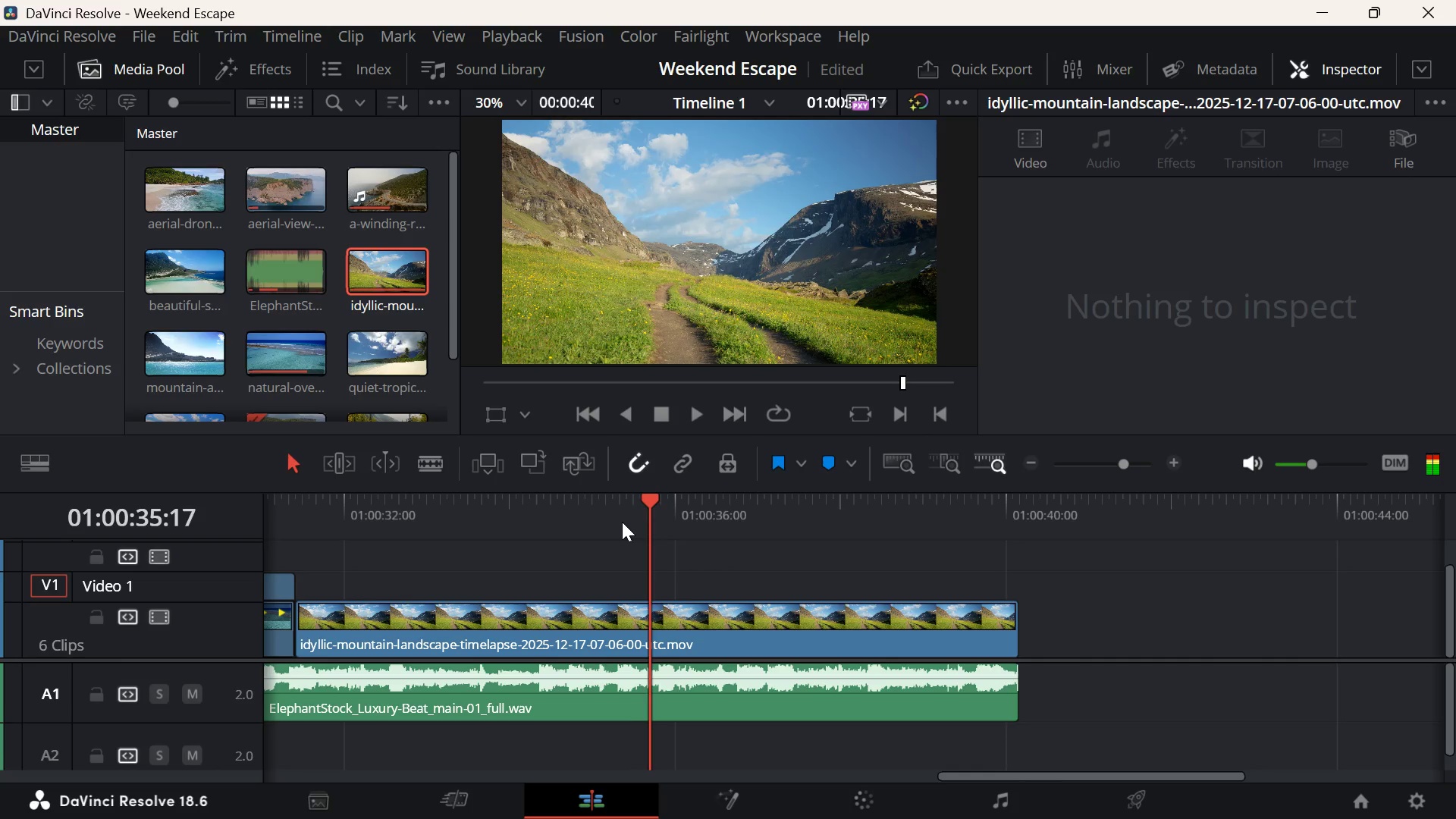 
key(ArrowLeft)
 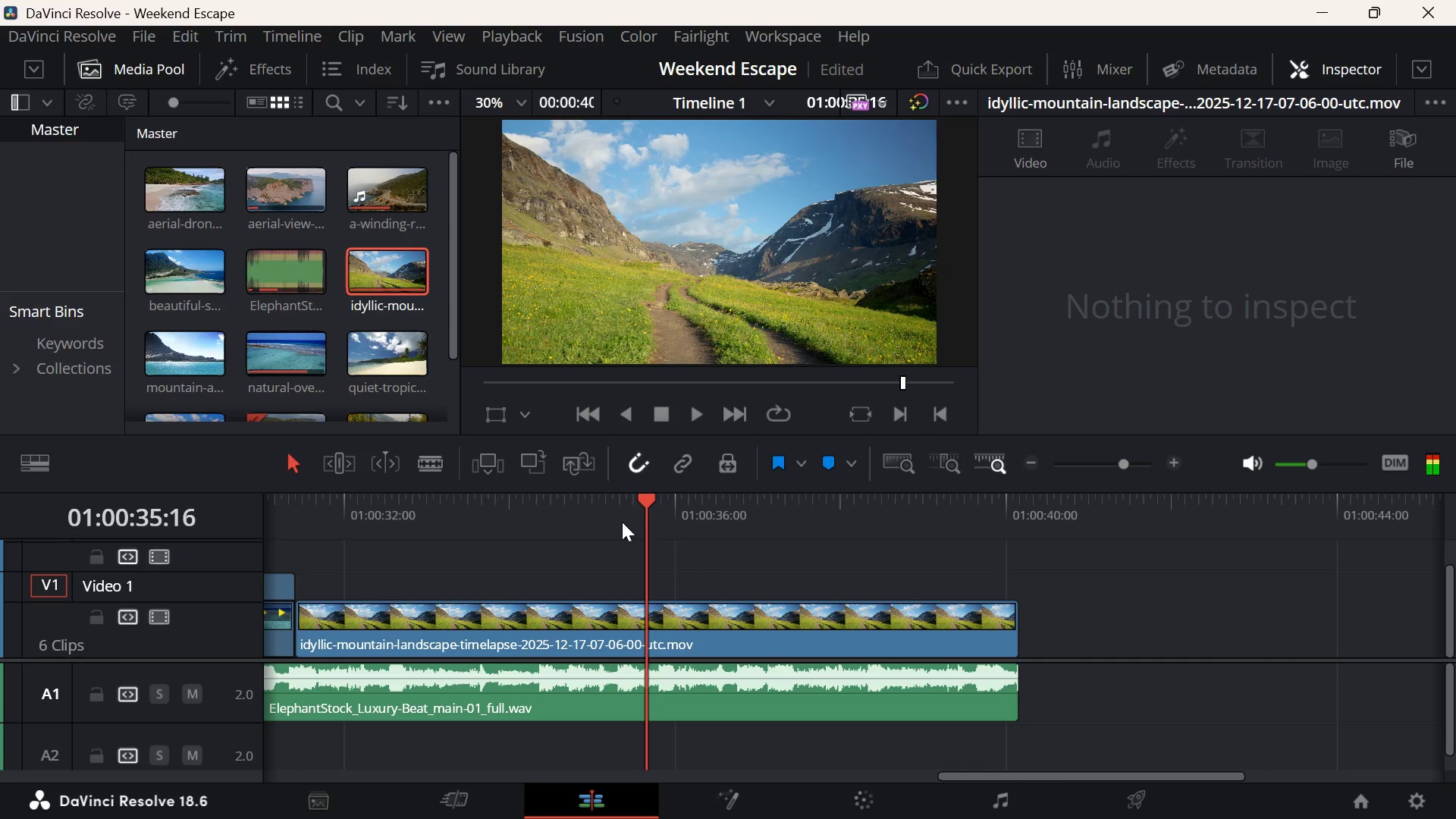 
key(ArrowLeft)
 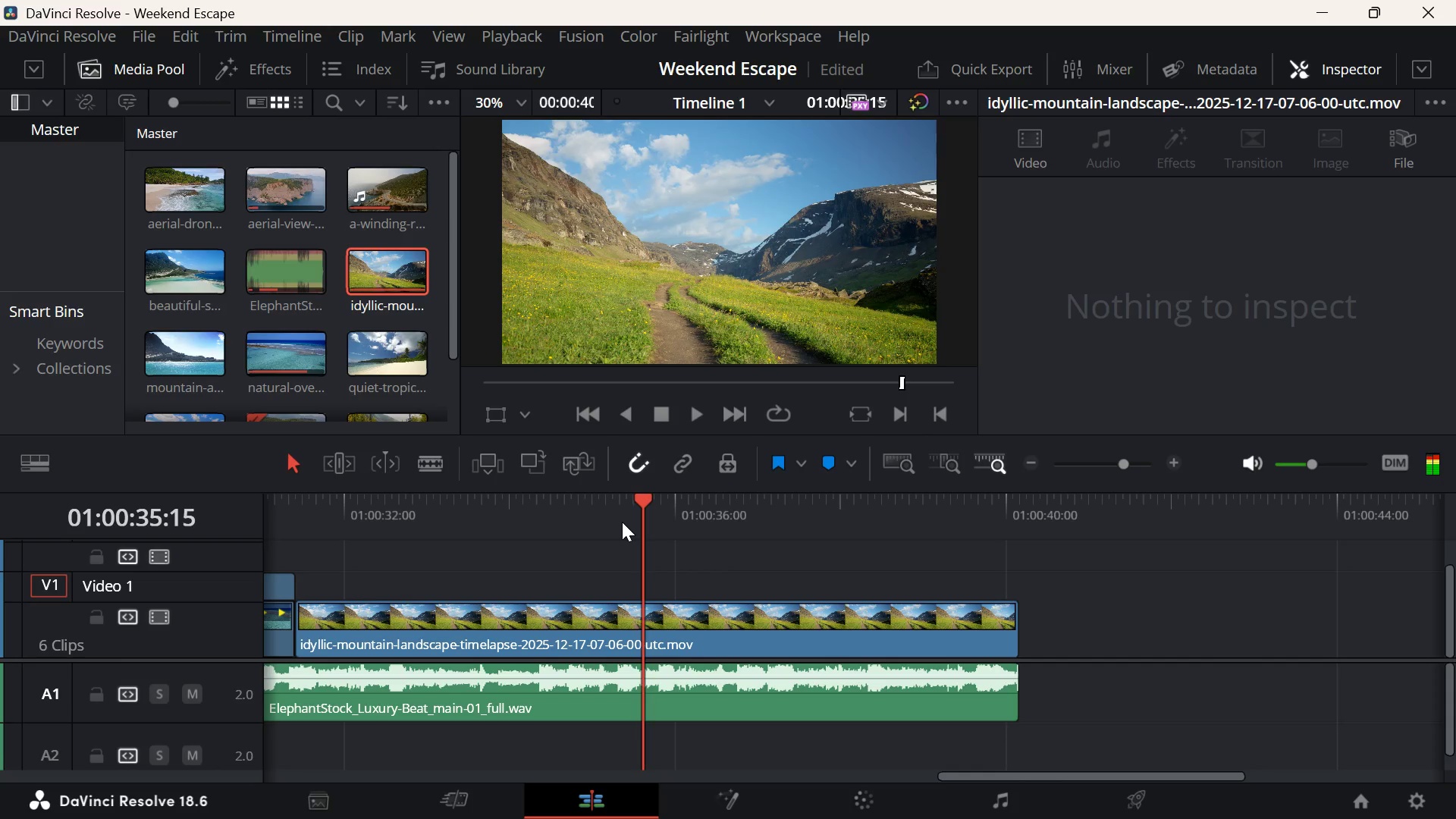 
key(ArrowLeft)
 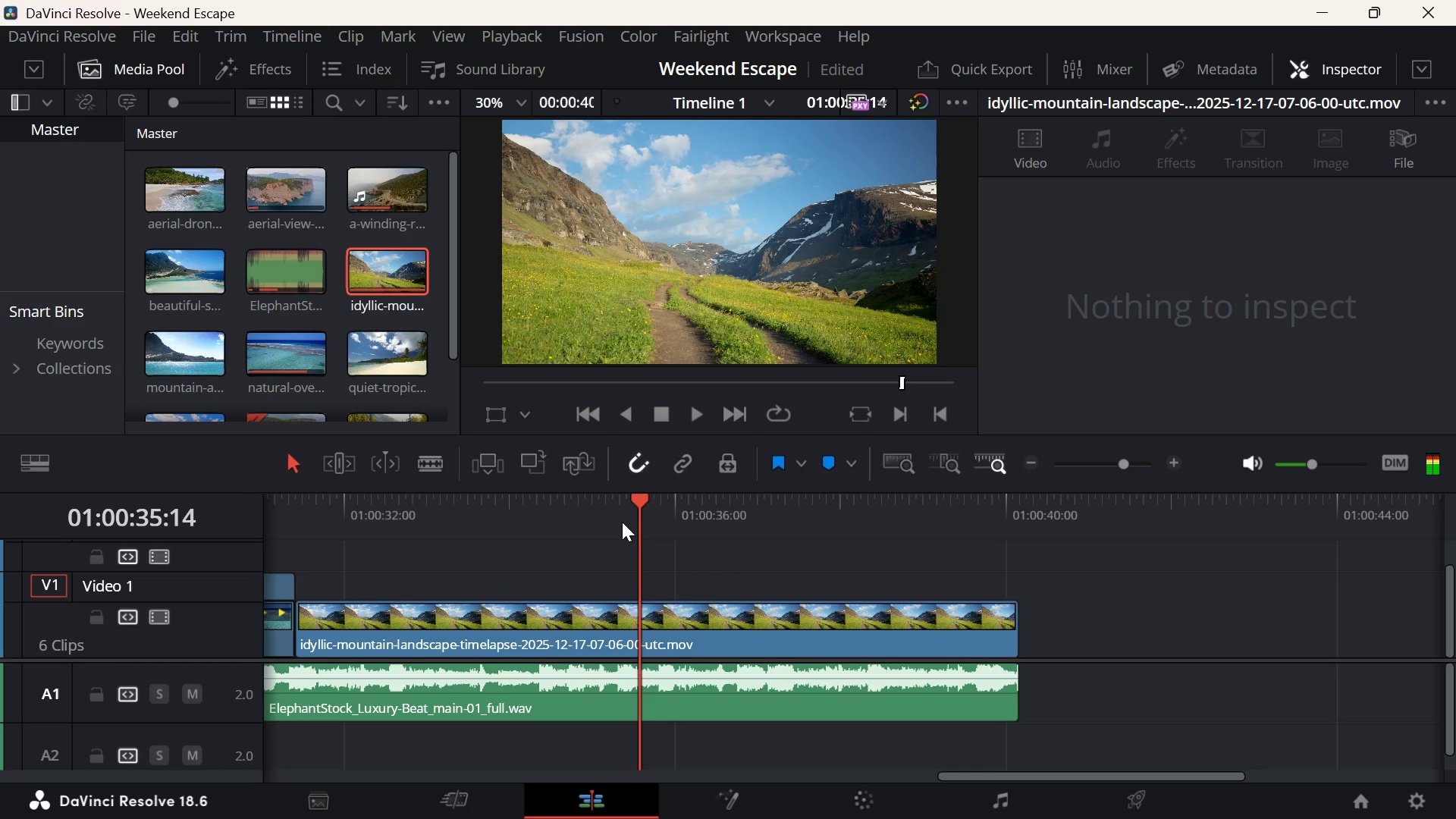 
key(ArrowLeft)
 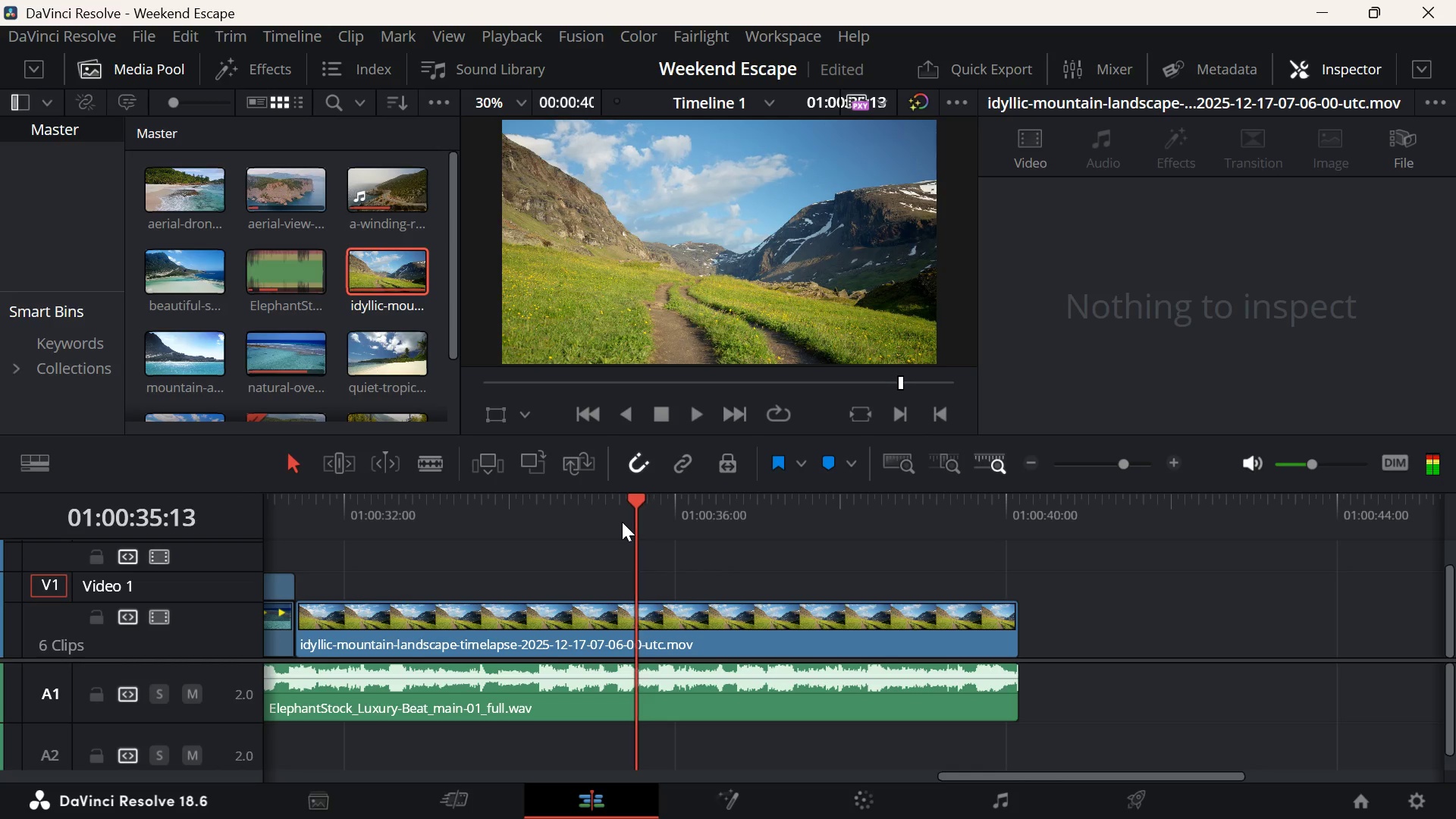 
key(ArrowLeft)
 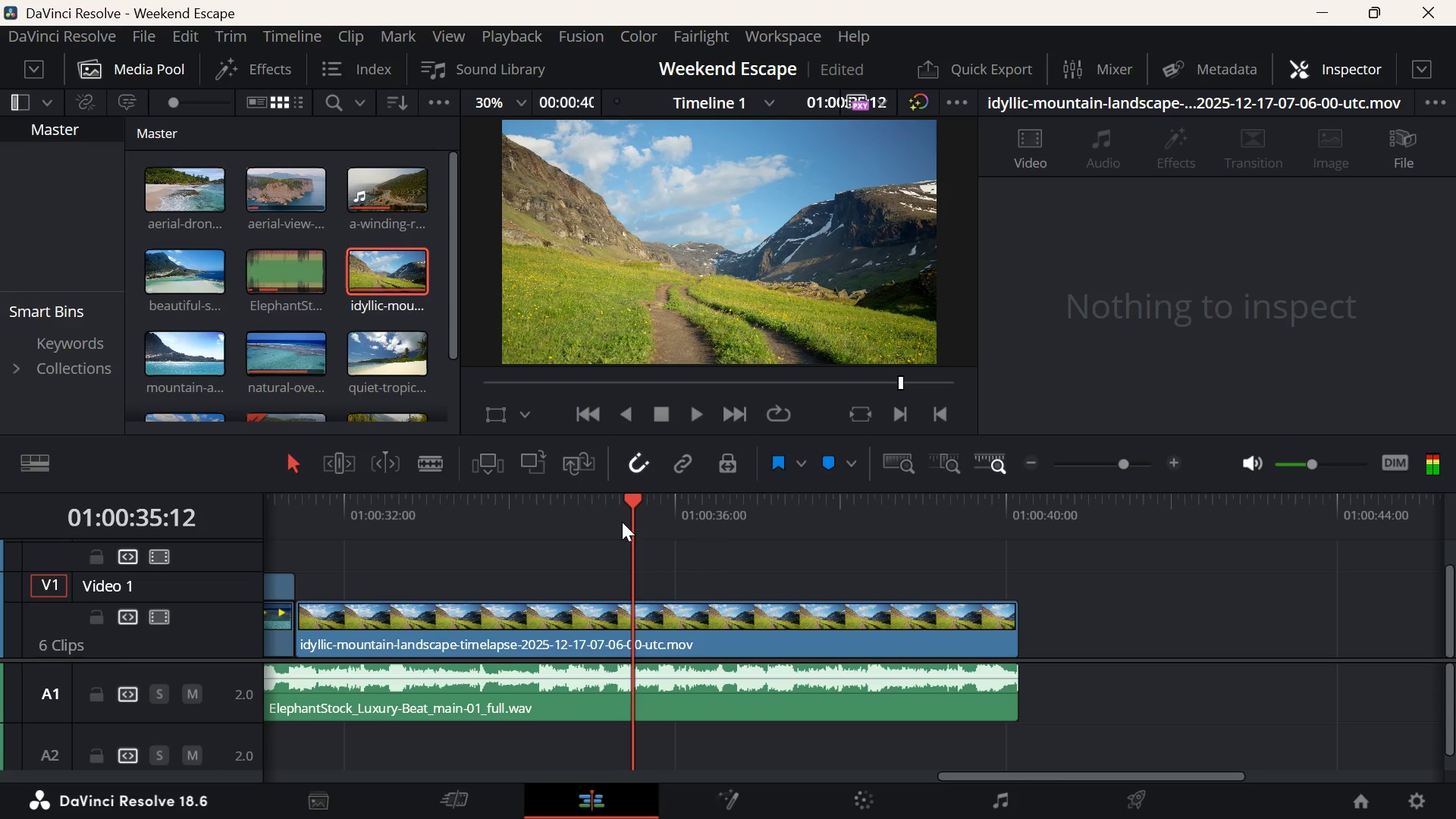 
key(ArrowLeft)
 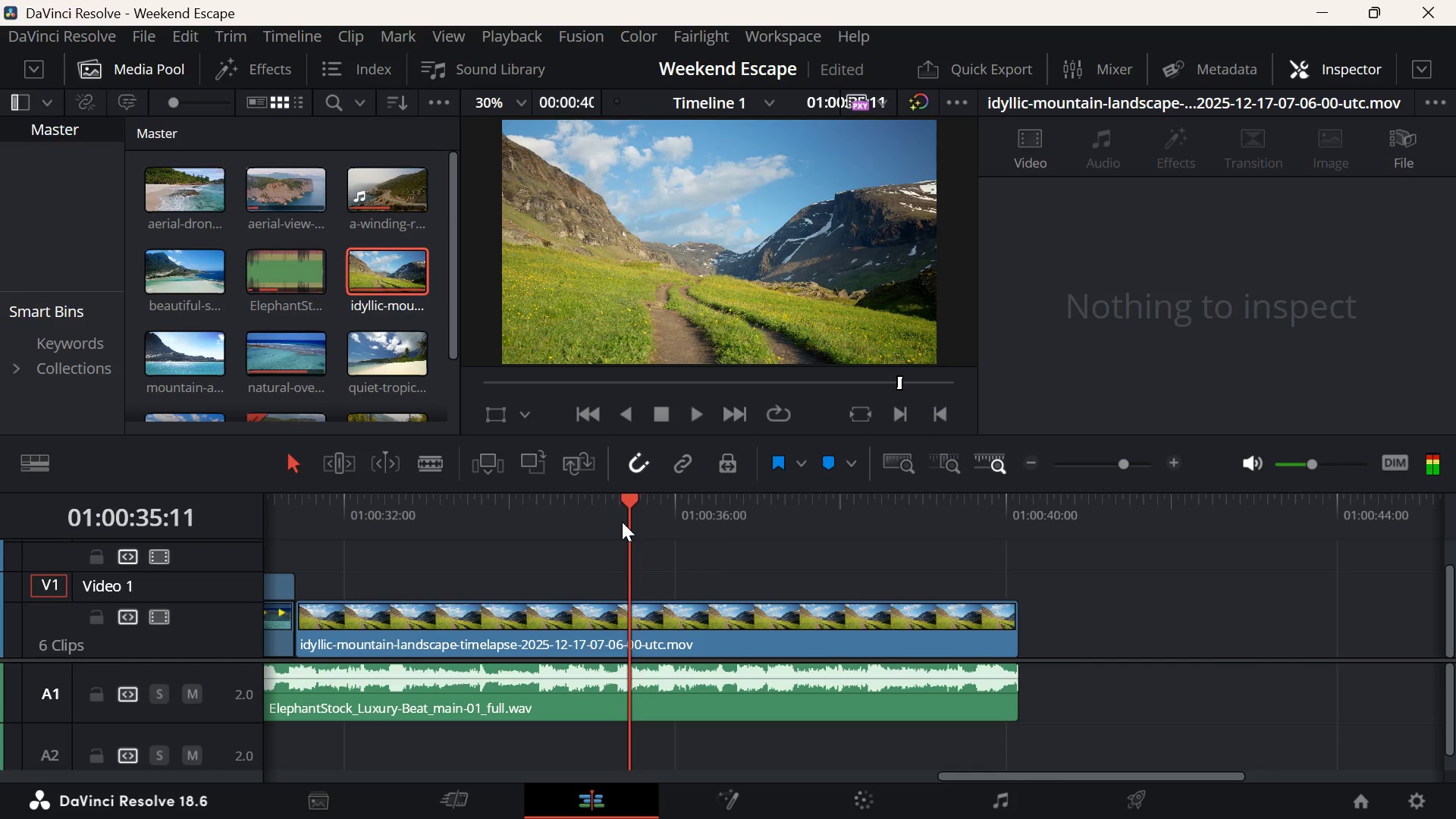 
key(ArrowLeft)
 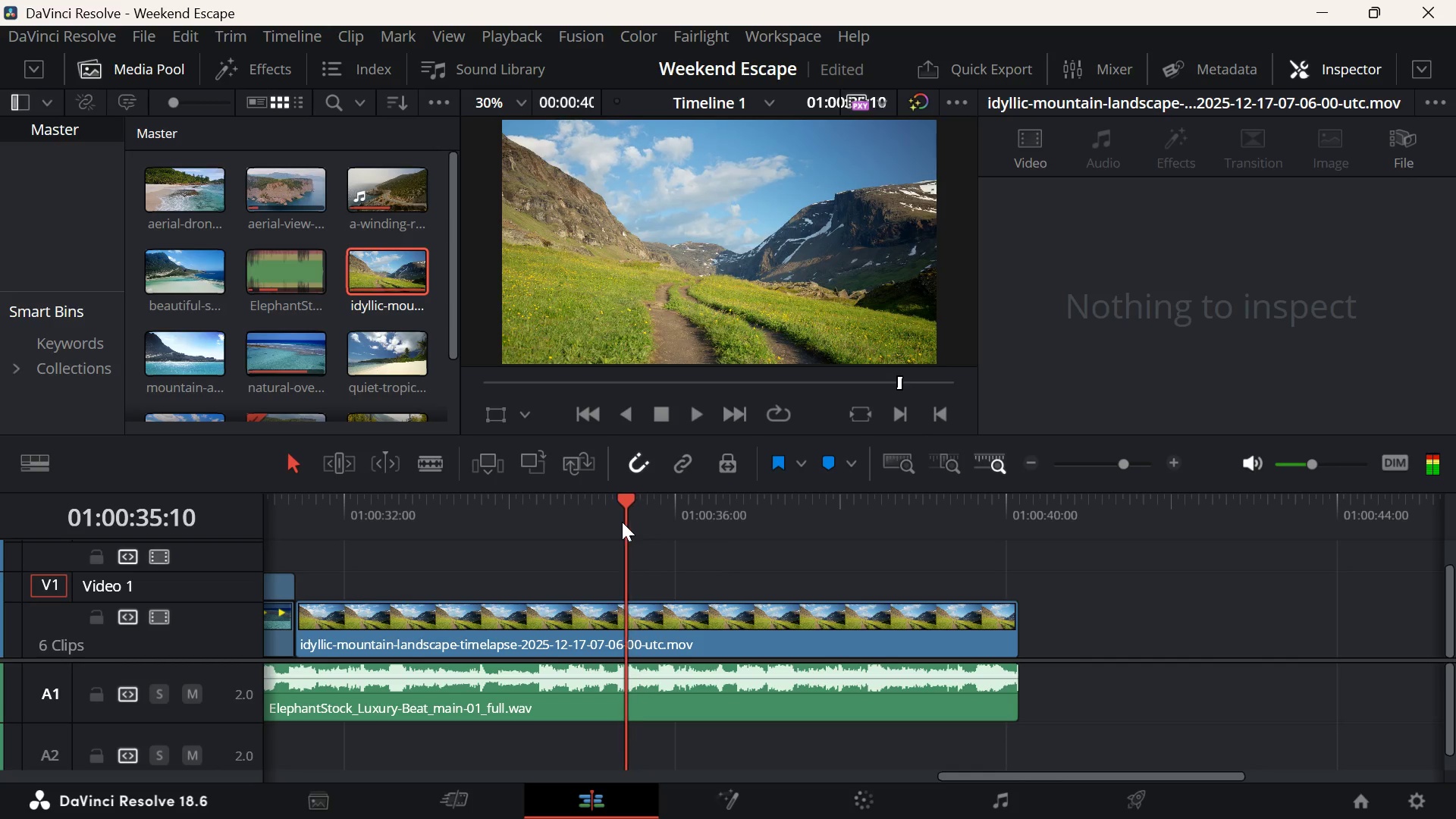 
key(ArrowLeft)
 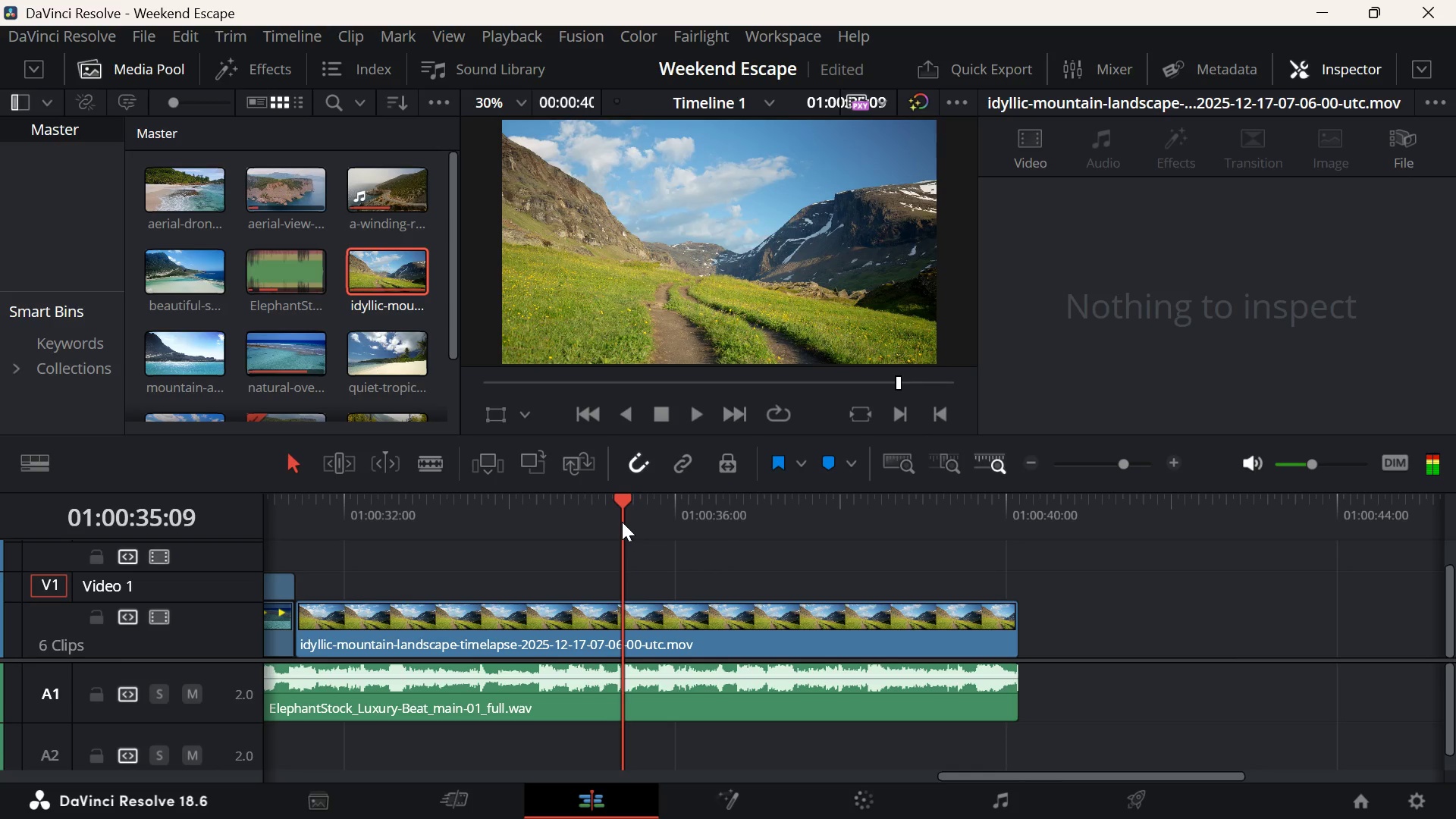 
key(ArrowLeft)
 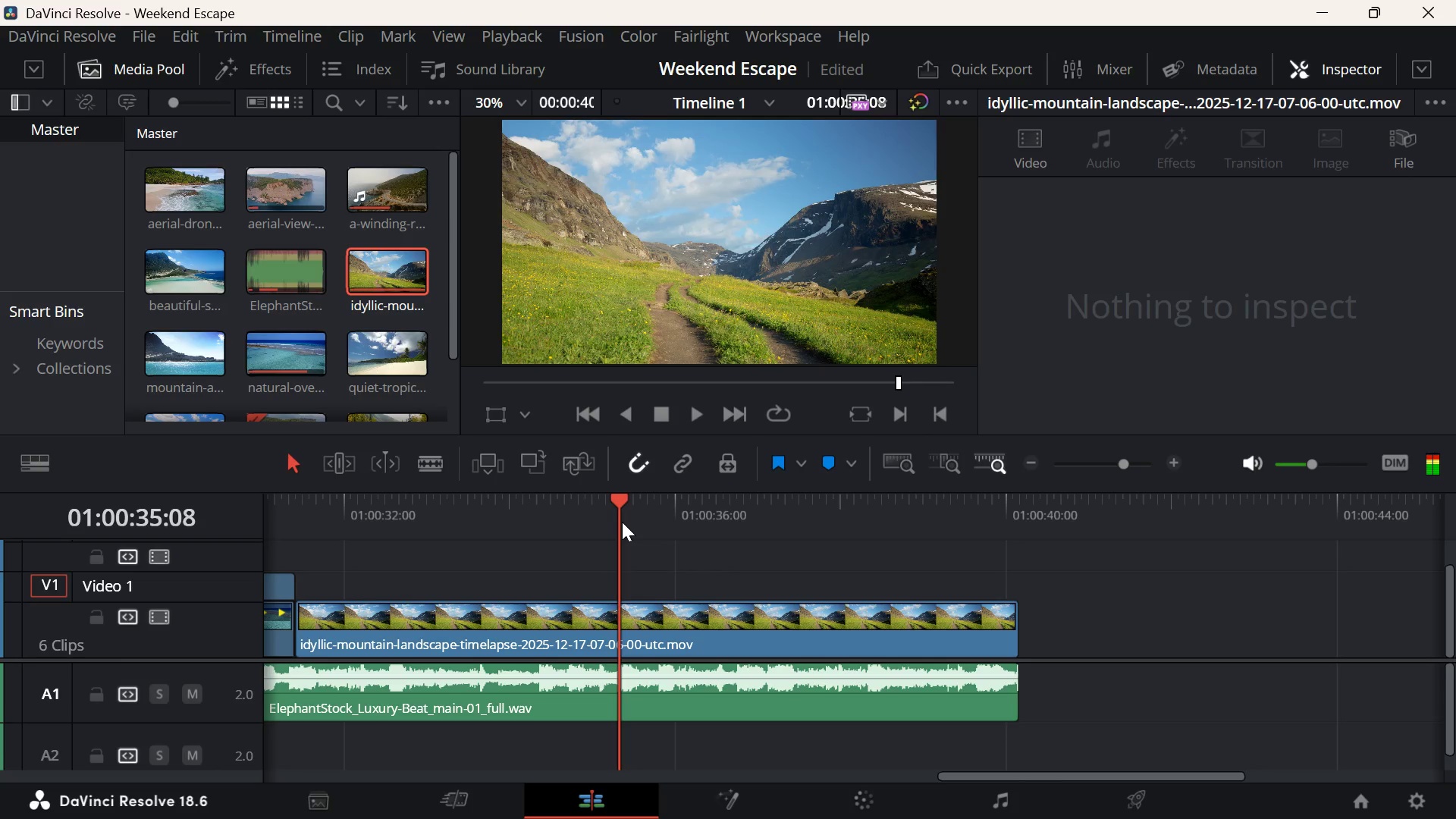 
key(ArrowLeft)
 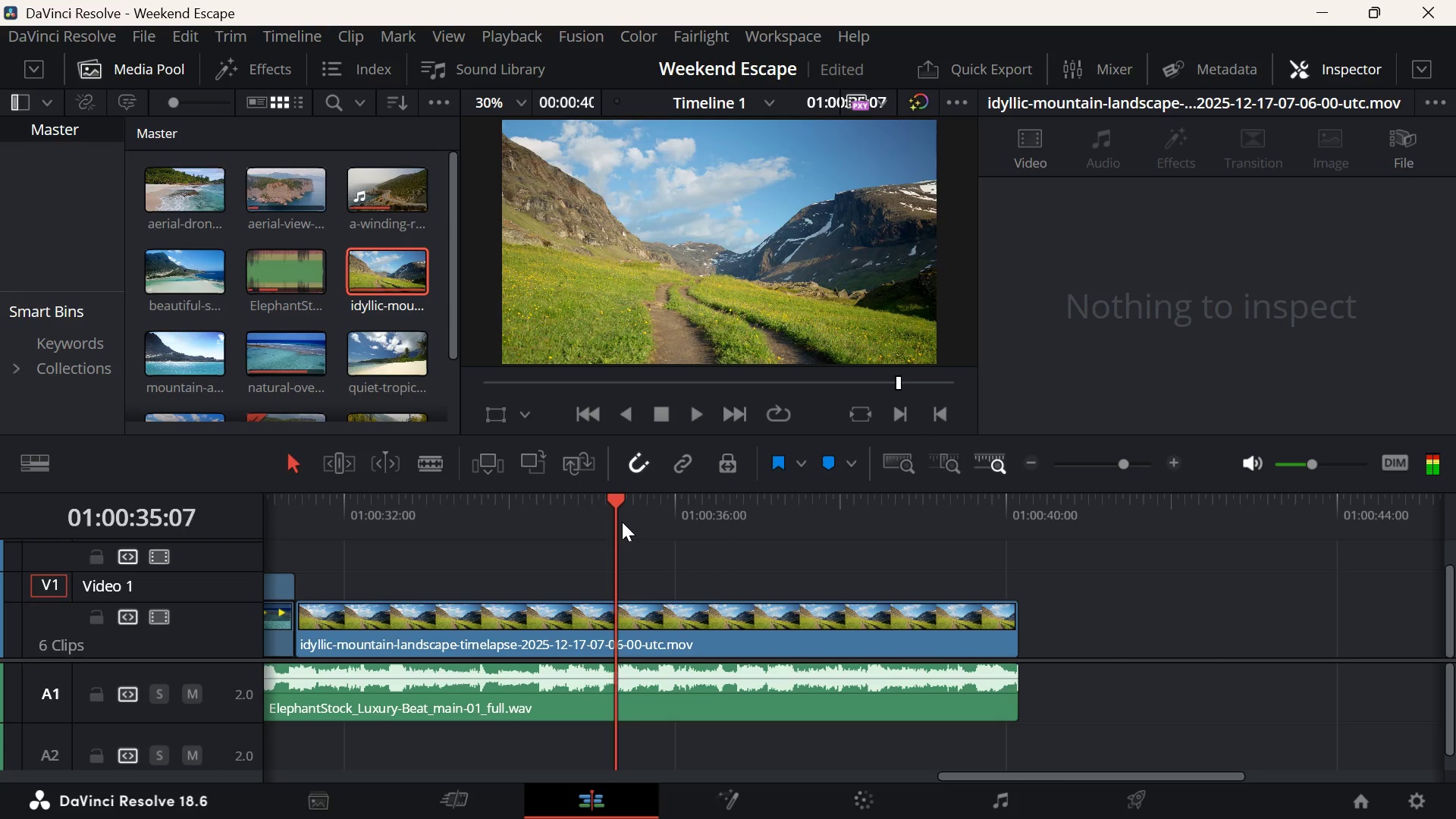 
key(ArrowLeft)
 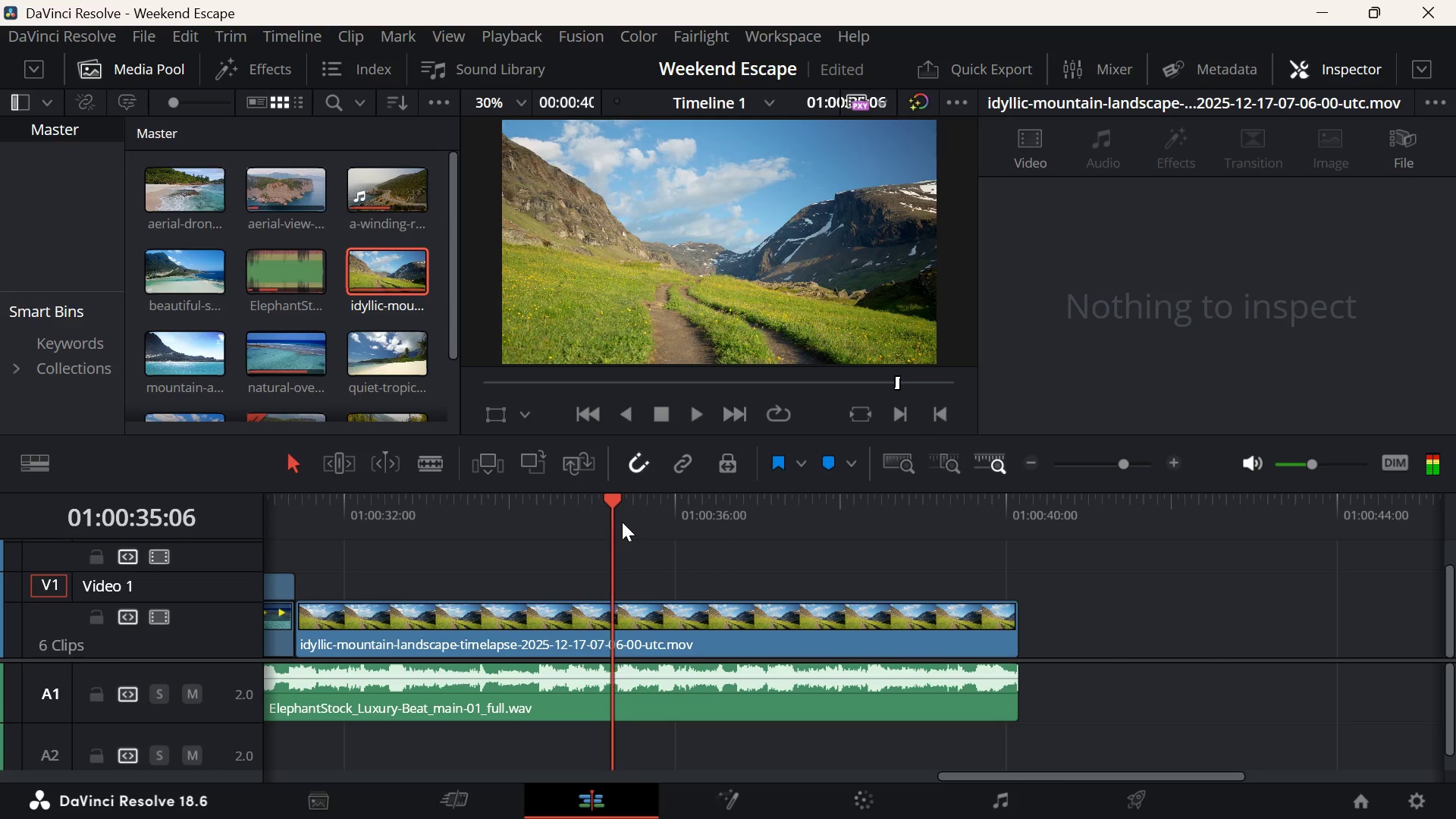 
key(ArrowLeft)
 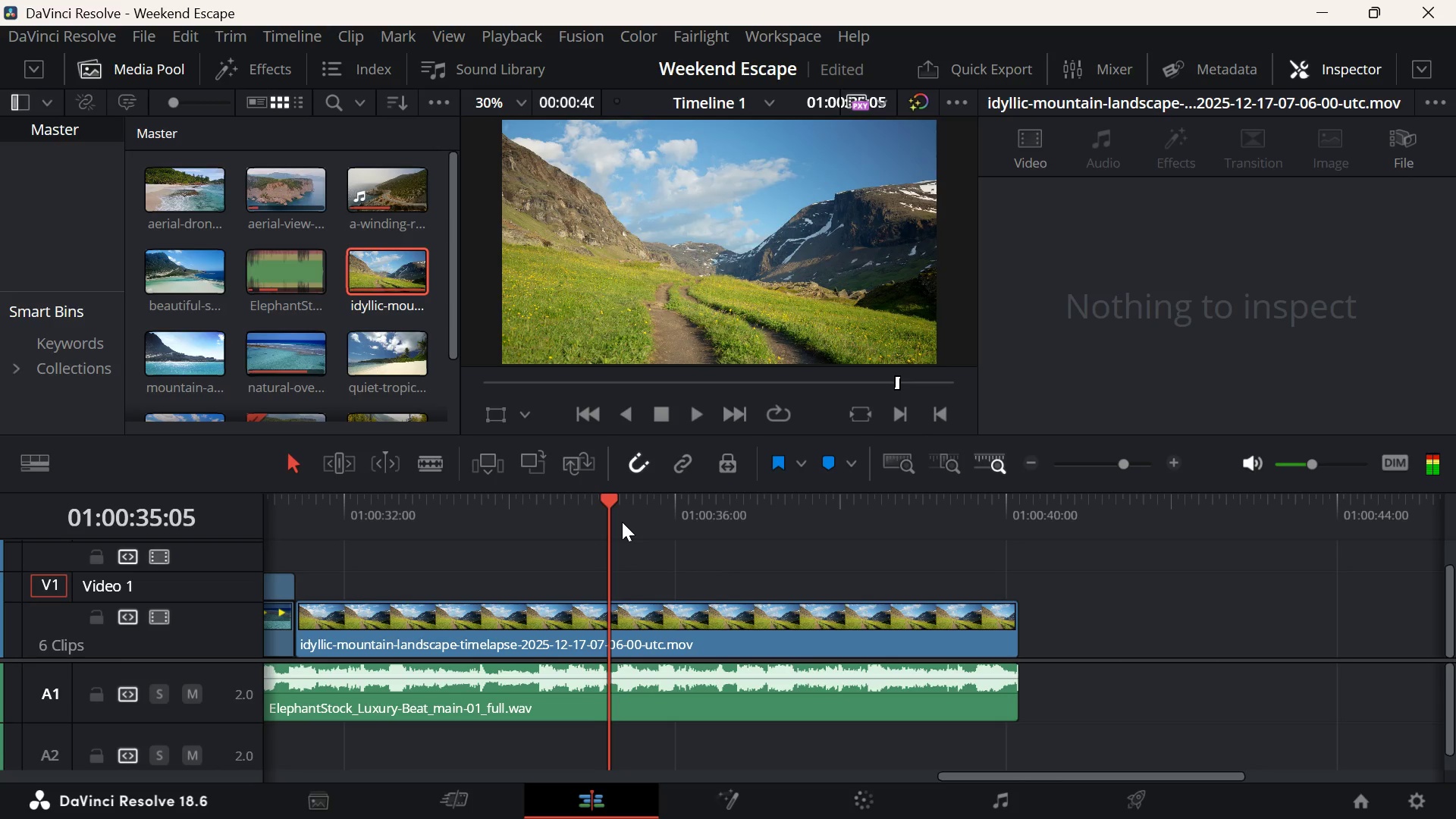 
key(ArrowLeft)
 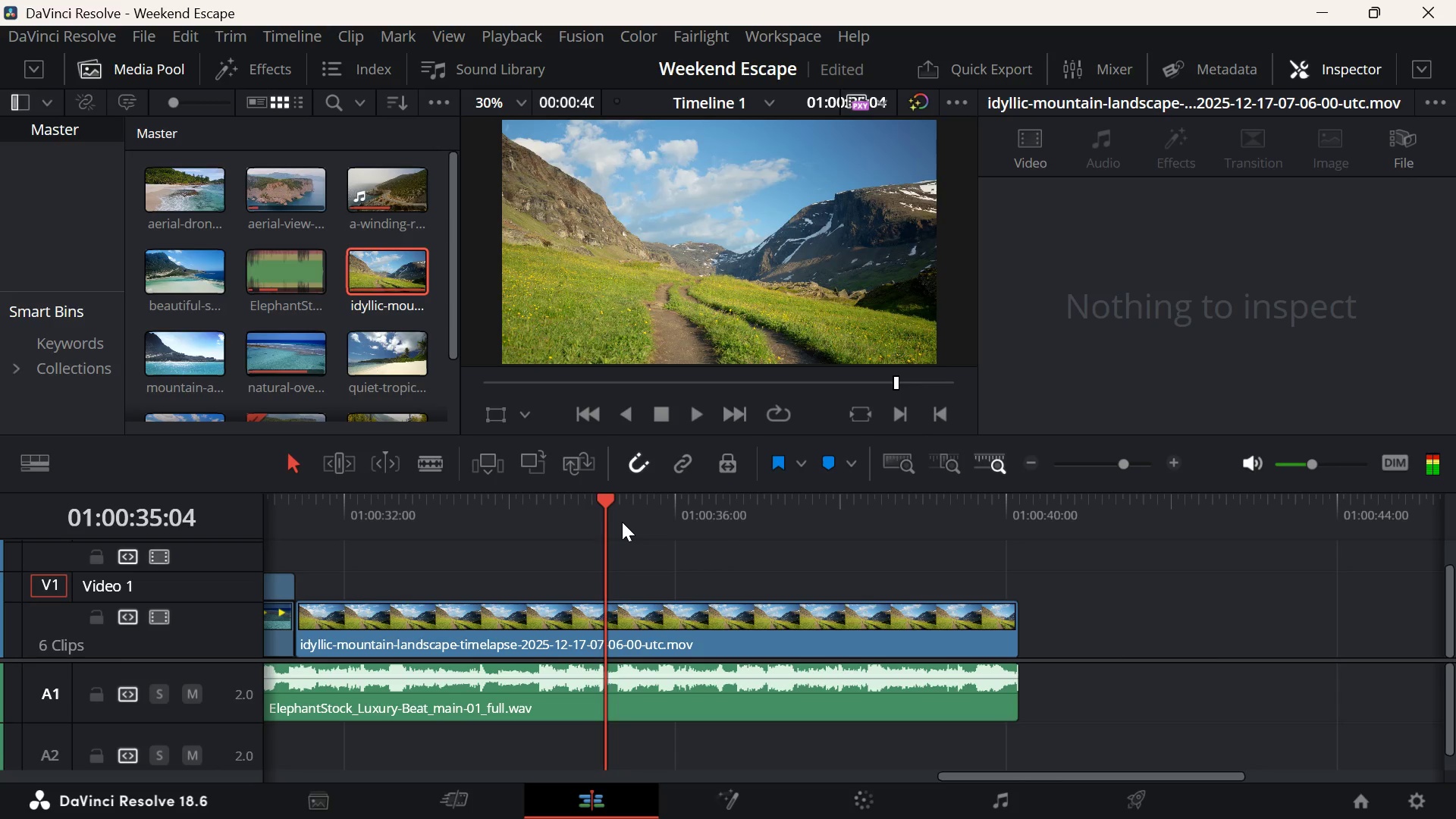 
key(ArrowLeft)
 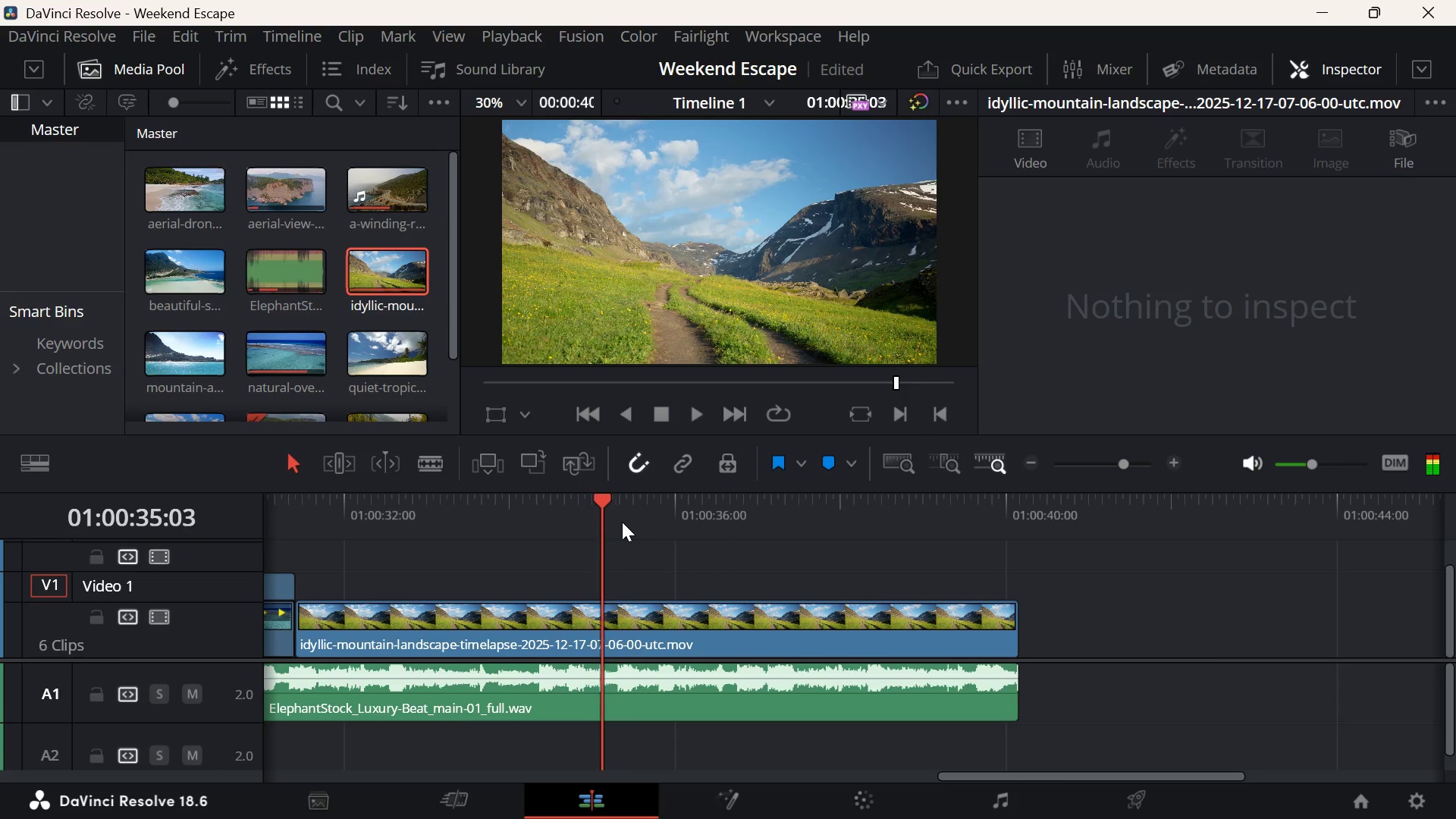 
key(ArrowLeft)
 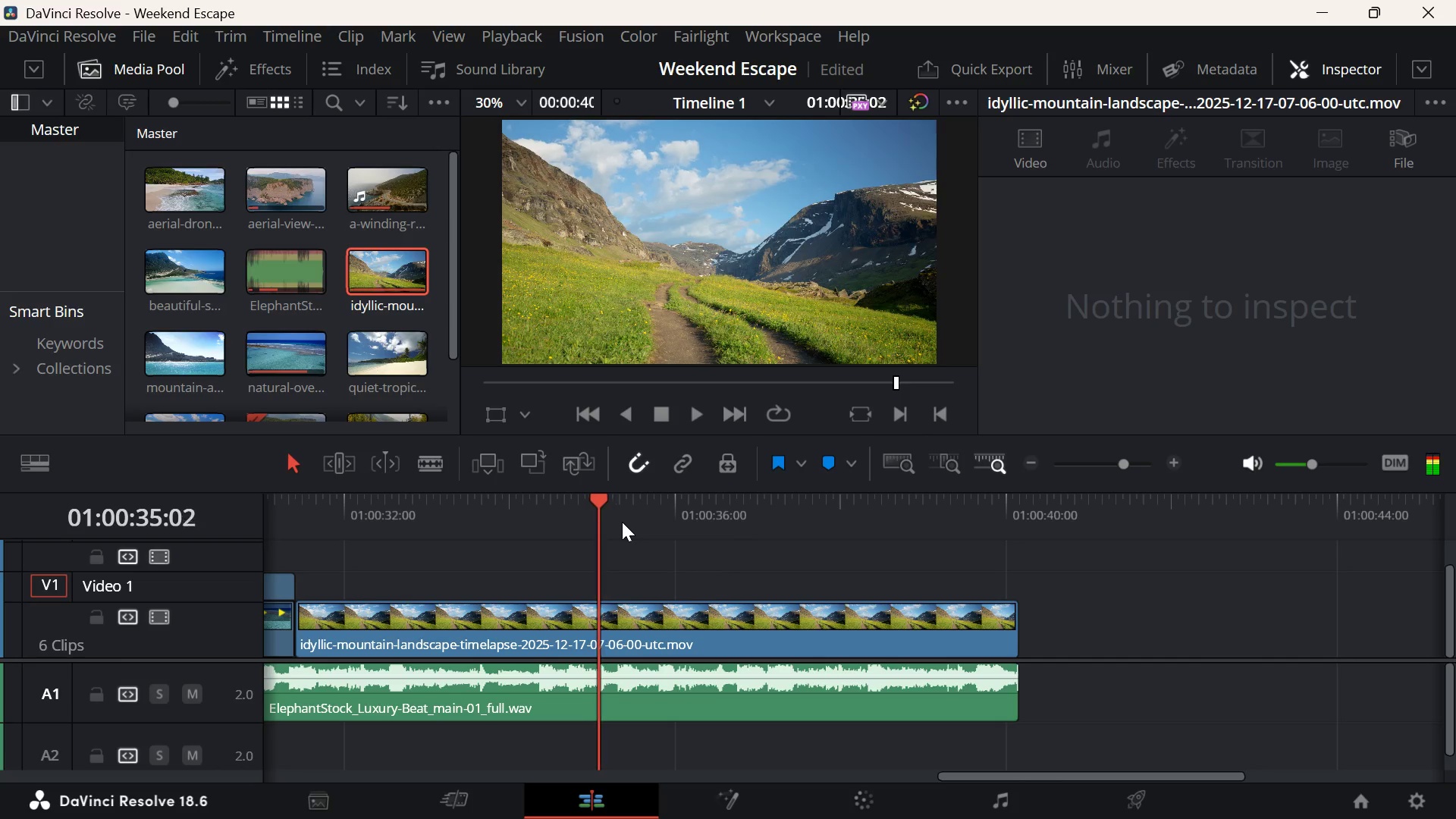 
key(ArrowLeft)
 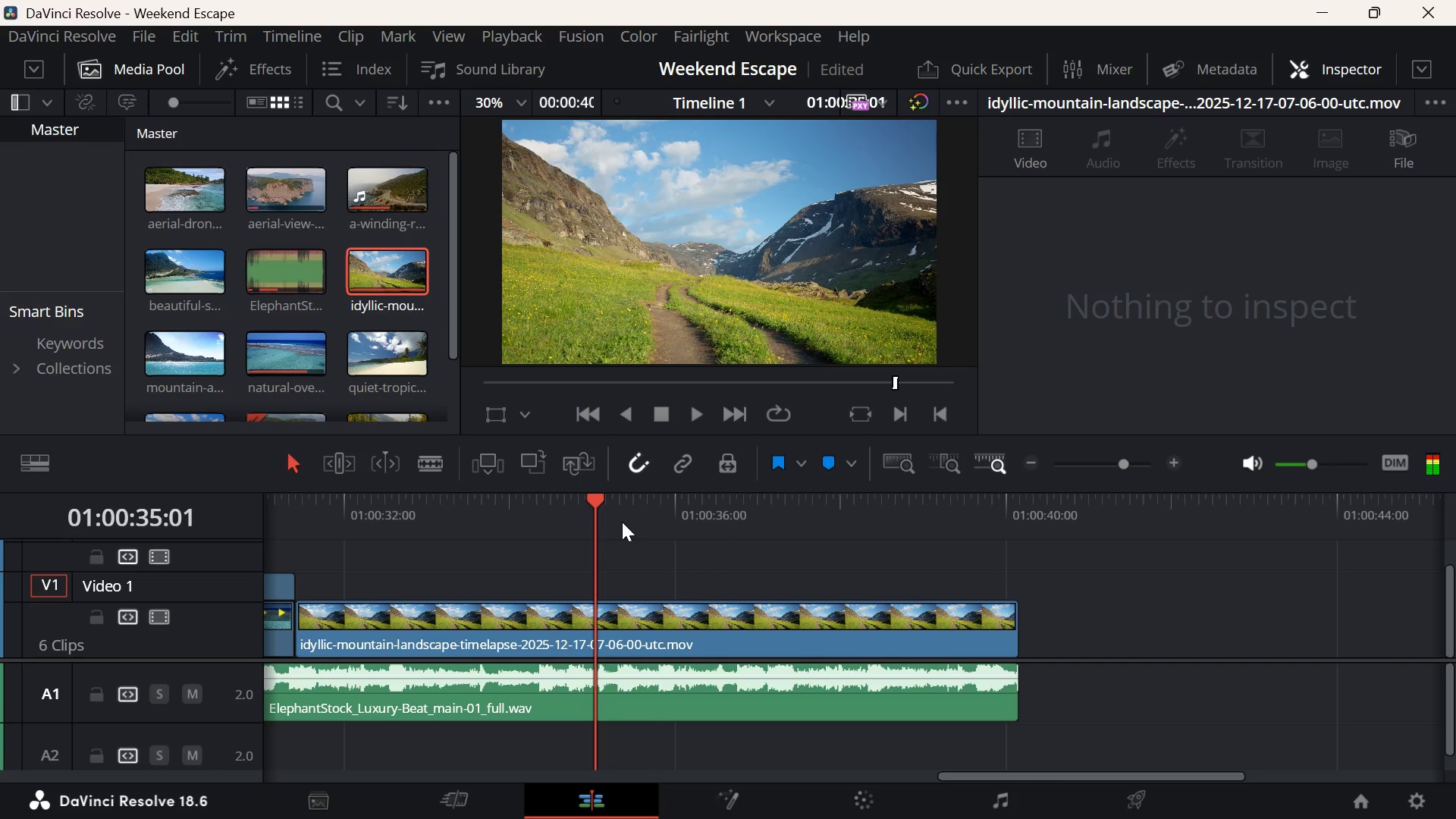 
key(ArrowLeft)
 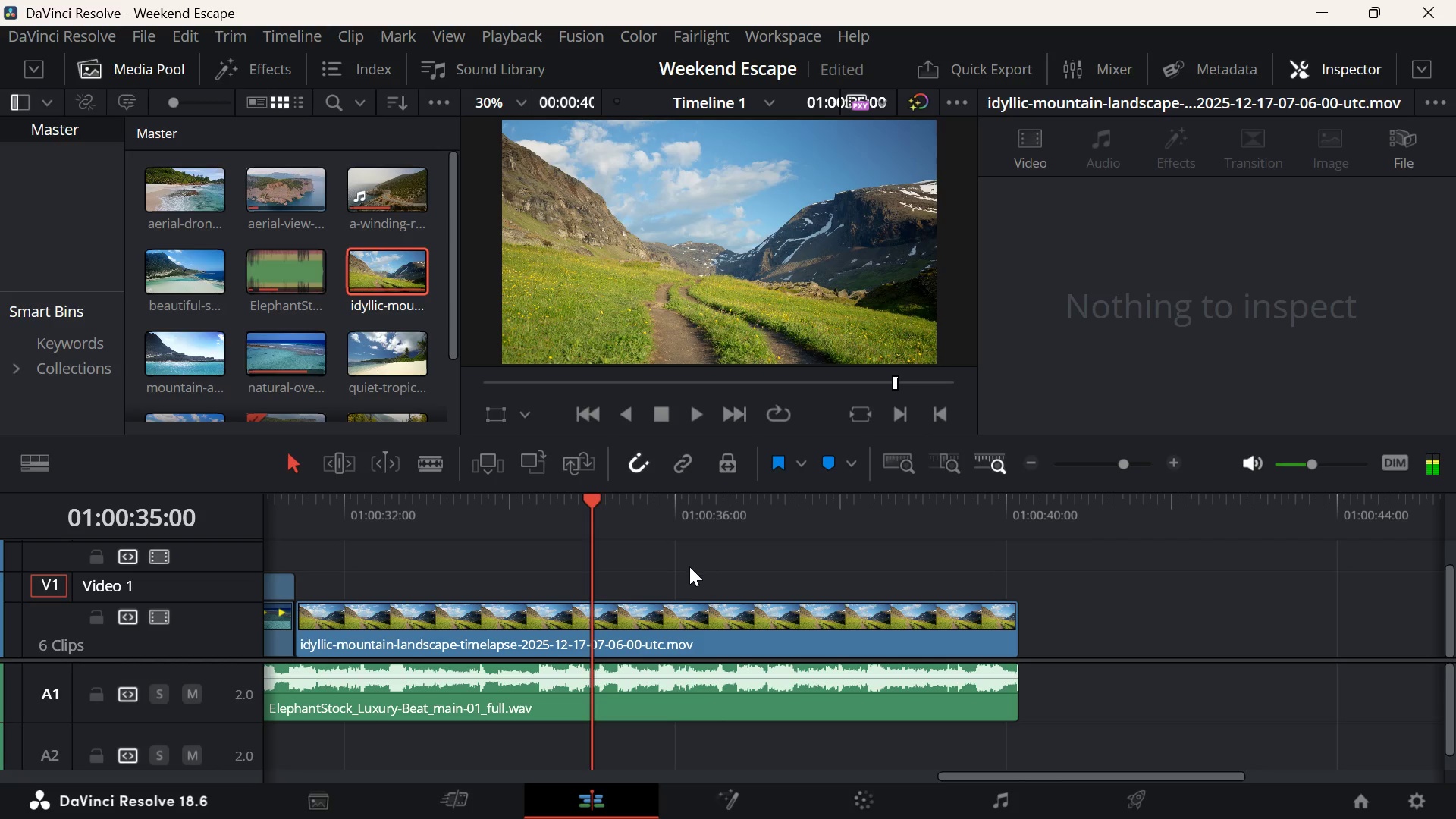 
left_click_drag(start_coordinate=[650, 576], to_coordinate=[724, 682])
 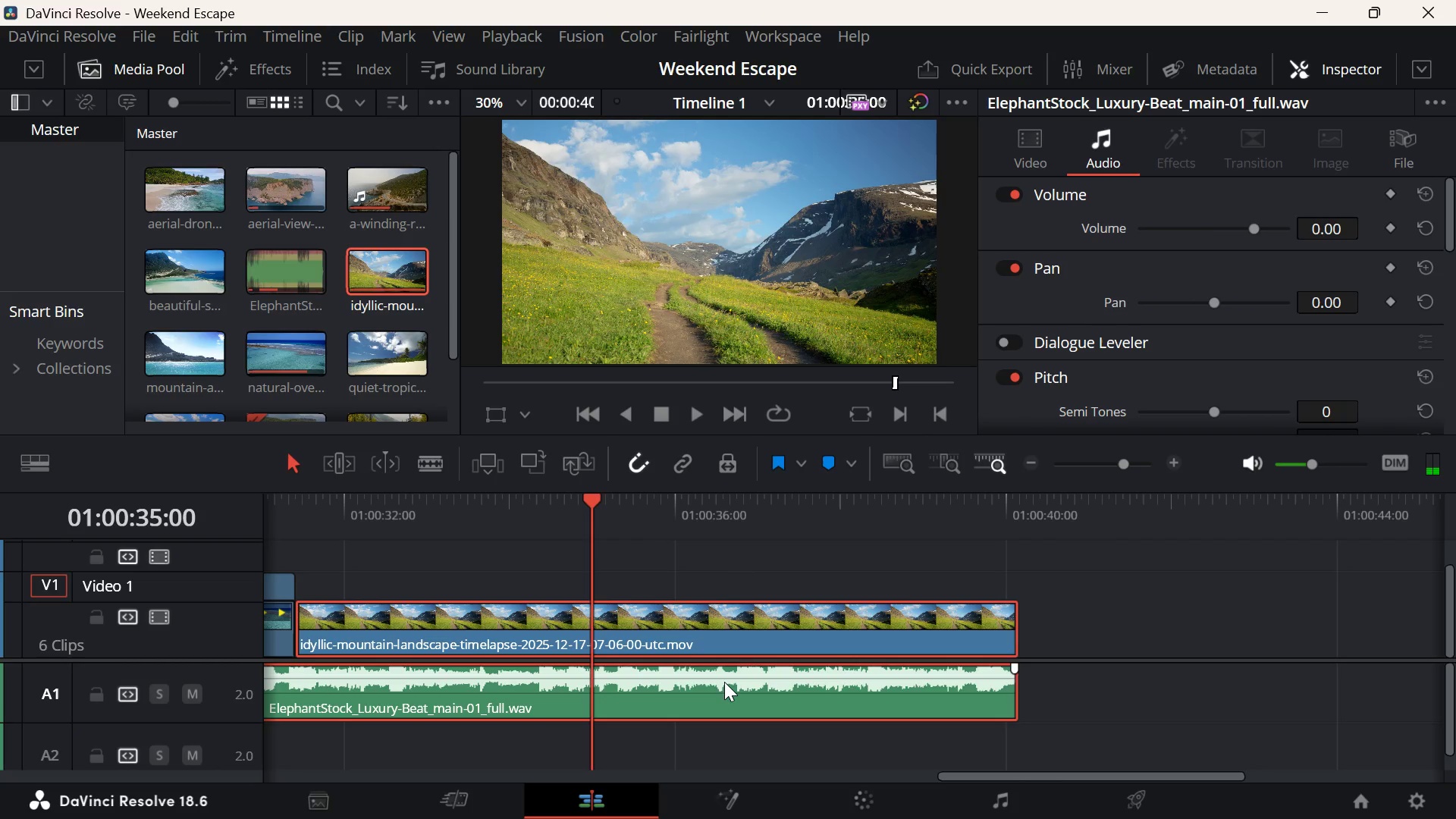 
key(D)
 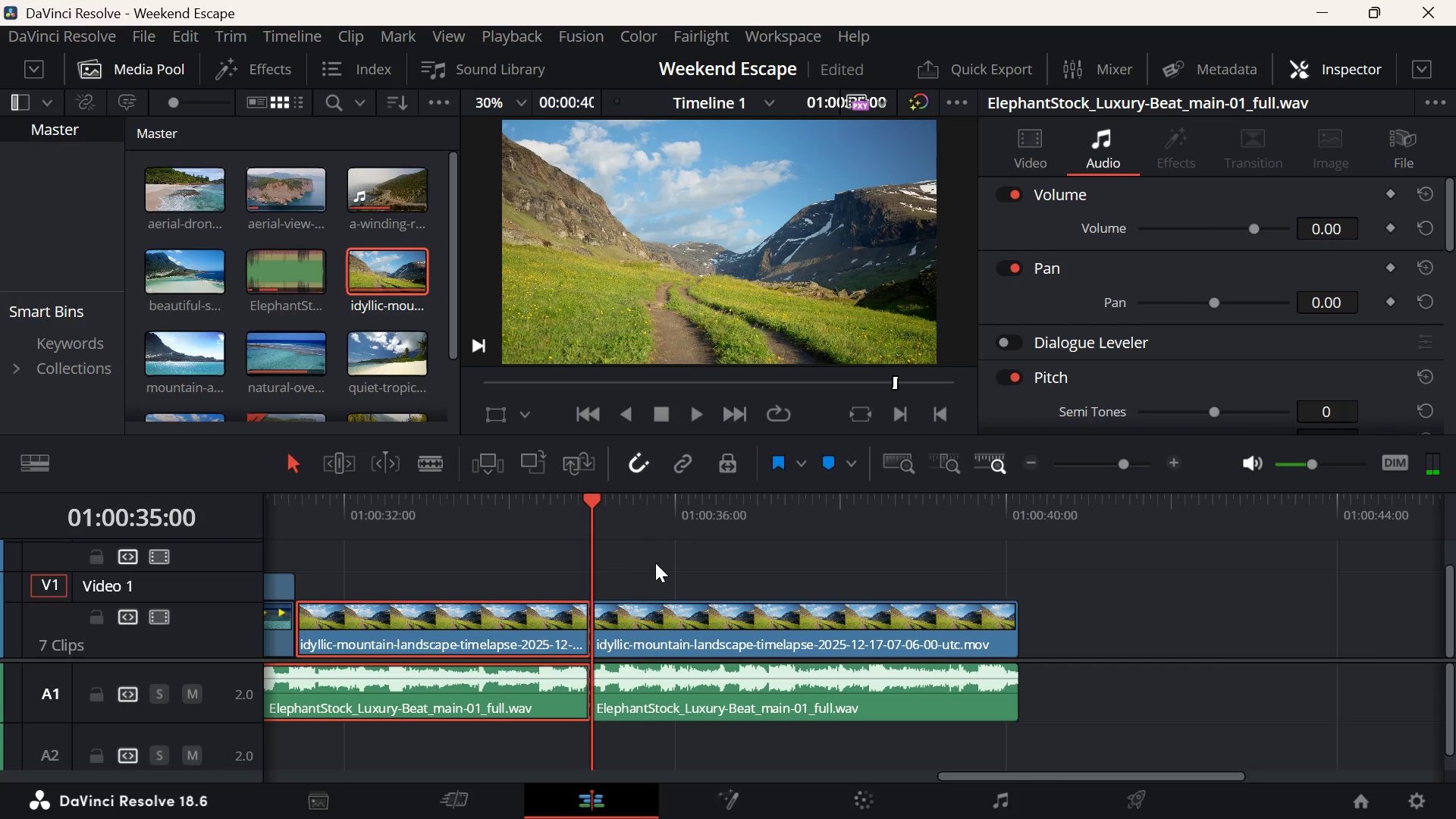 
left_click_drag(start_coordinate=[653, 566], to_coordinate=[756, 697])
 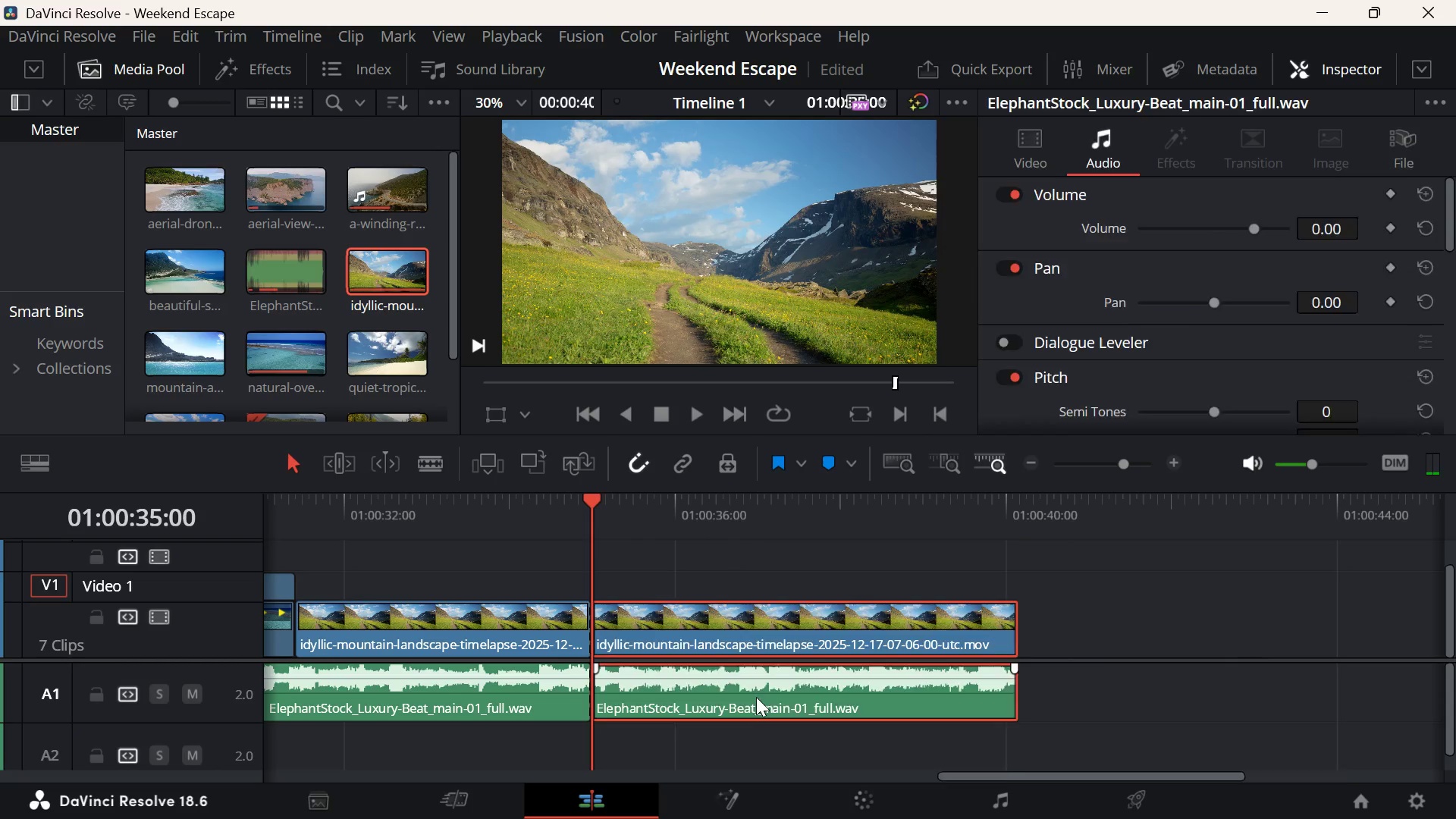 
key(Backspace)
 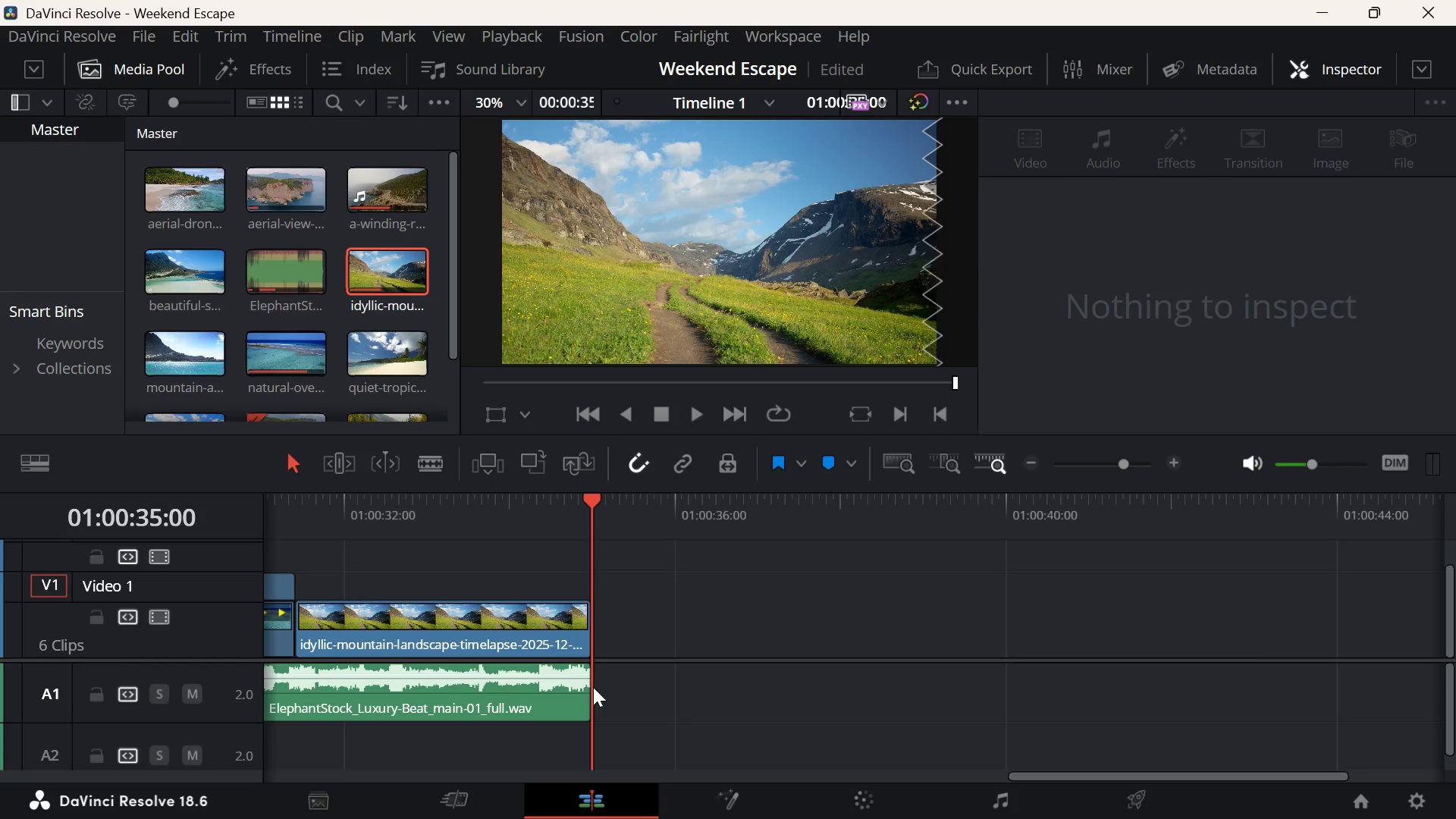 
right_click([592, 687])
 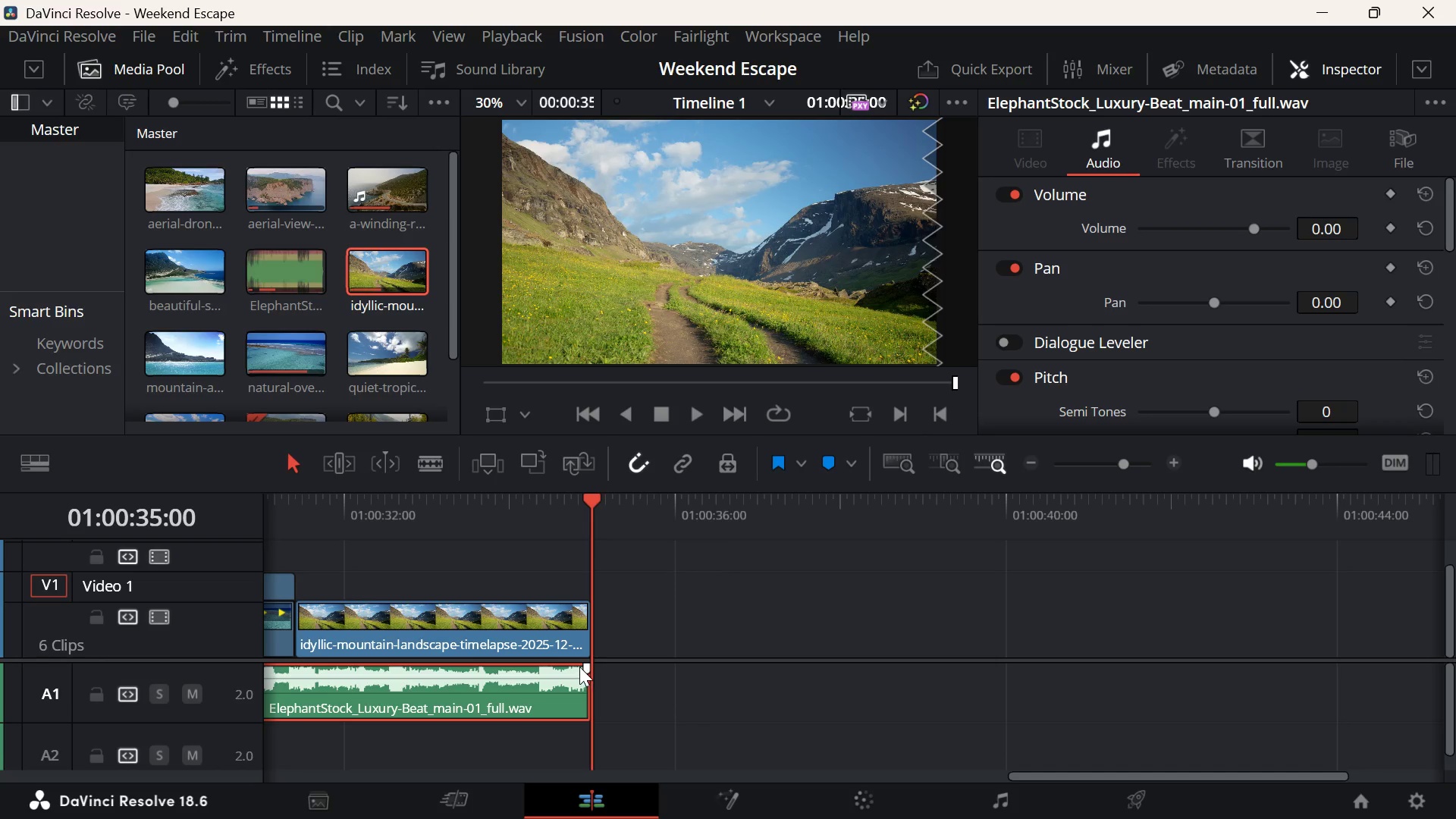 
left_click_drag(start_coordinate=[582, 665], to_coordinate=[265, 671])
 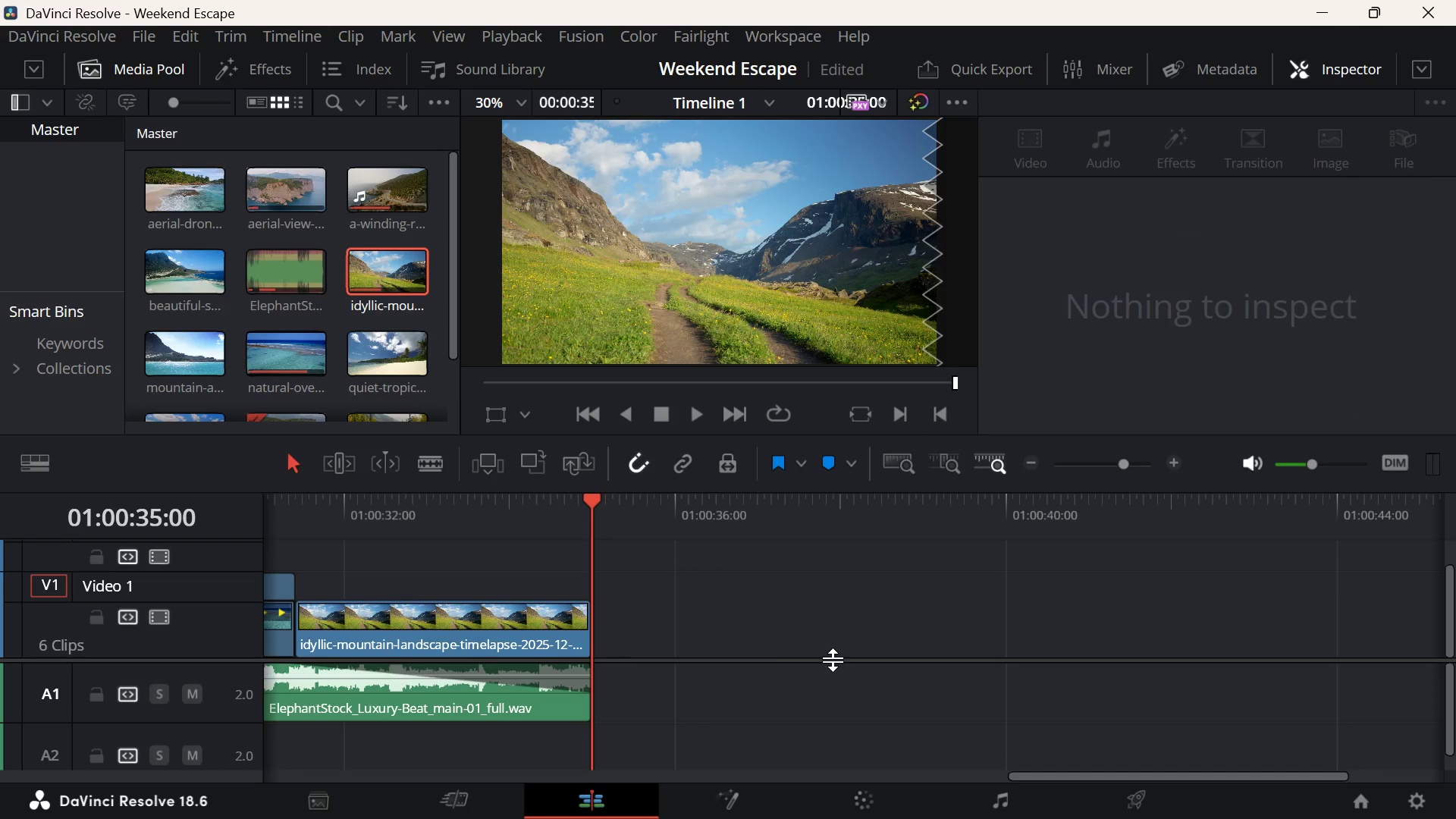 
hold_key(key=ControlLeft, duration=0.94)
scroll: coordinate [791, 671], scroll_direction: up, amount: 11.0
 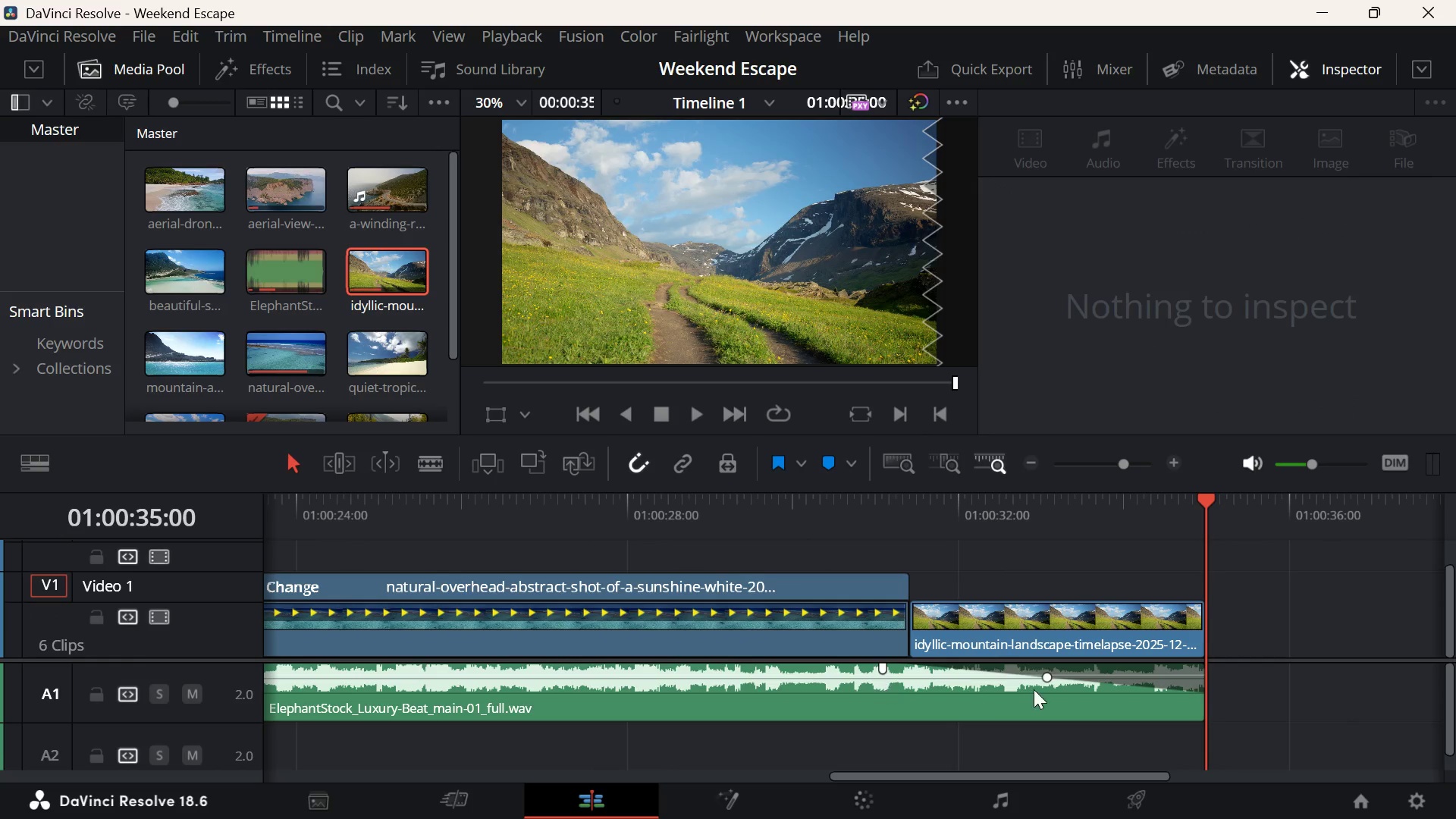 
left_click_drag(start_coordinate=[1043, 678], to_coordinate=[1001, 693])
 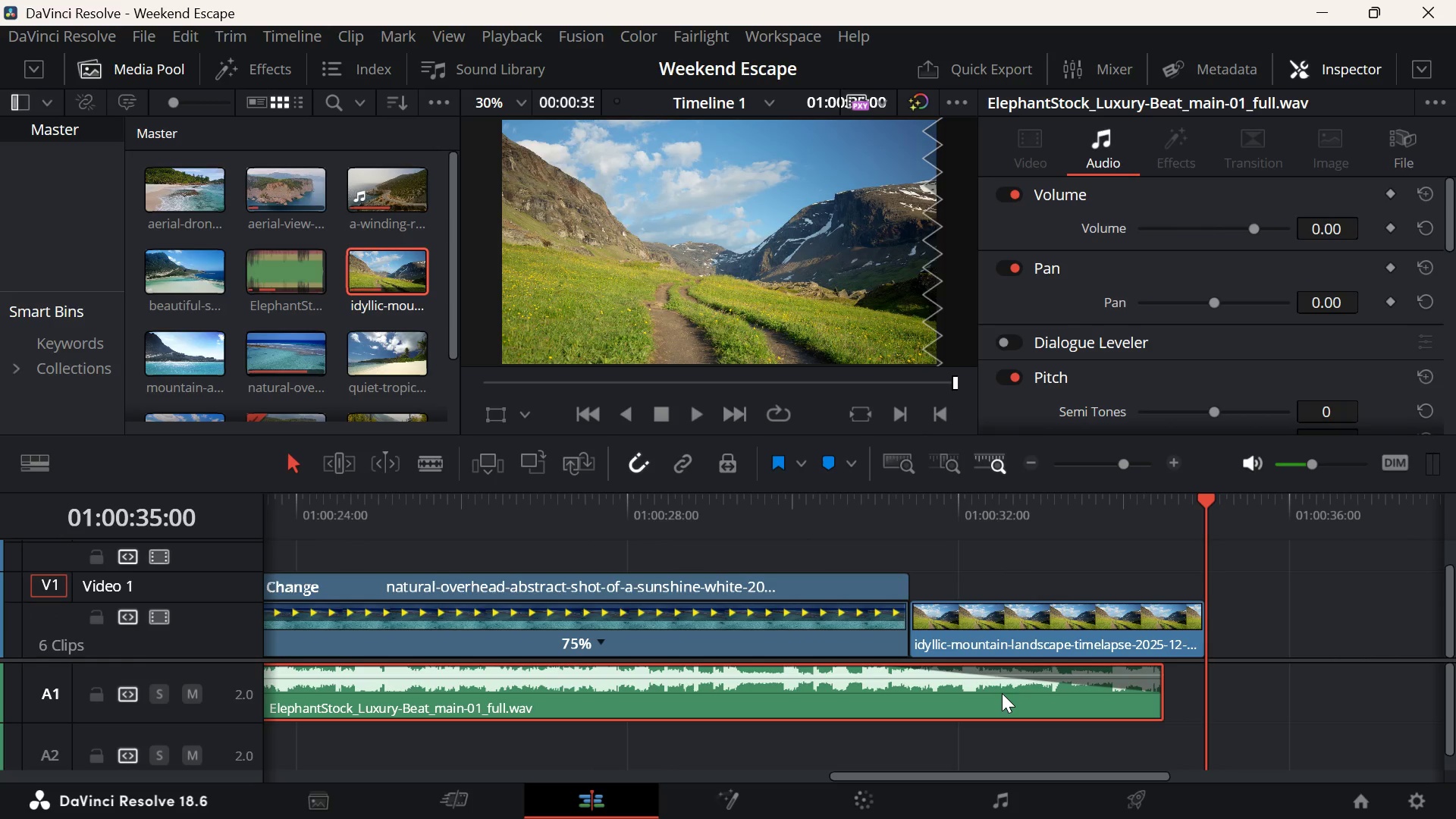 
key(Control+Z)
 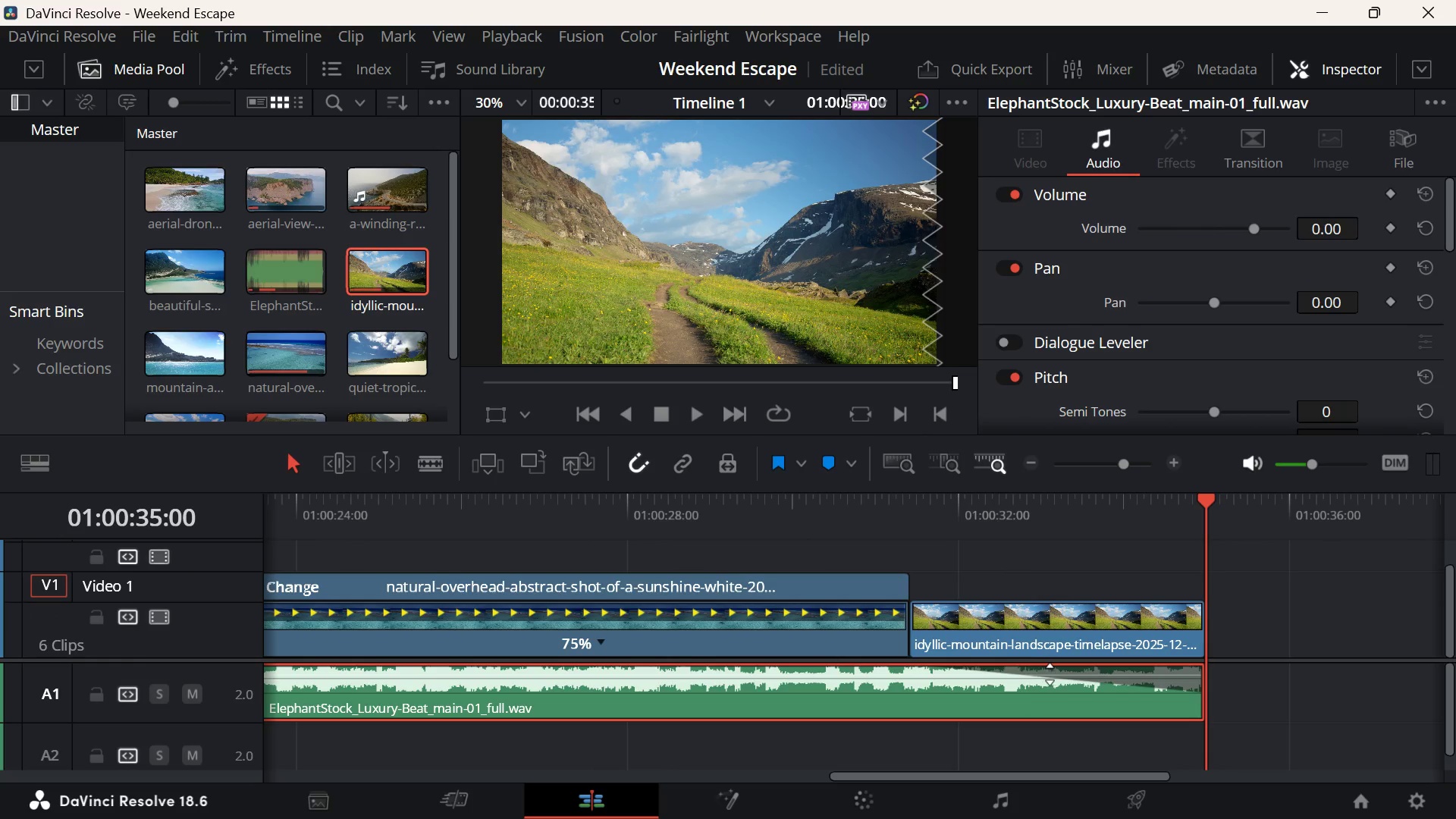 
left_click([1076, 679])
 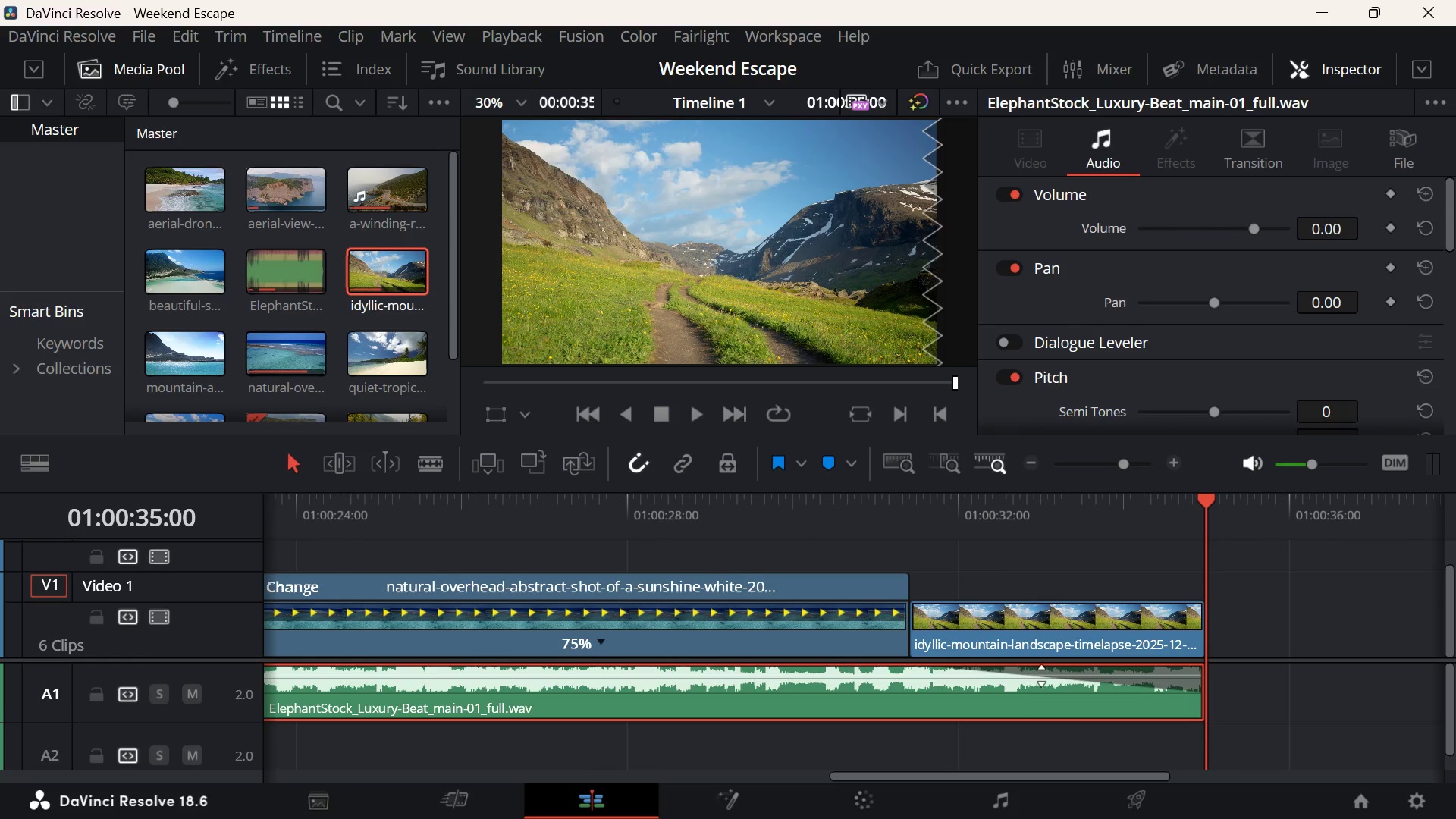 
left_click_drag(start_coordinate=[1041, 675], to_coordinate=[1013, 686])
 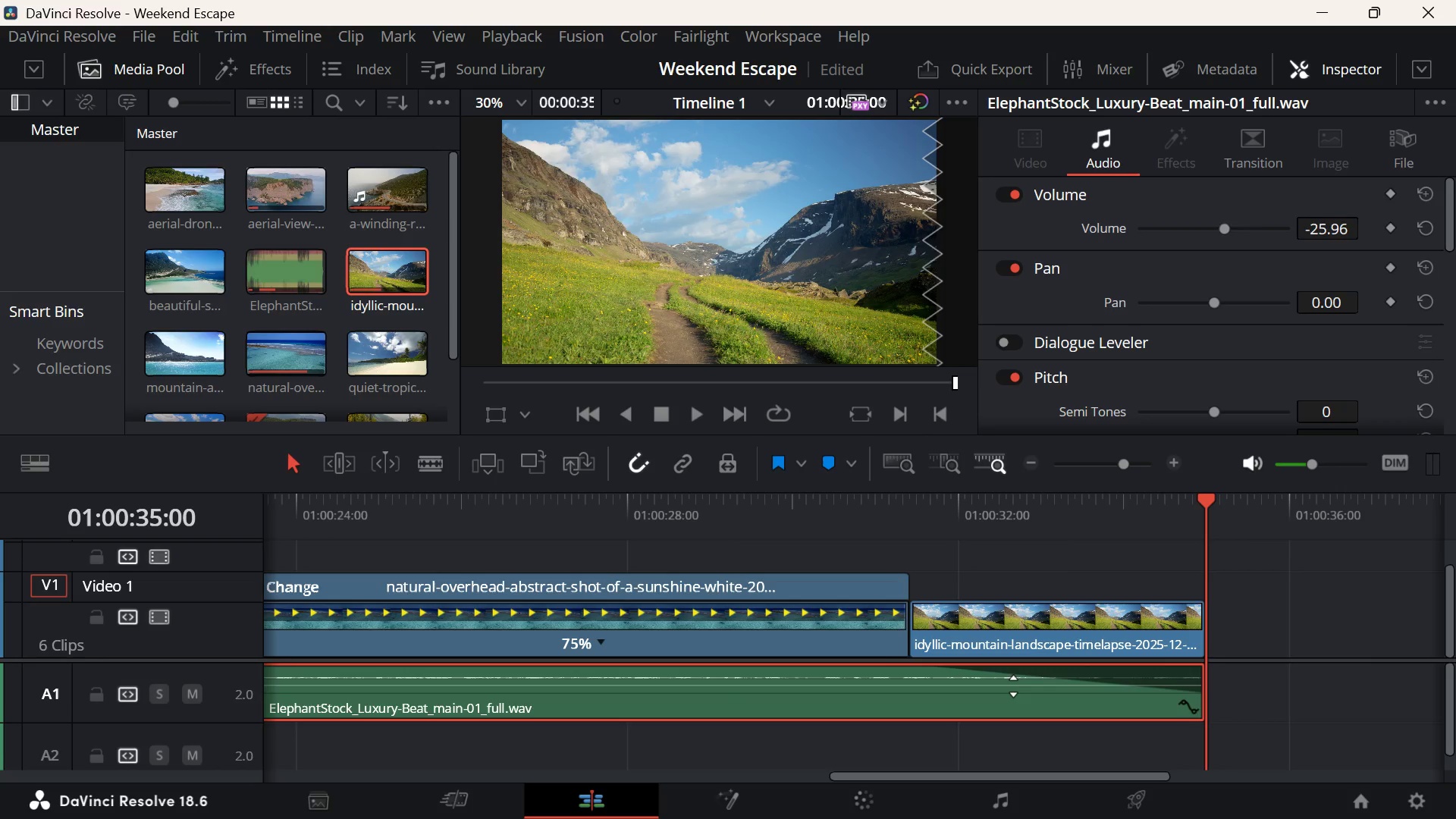 
key(Control+Z)
 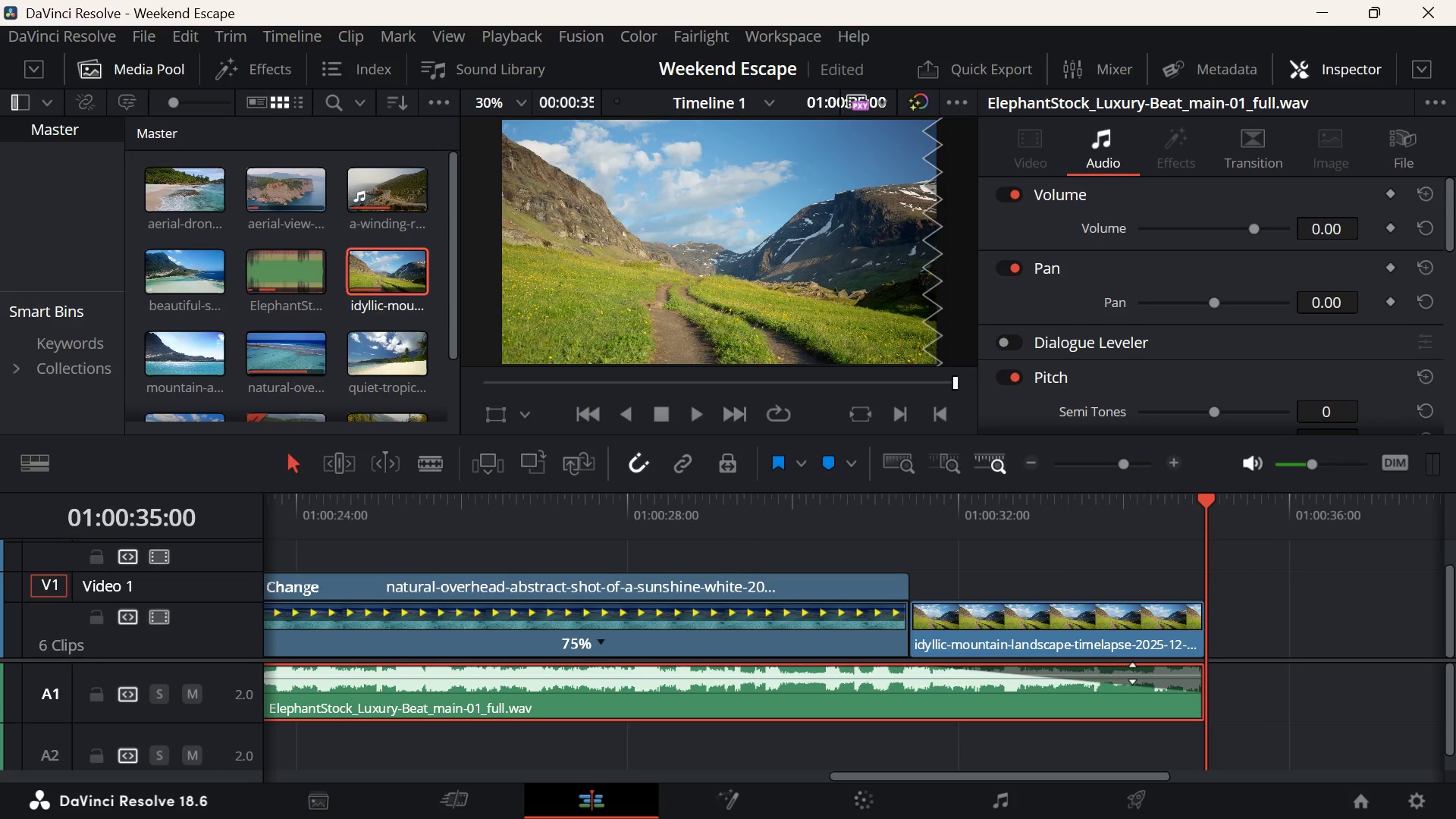 
left_click([1137, 672])
 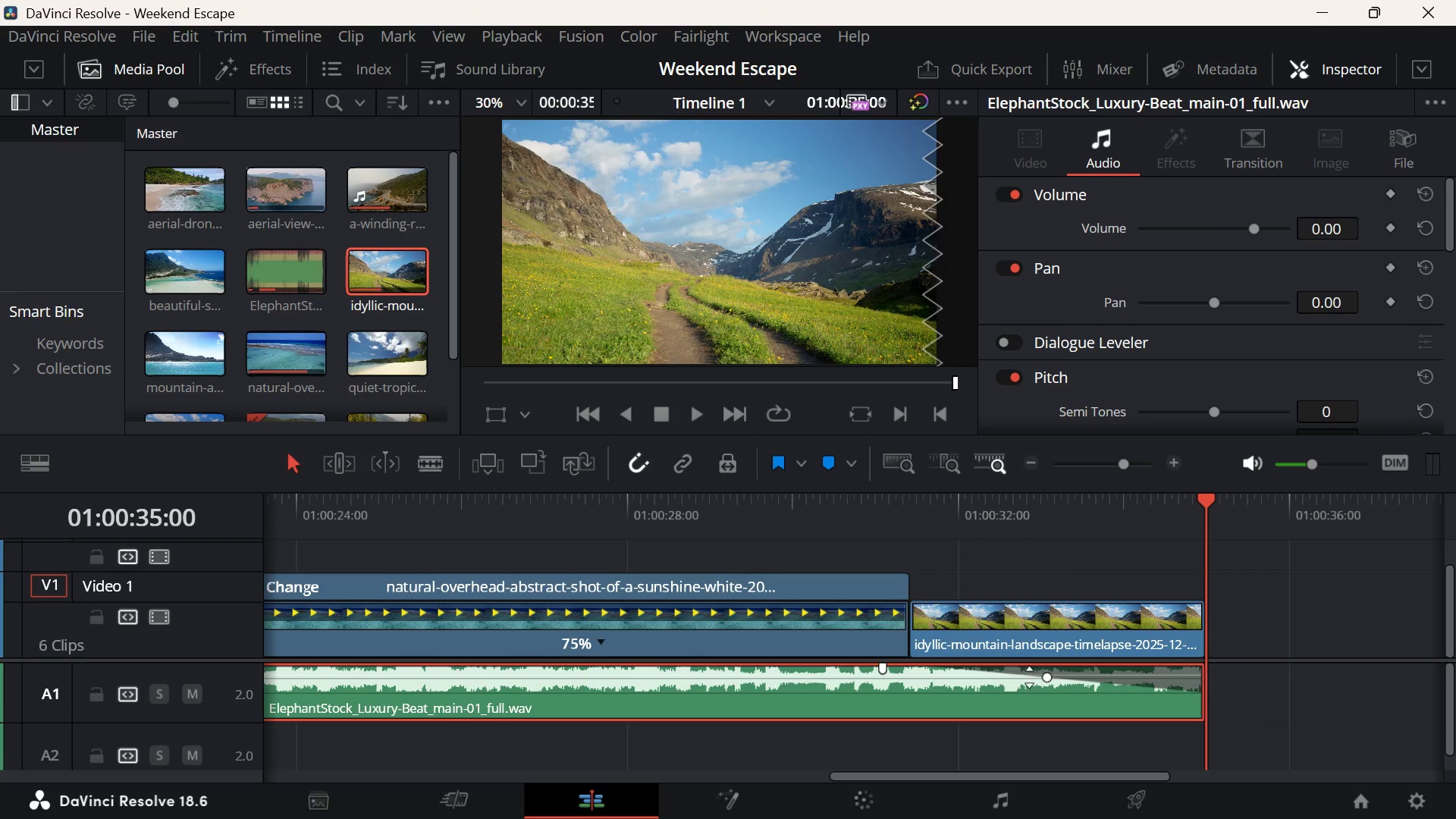 
left_click_drag(start_coordinate=[1047, 677], to_coordinate=[955, 679])
 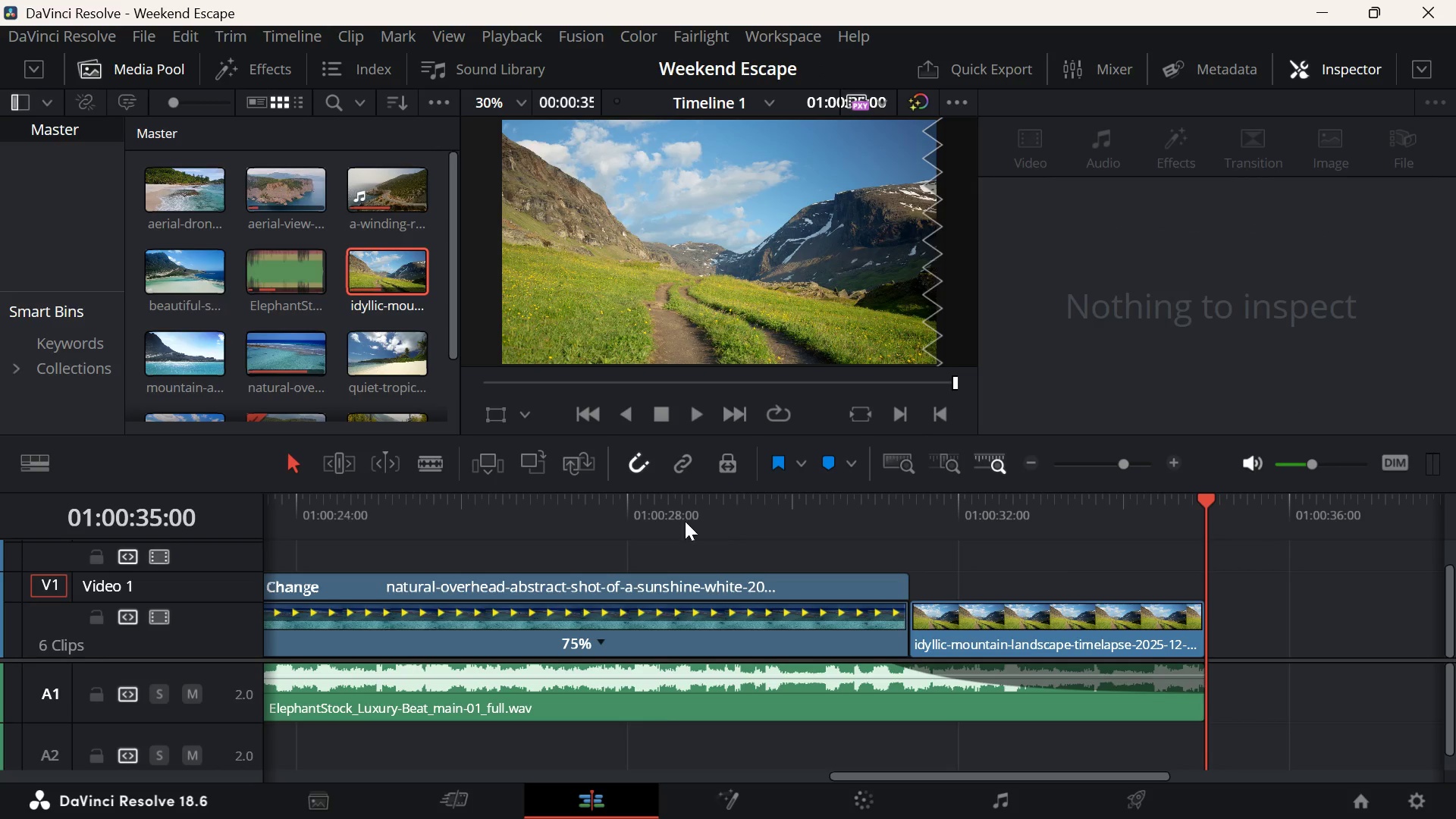 
left_click([669, 522])
 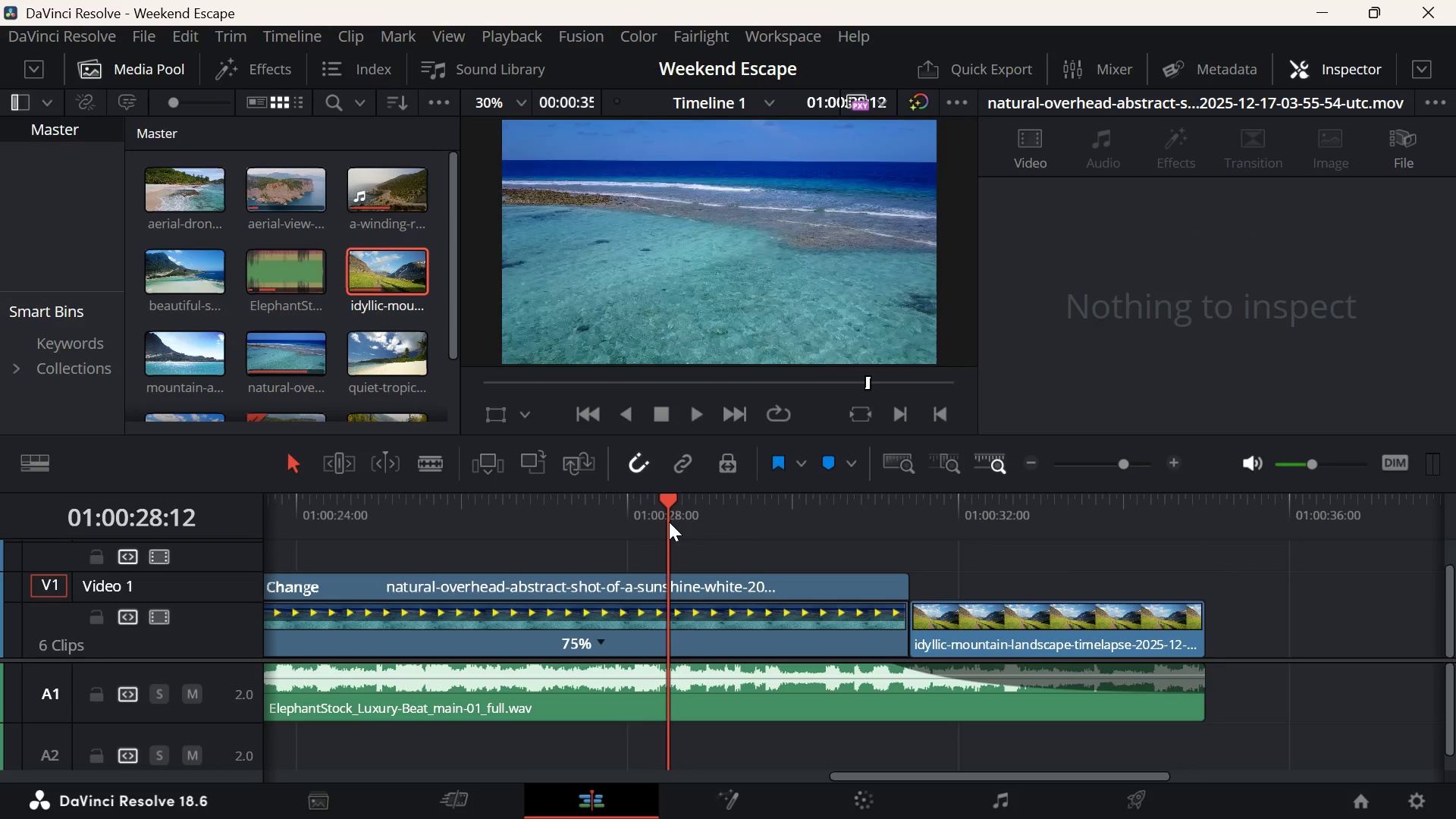 
key(Space)
 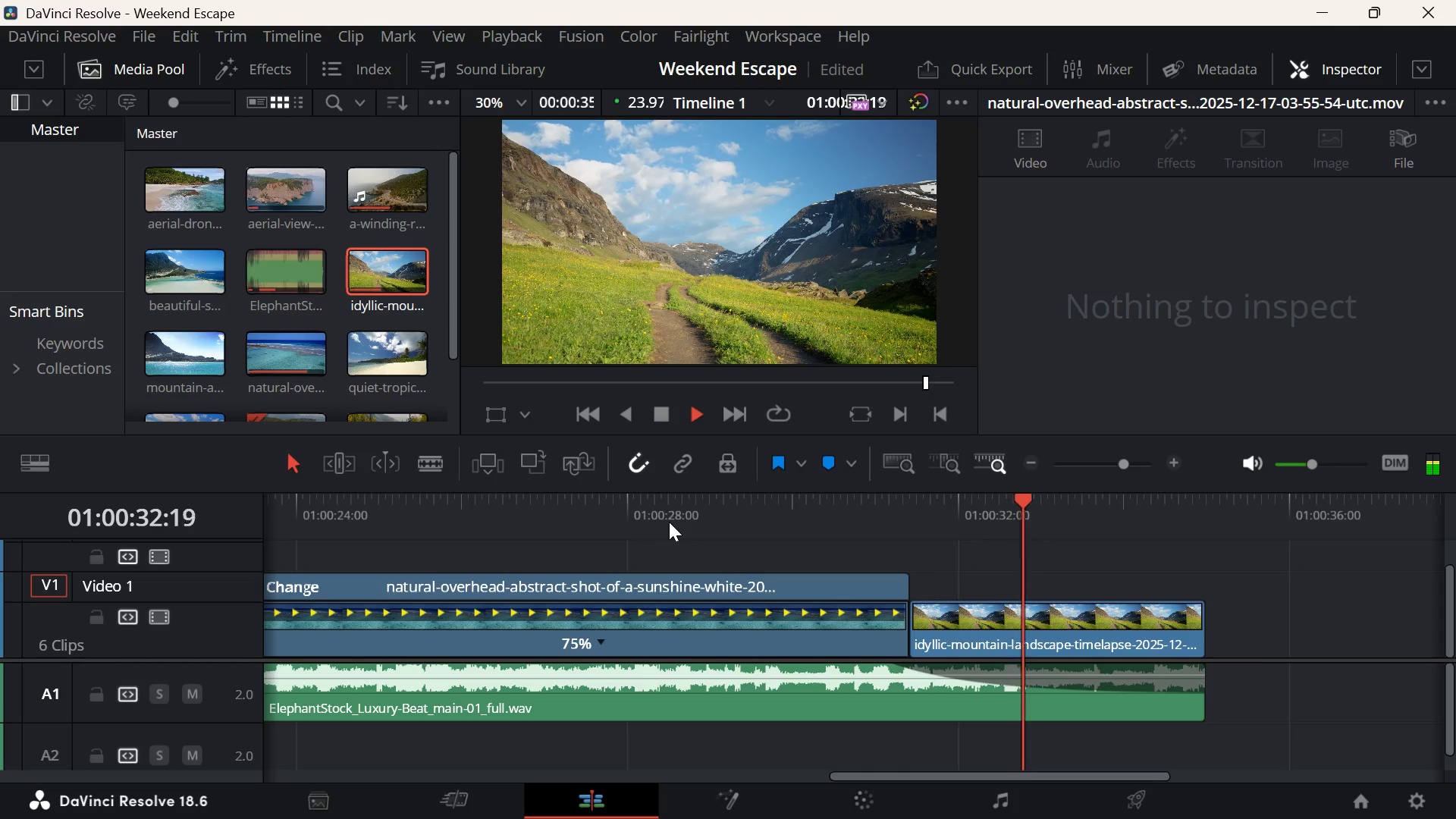 
wait(5.94)
 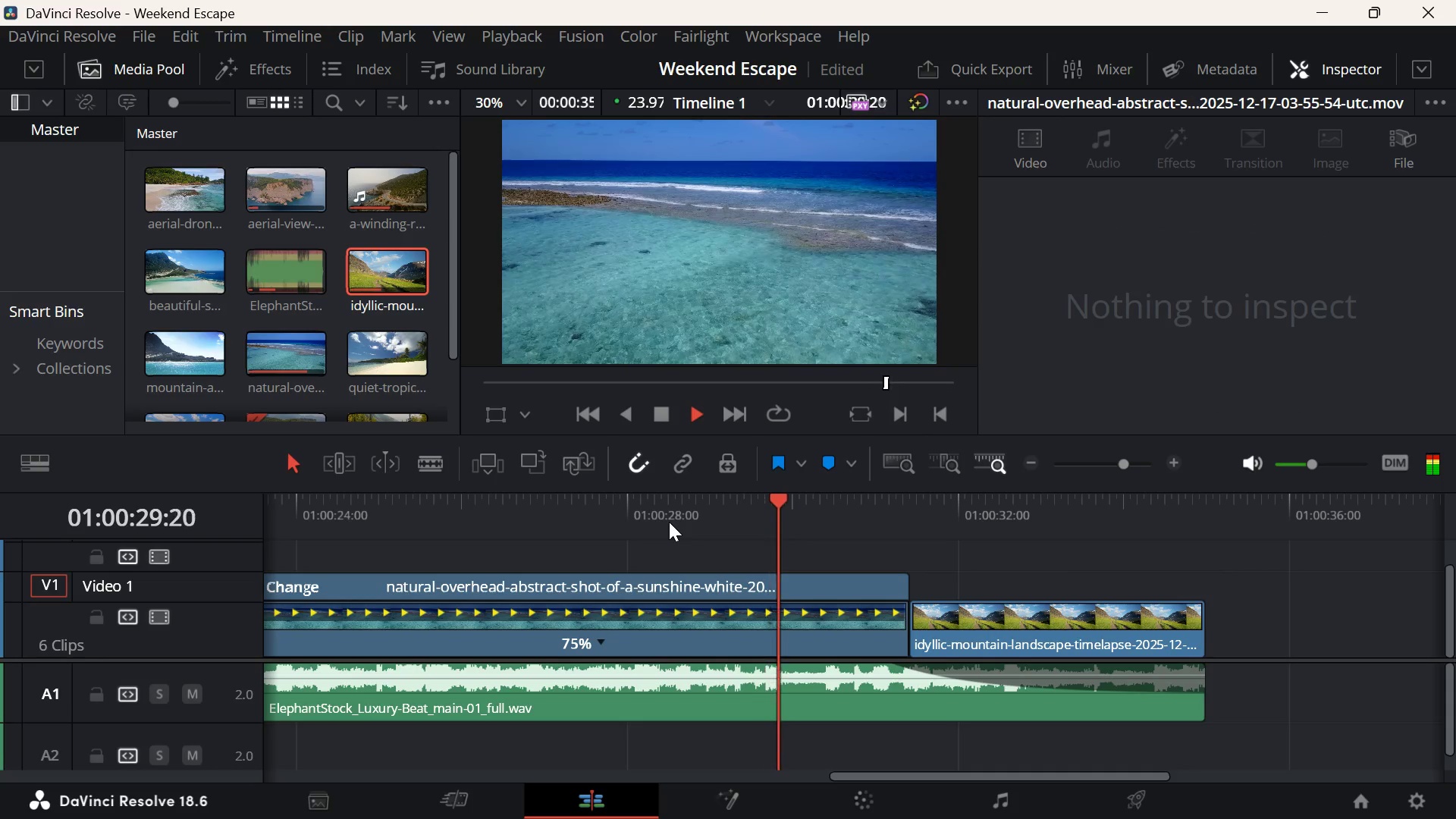 
key(Space)
 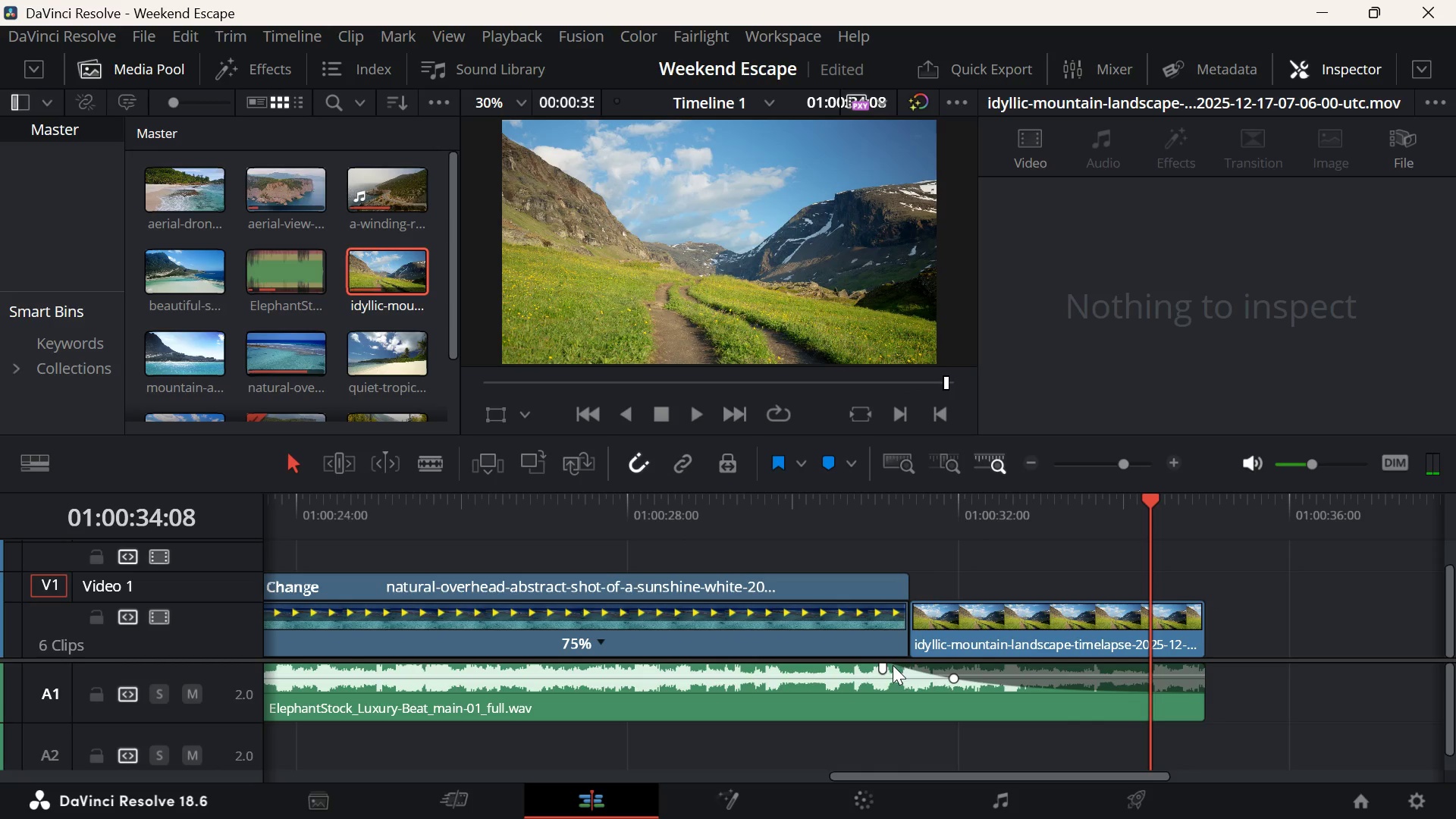 
left_click_drag(start_coordinate=[887, 665], to_coordinate=[927, 665])
 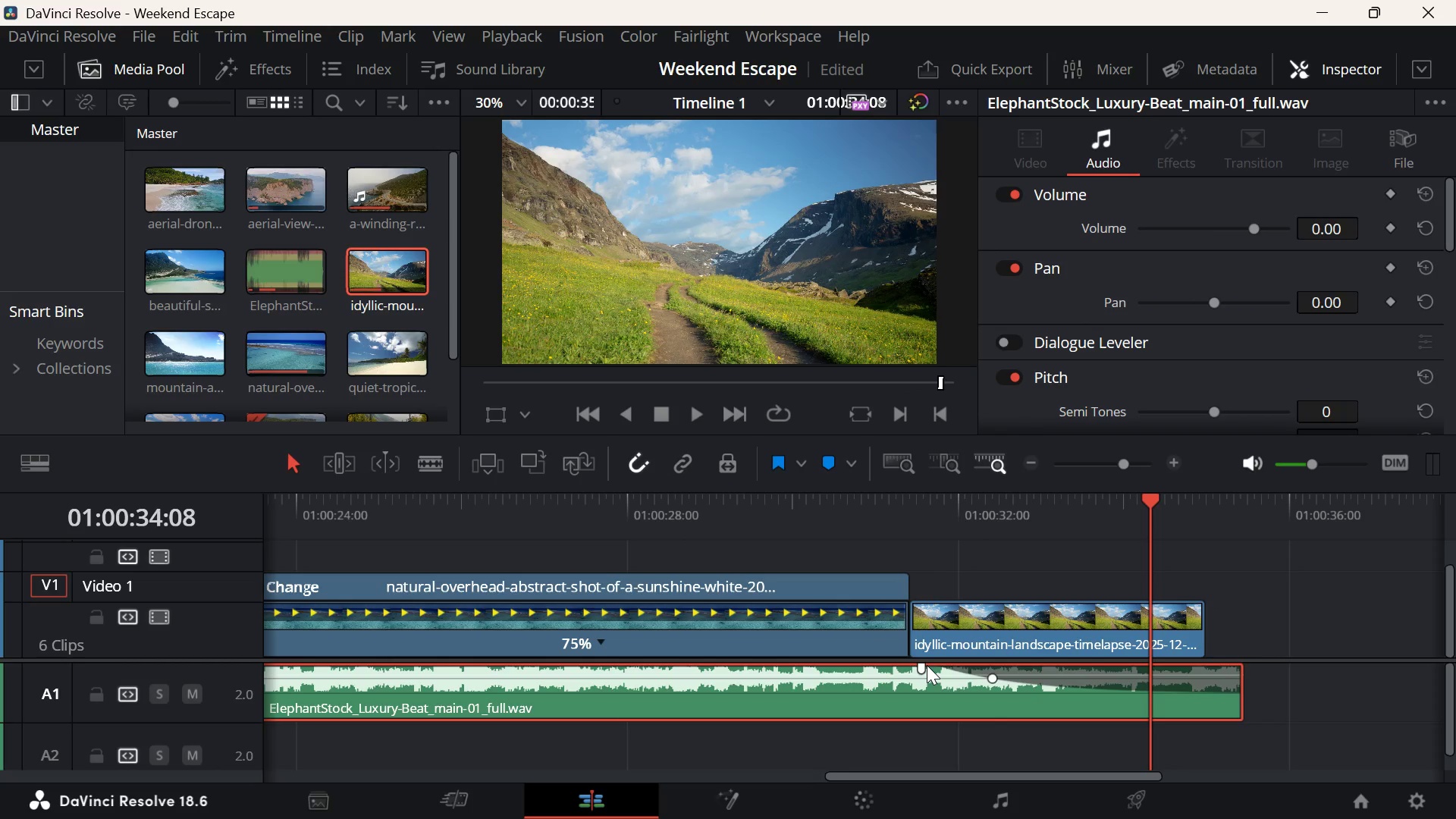 
key(Control+Z)
 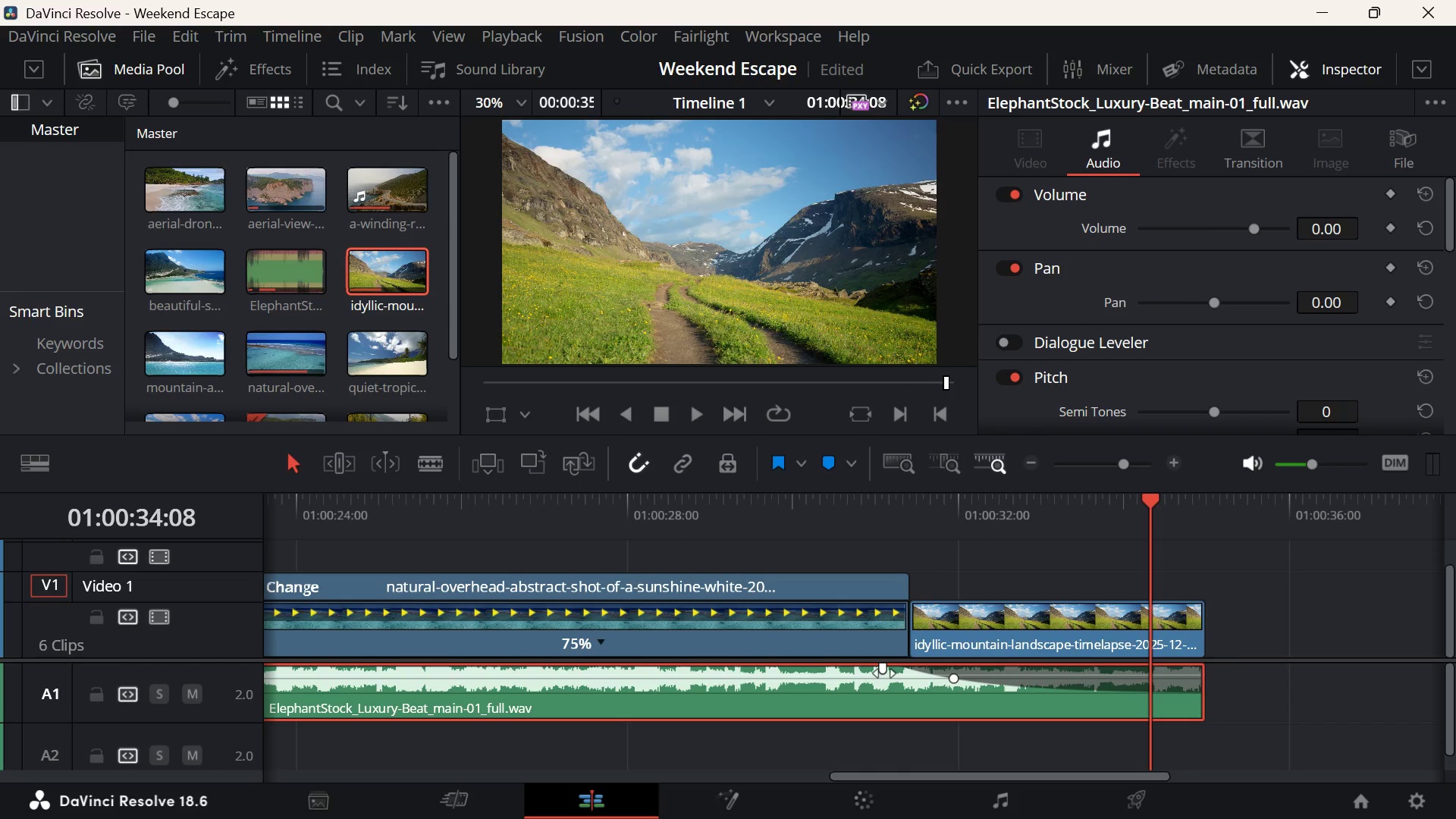 
left_click_drag(start_coordinate=[881, 673], to_coordinate=[974, 667])
 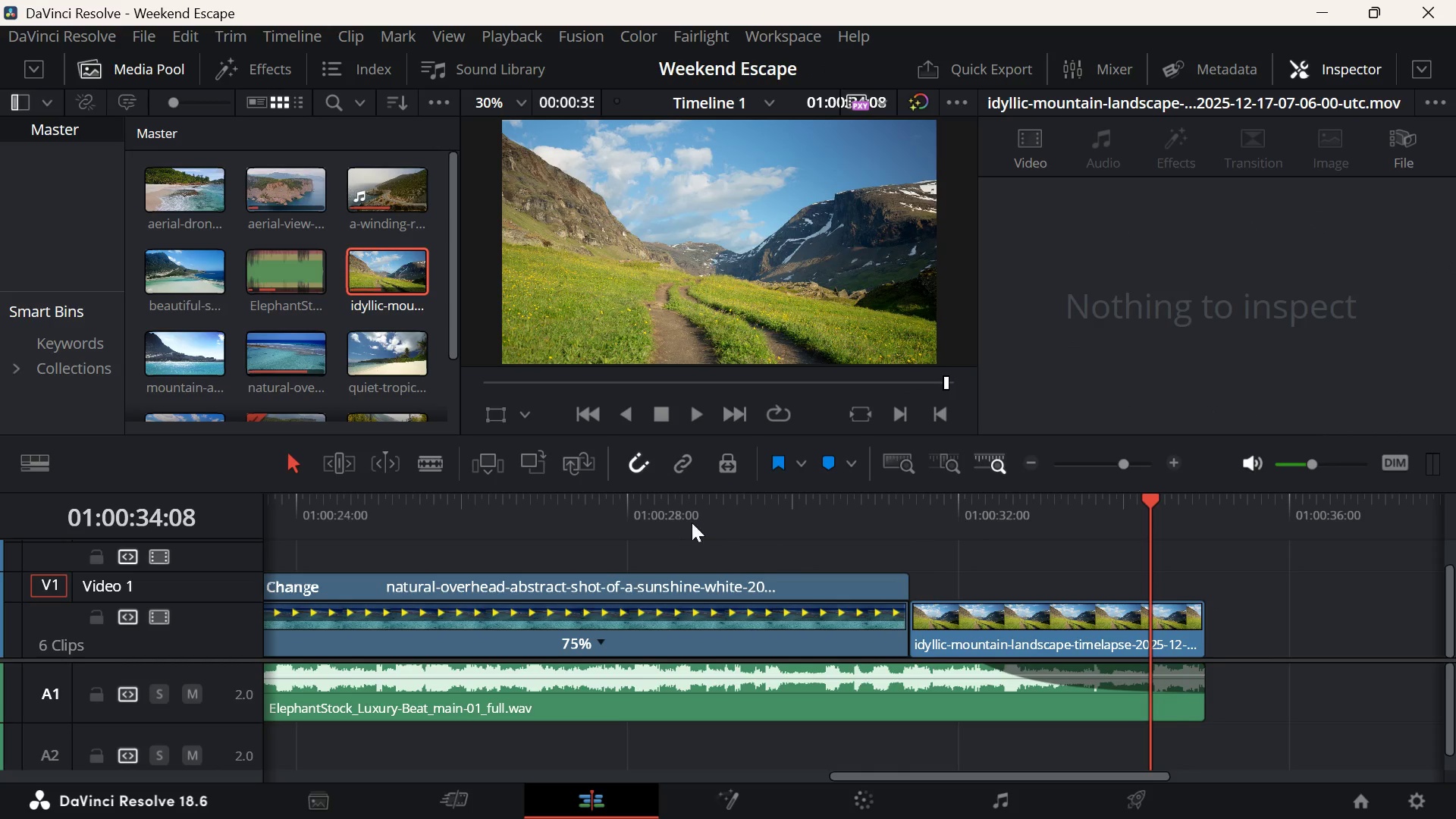 
left_click([686, 522])
 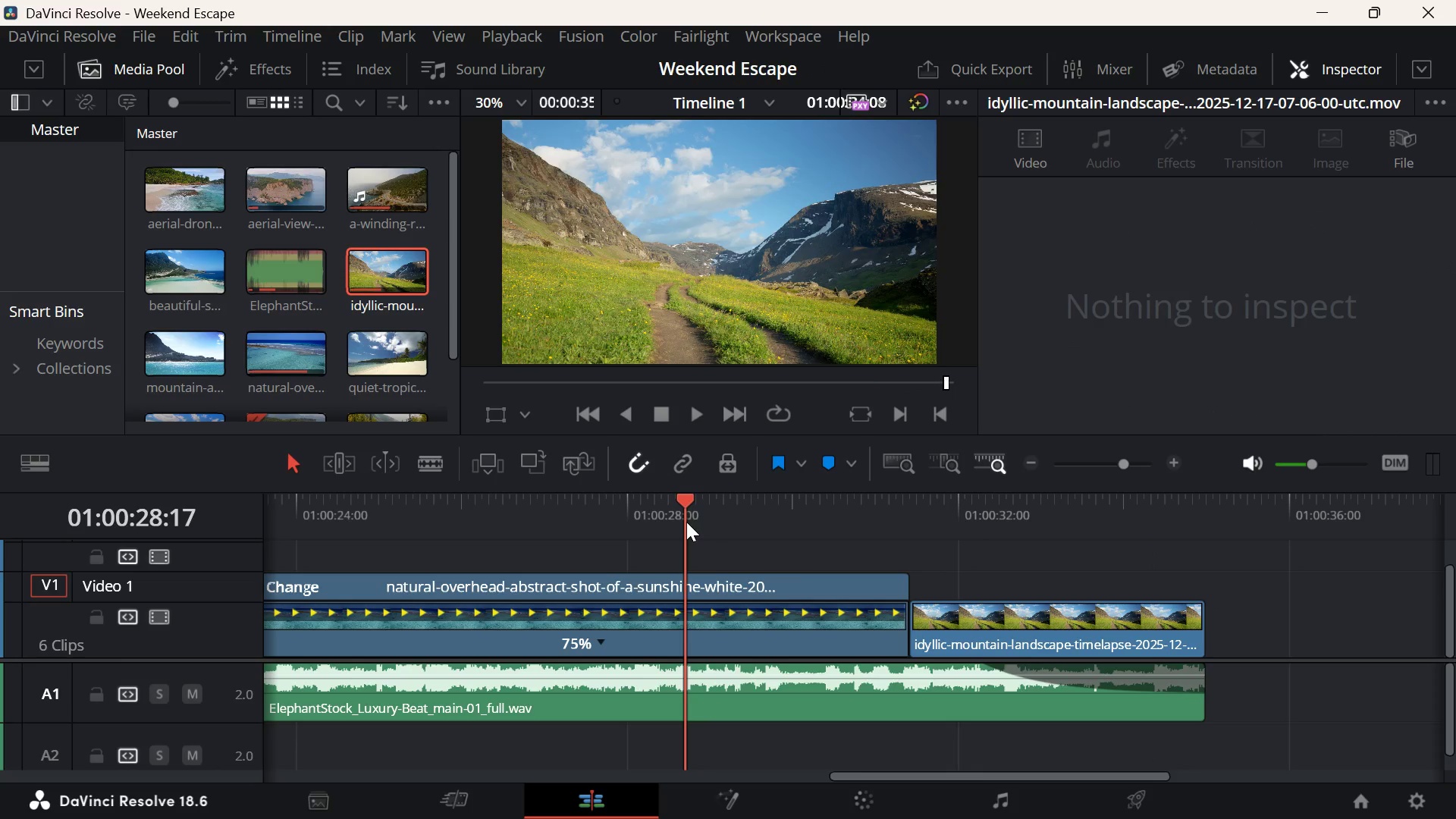 
key(Space)
 